 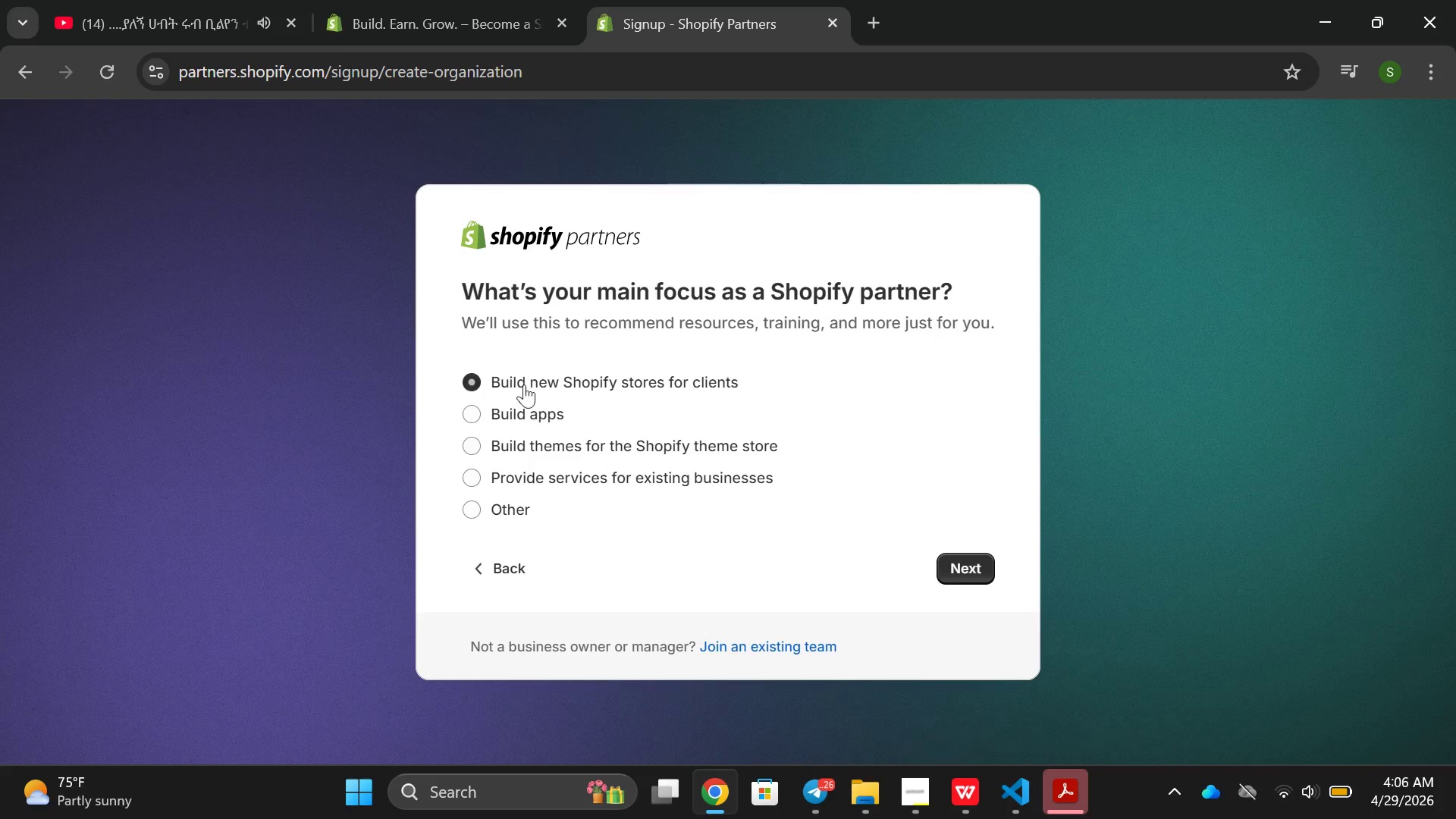 
left_click([940, 562])
 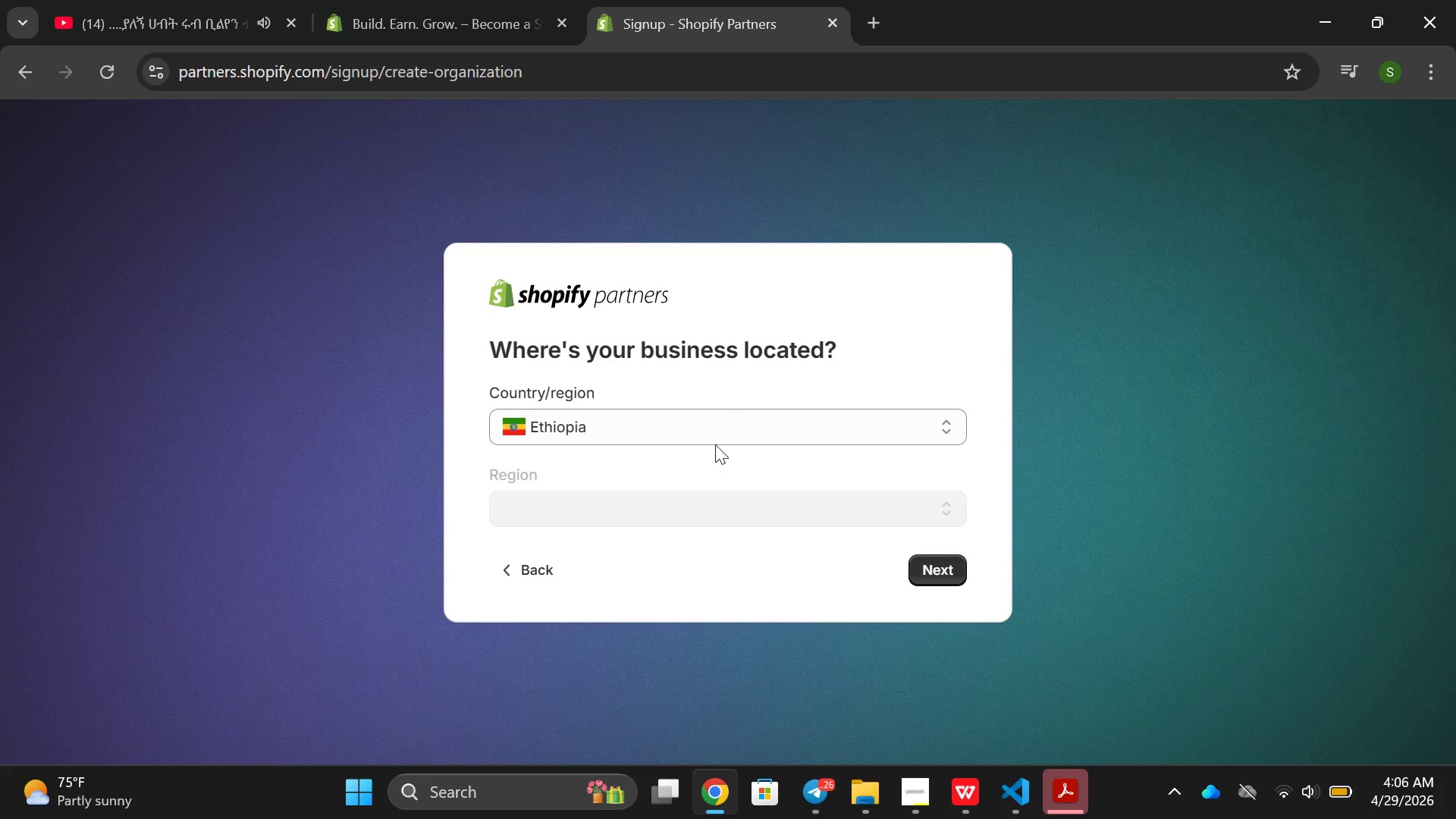 
scroll: coordinate [706, 425], scroll_direction: down, amount: 2.0
 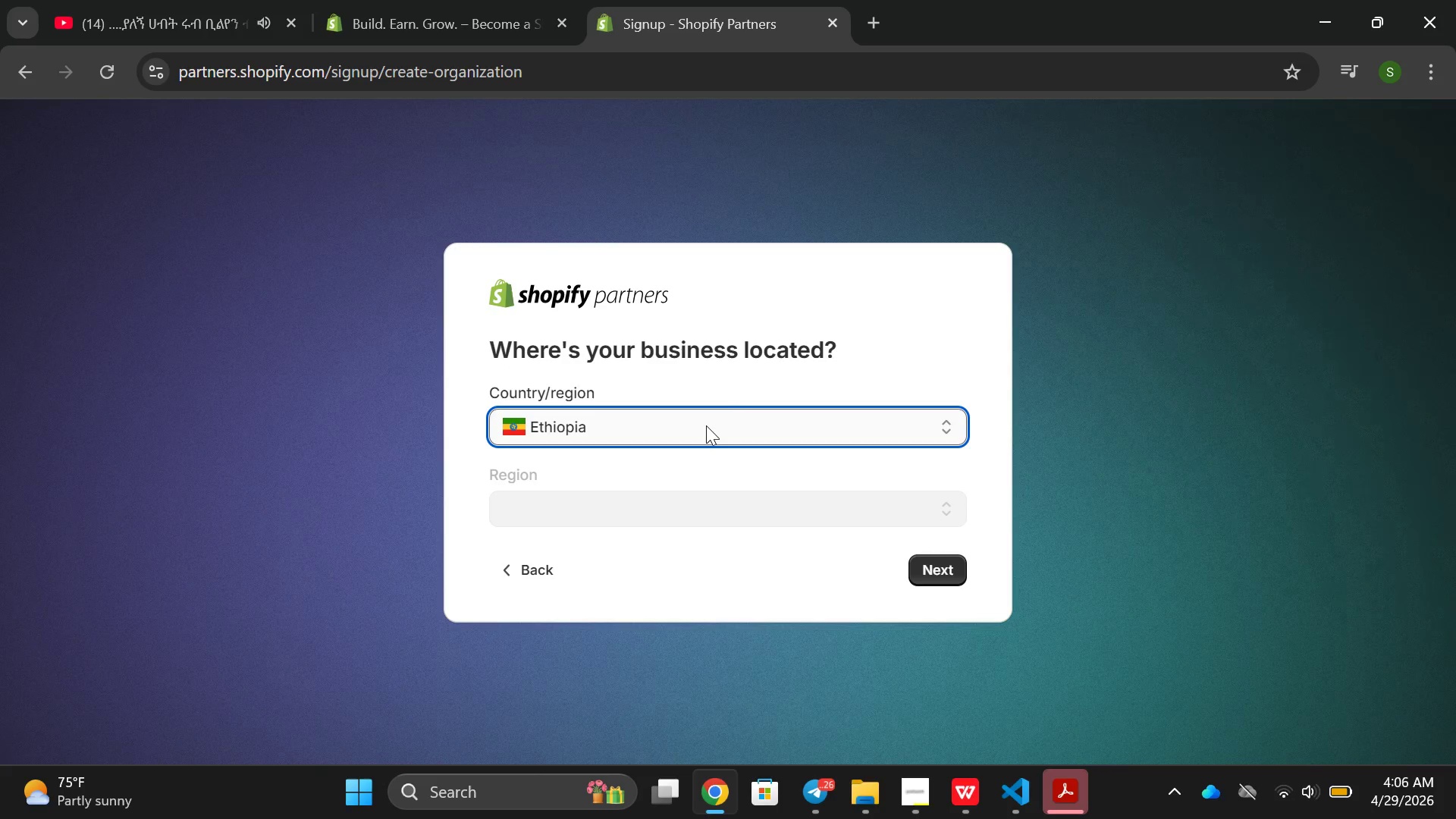 
left_click([712, 425])
 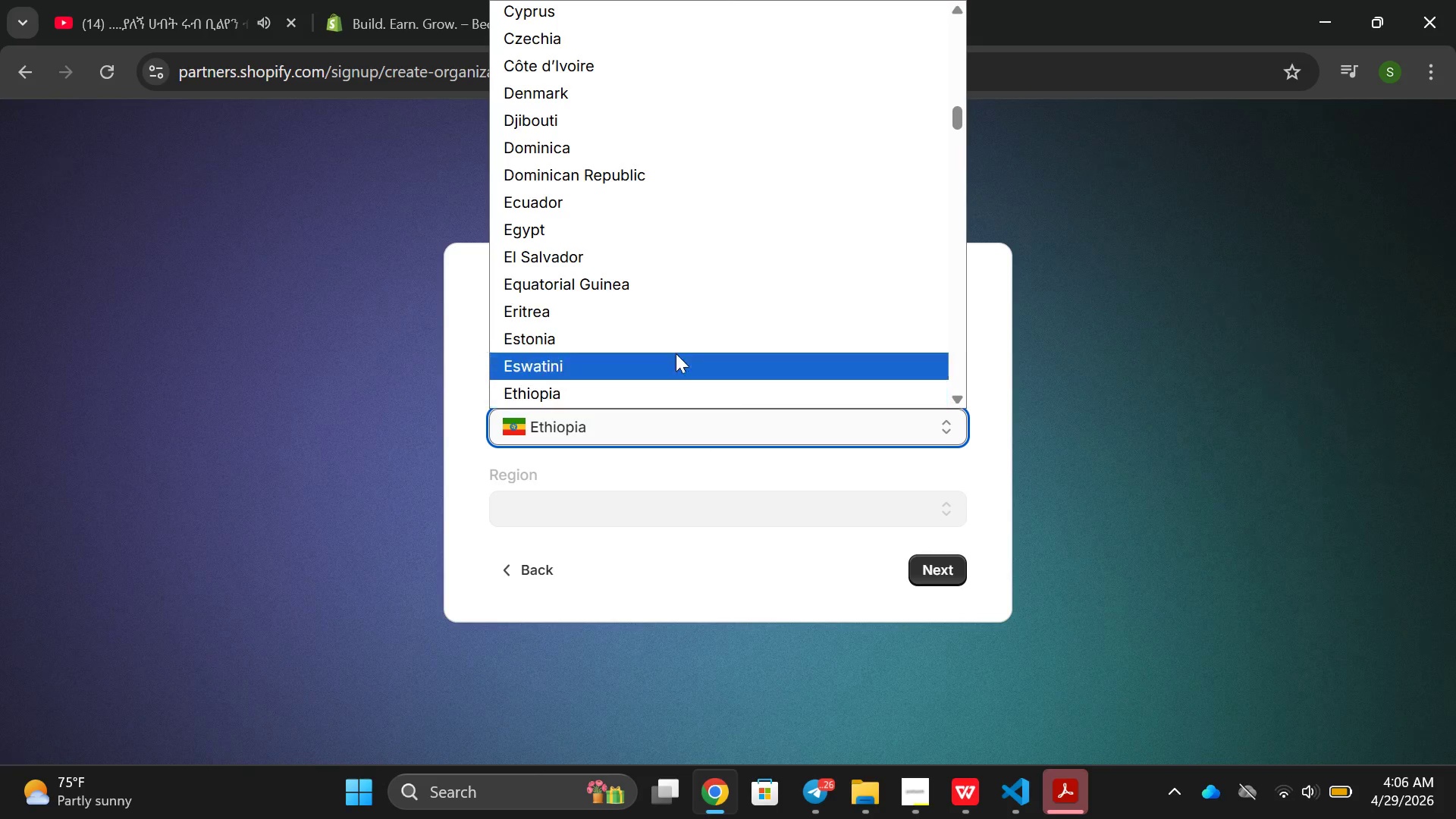 
scroll: coordinate [657, 395], scroll_direction: down, amount: 35.0
 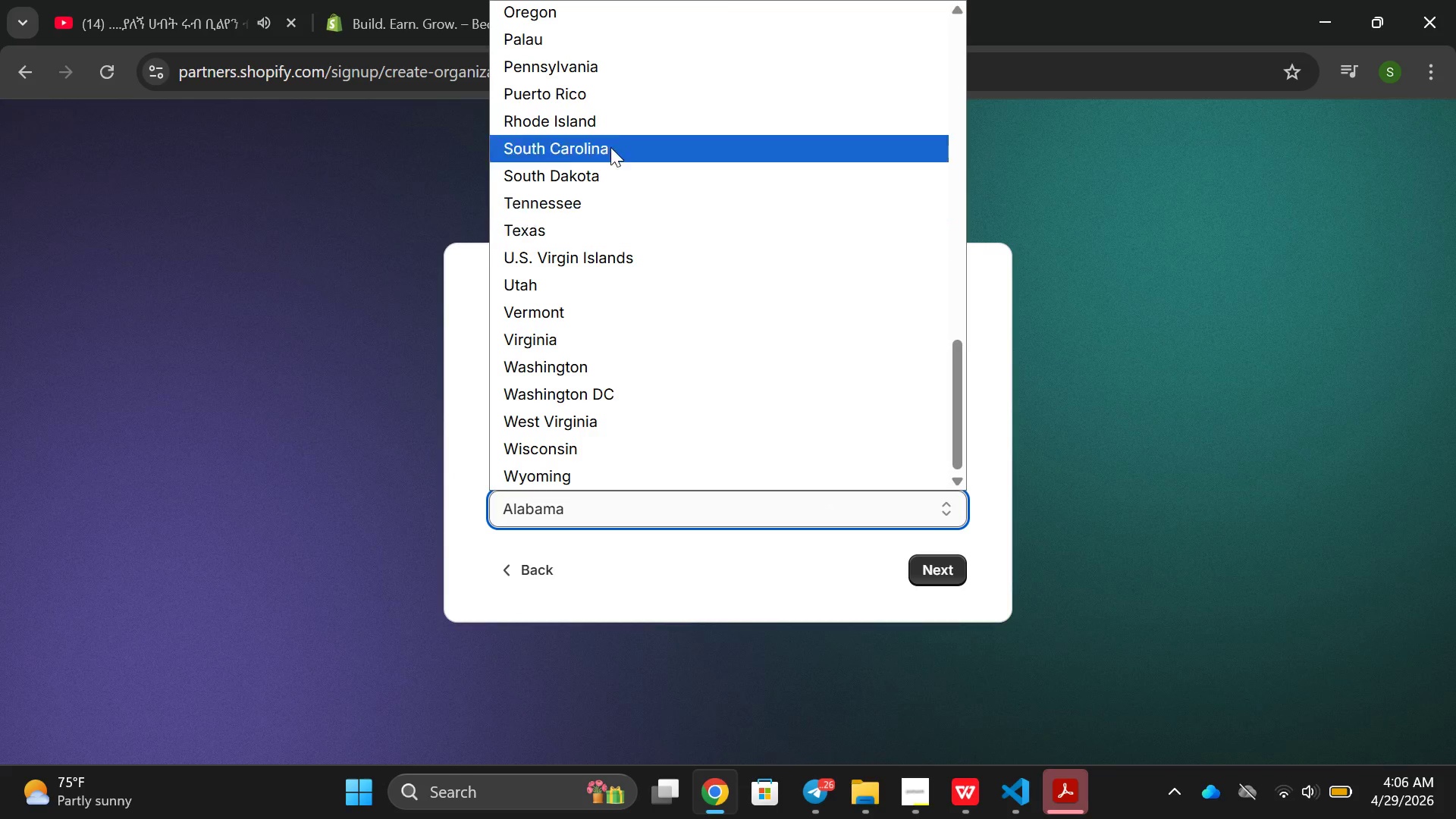 
scroll: coordinate [641, 124], scroll_direction: up, amount: 2.0
 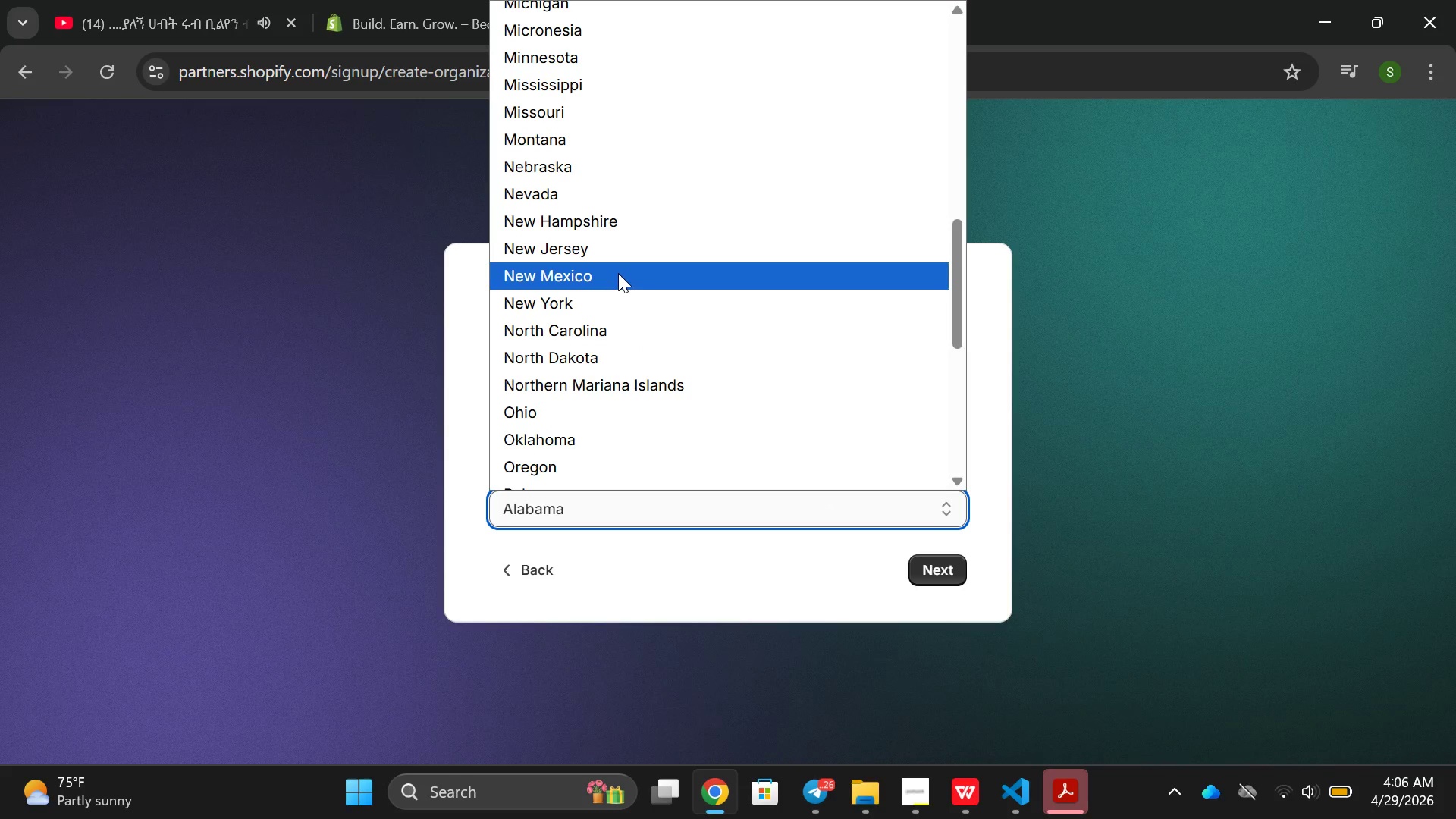 
left_click([620, 292])
 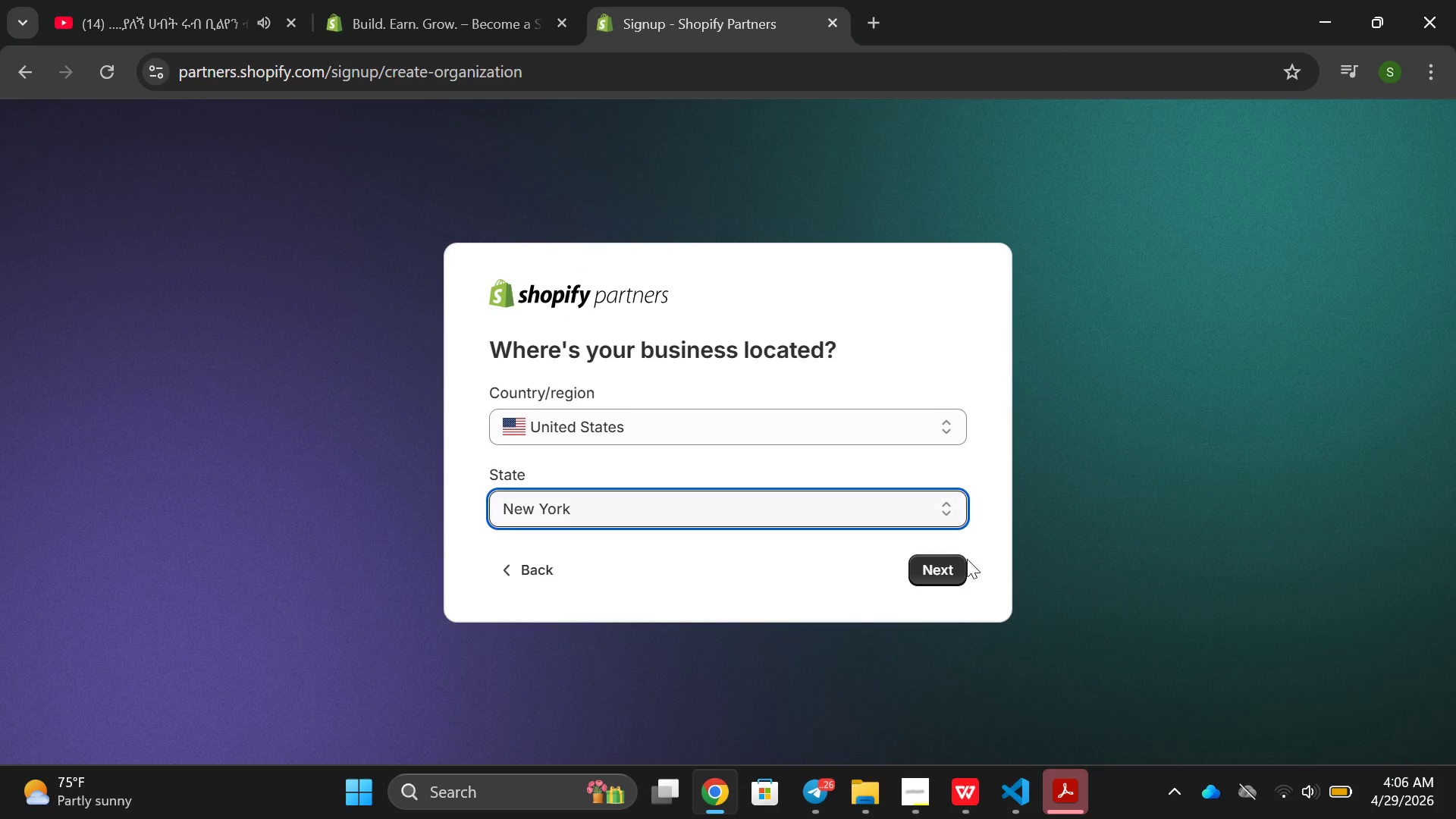 
left_click([956, 570])
 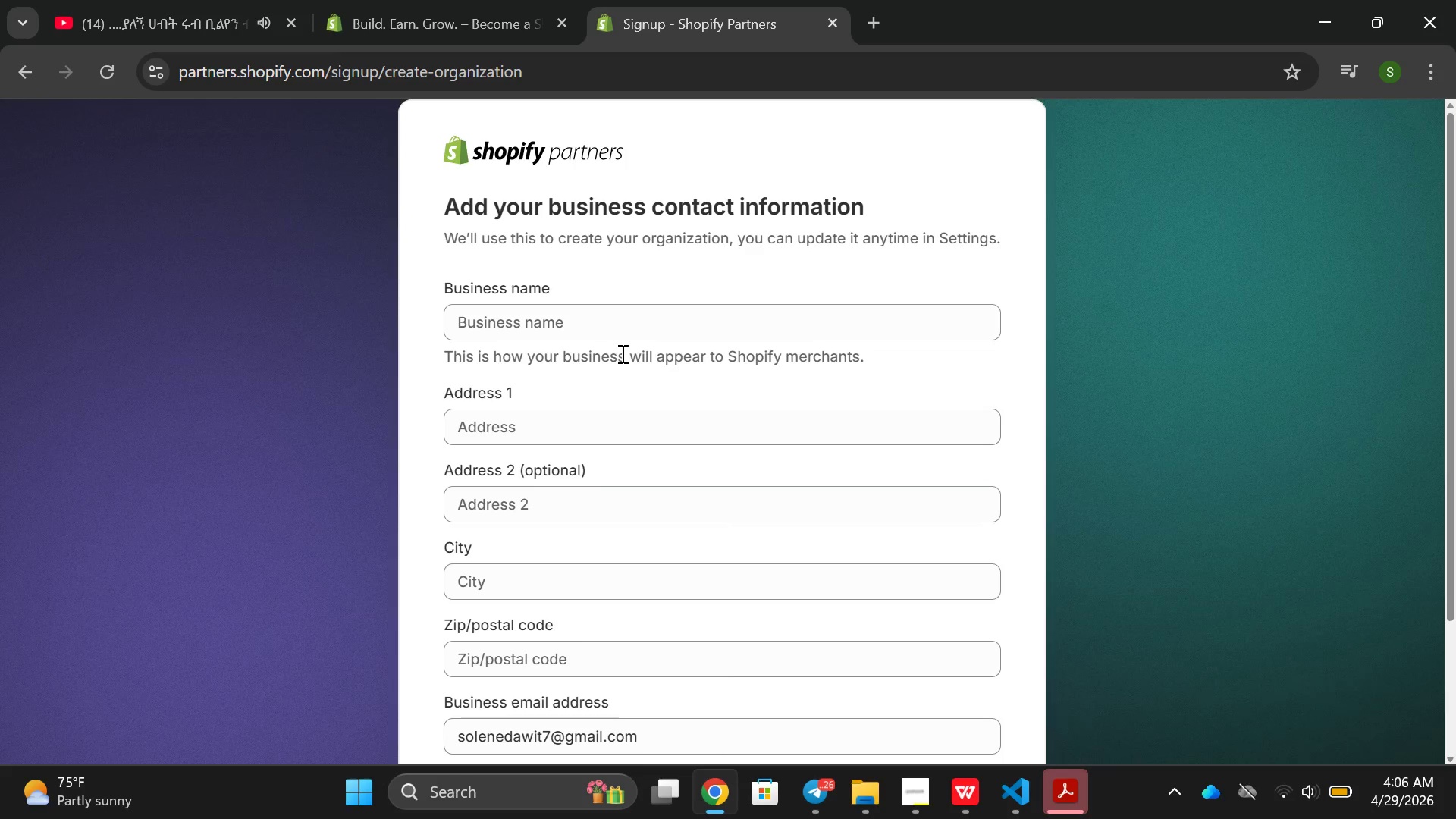 
left_click([586, 331])
 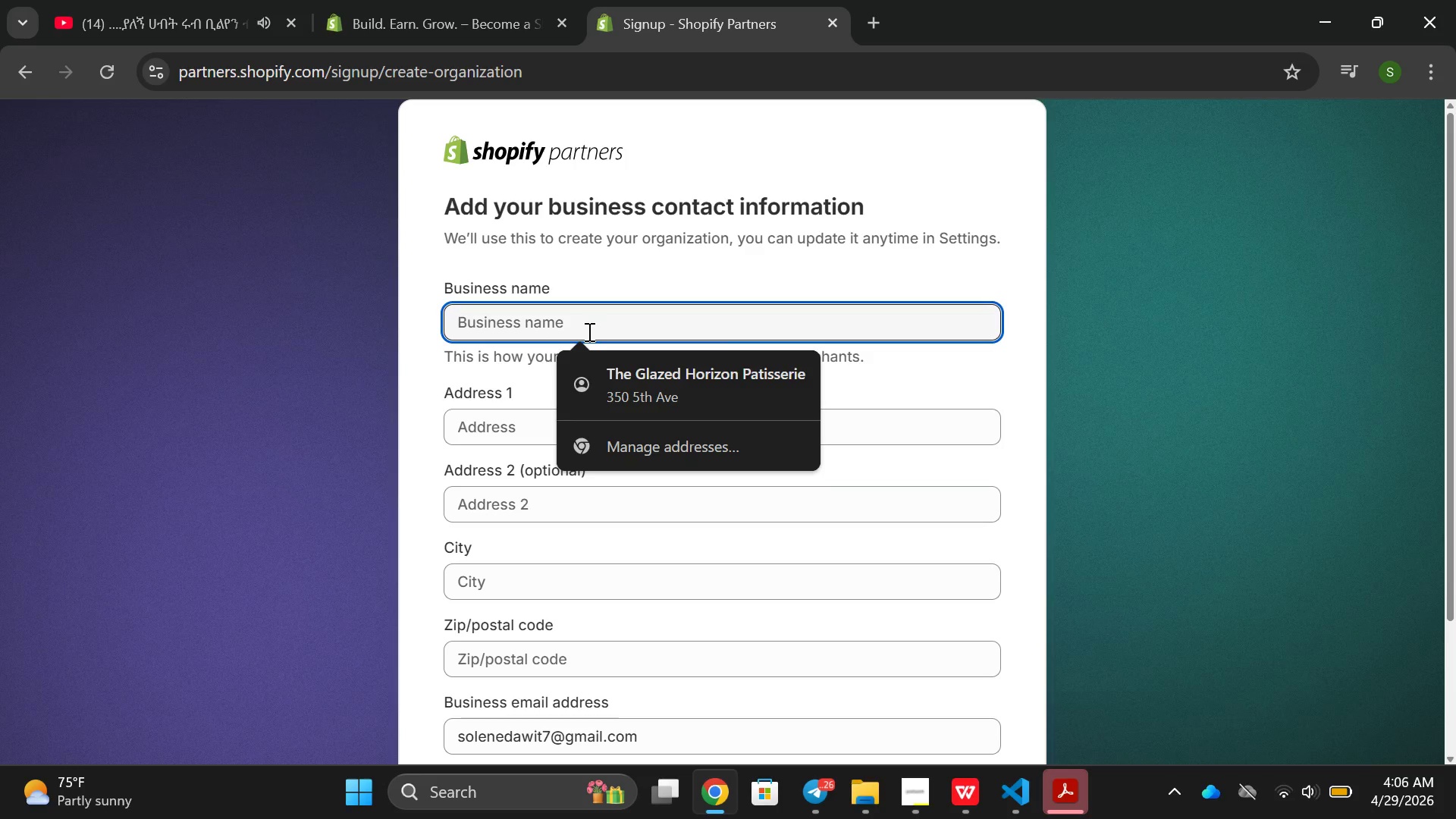 
type(The )
key(Backspace)
key(Backspace)
key(Backspace)
key(Backspace)
key(Backspace)
type(Pollinate City)
 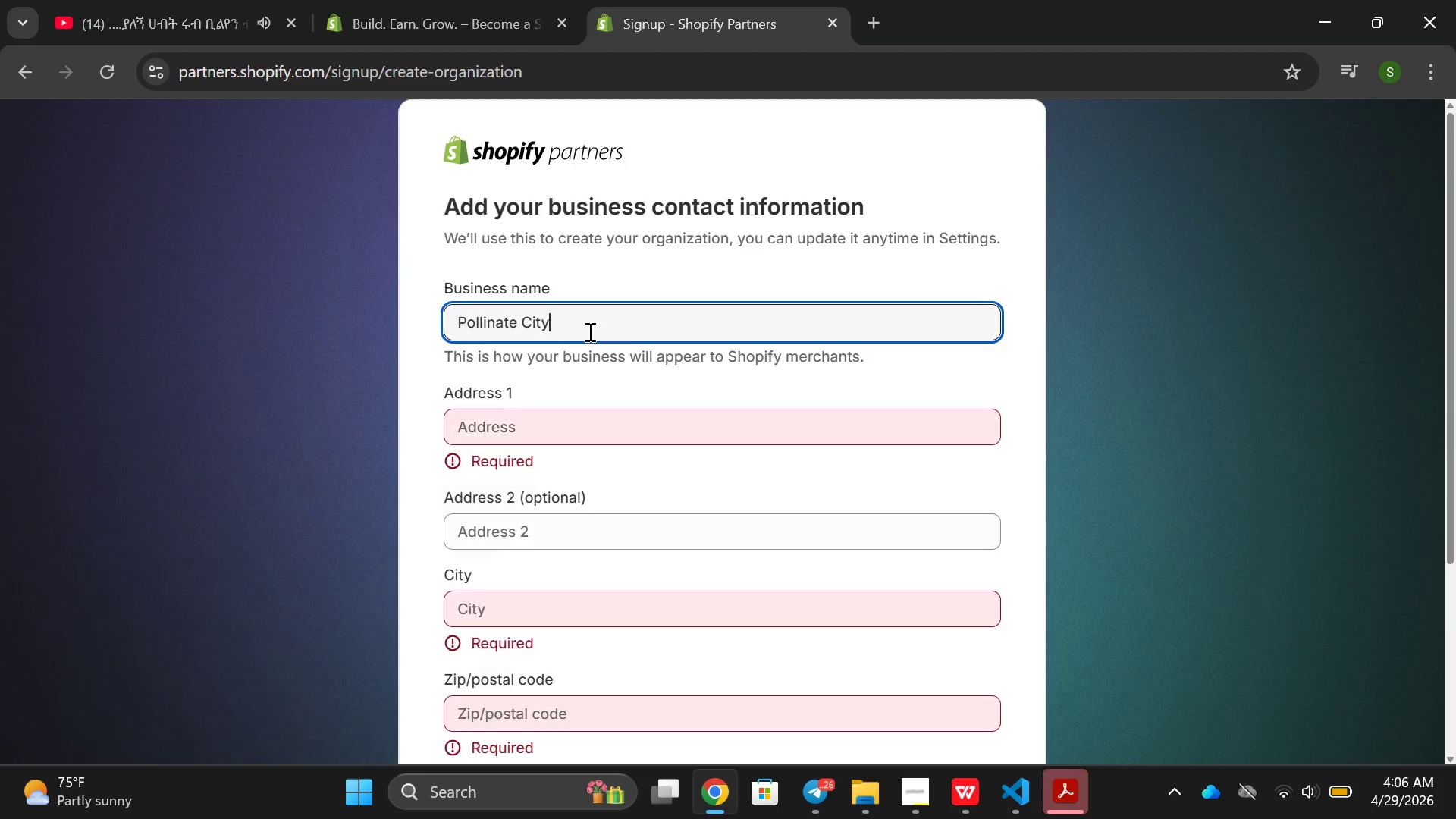 
 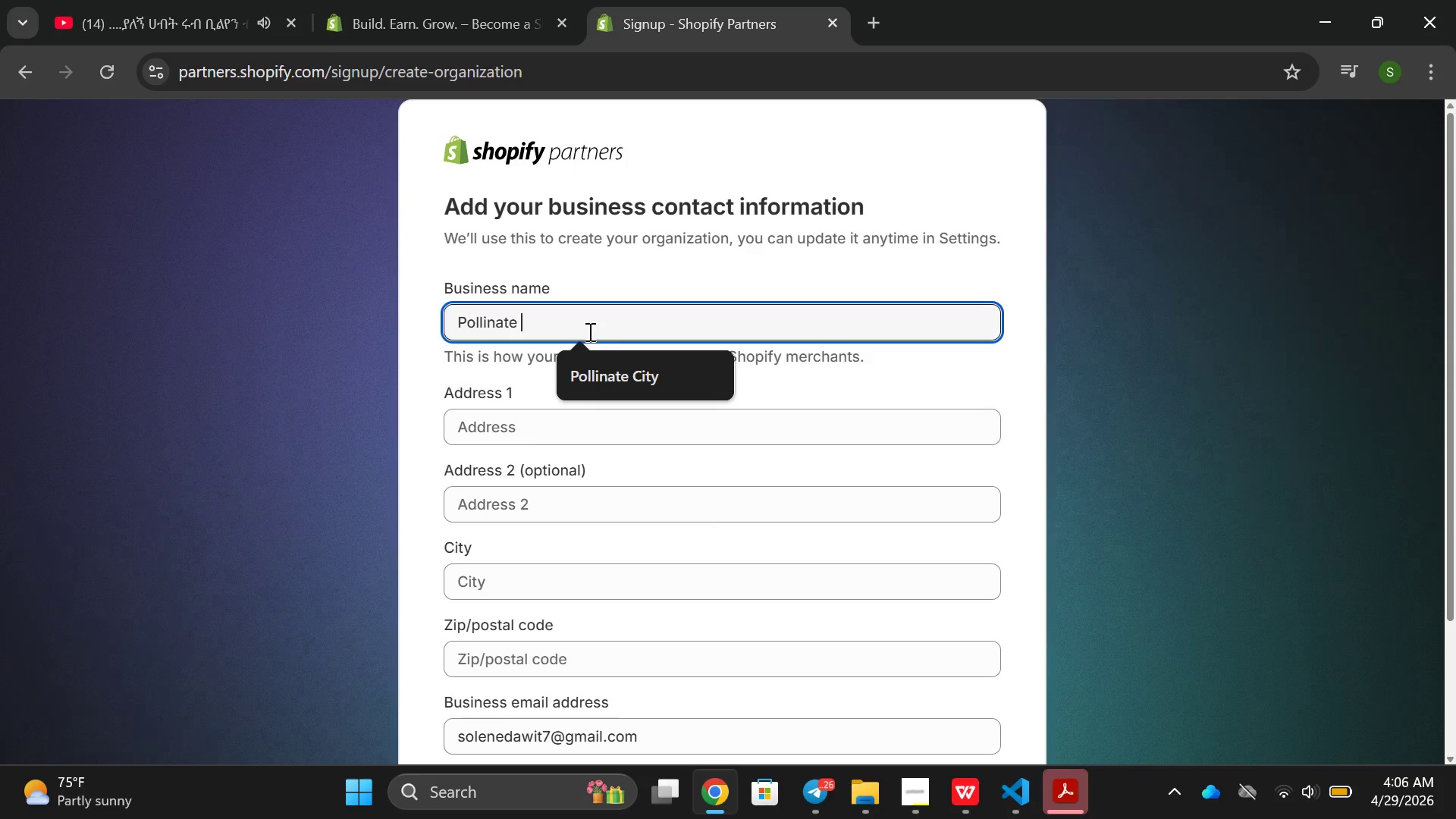 
key(Enter)
 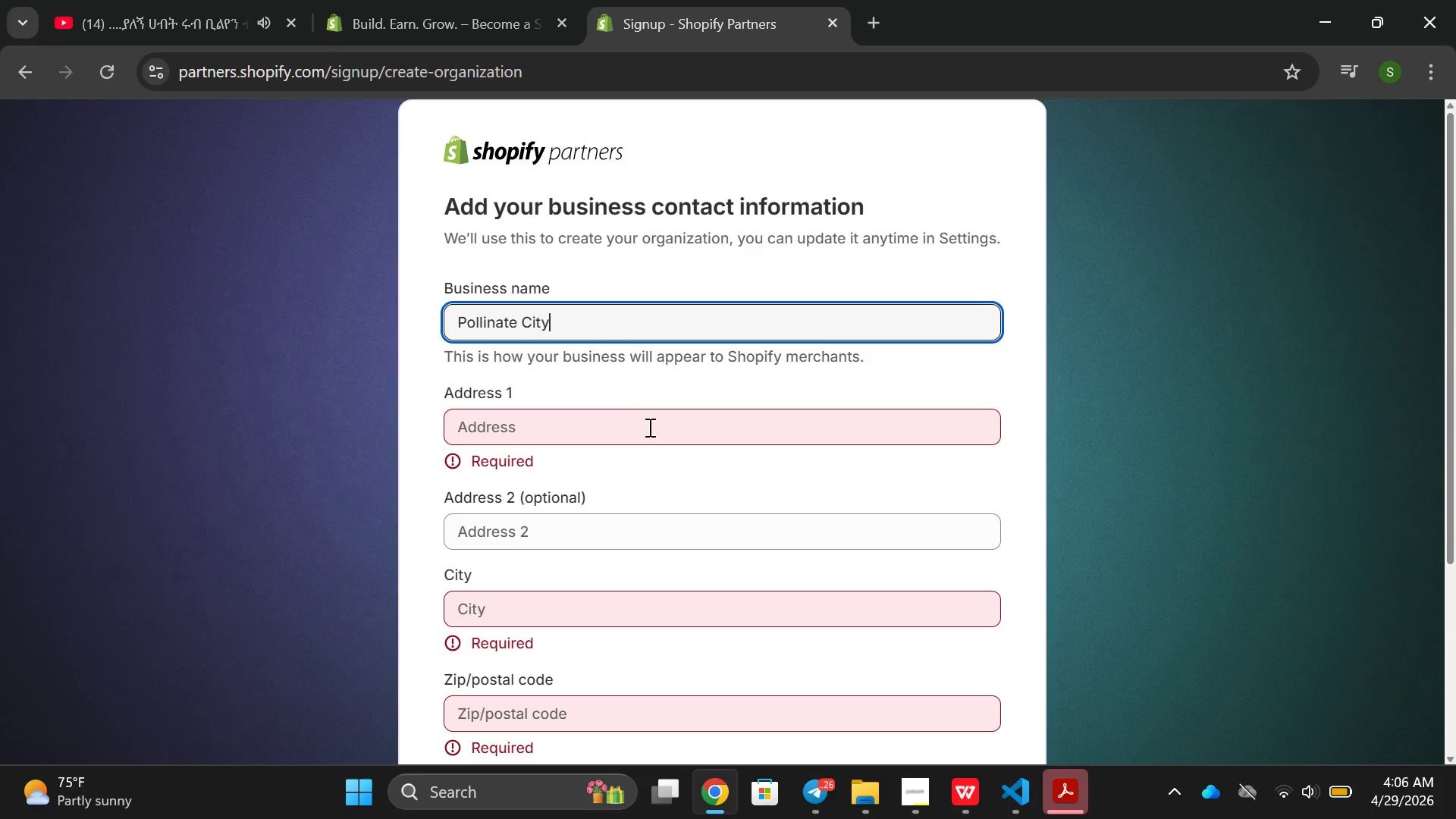 
left_click([639, 415])
 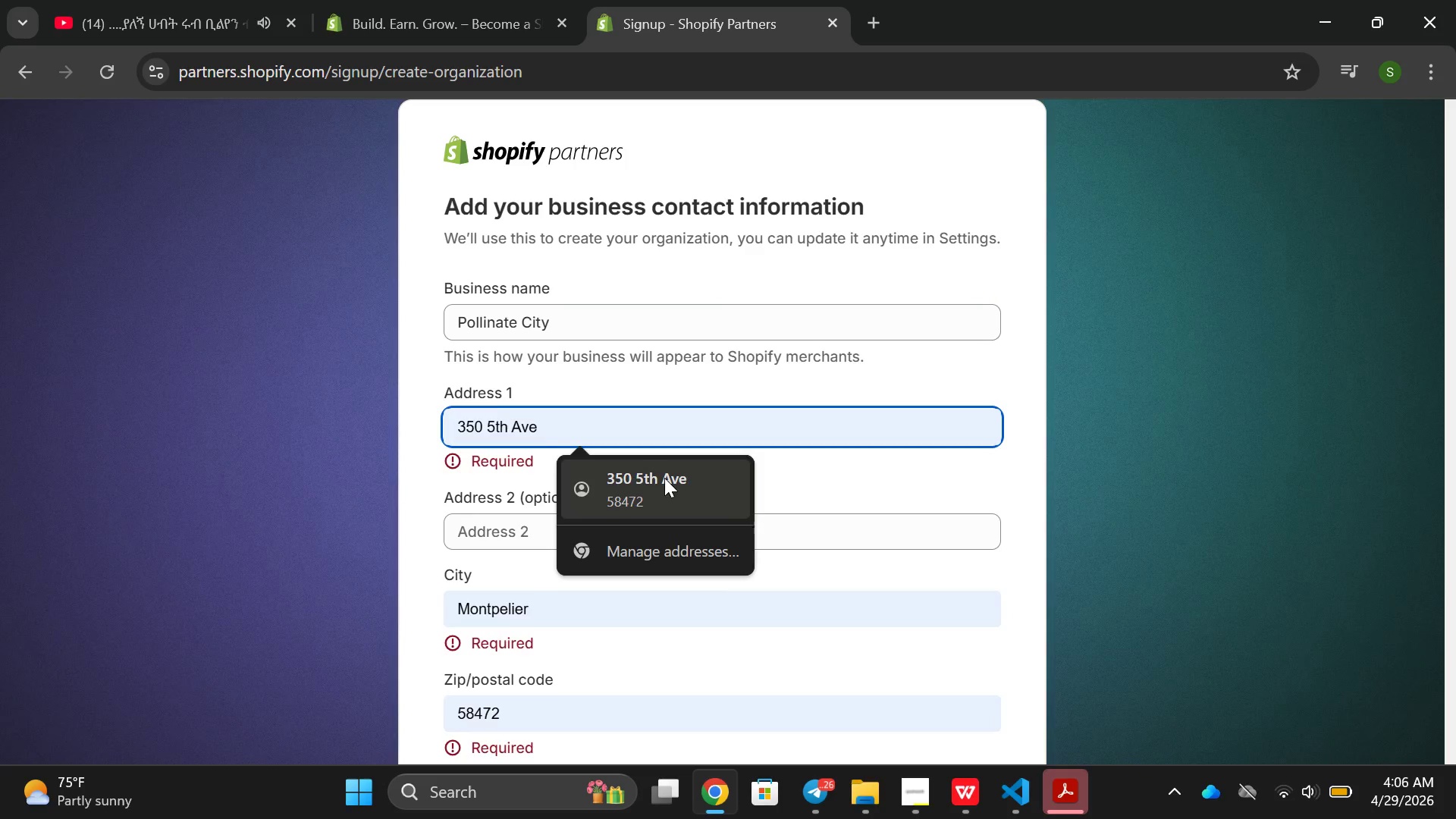 
scroll: coordinate [557, 499], scroll_direction: down, amount: 9.0
 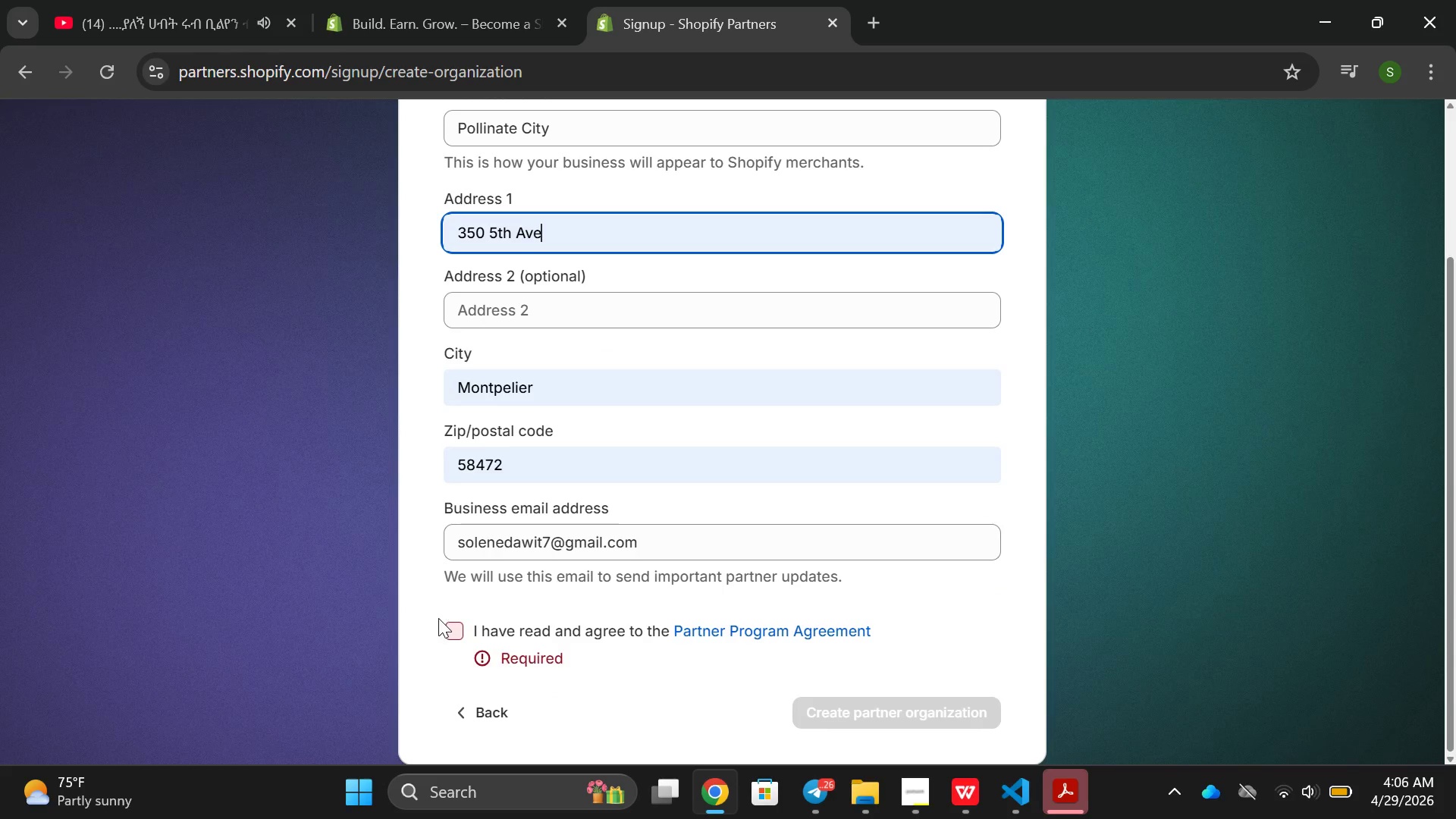 
left_click([453, 632])
 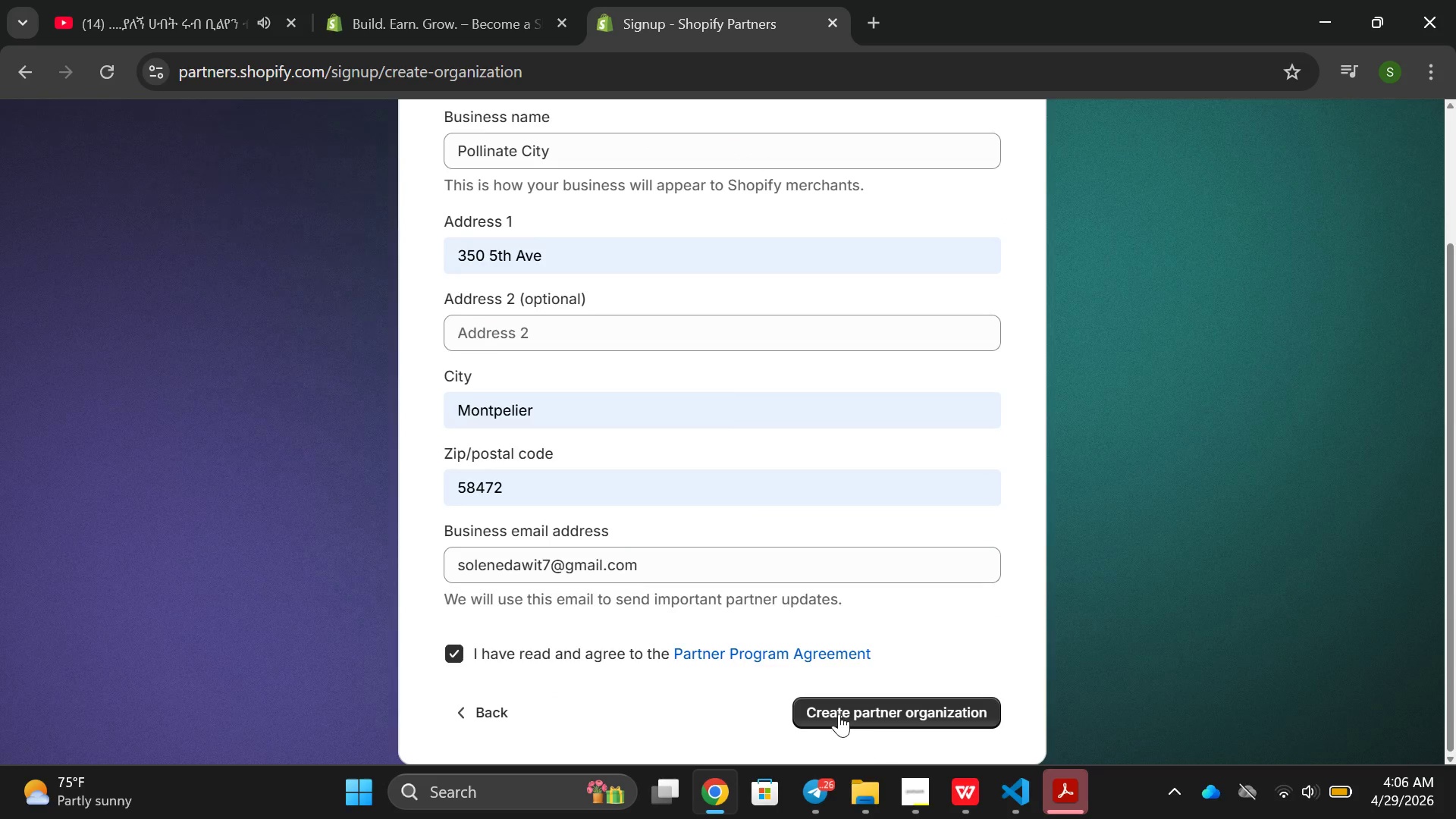 
left_click([838, 713])
 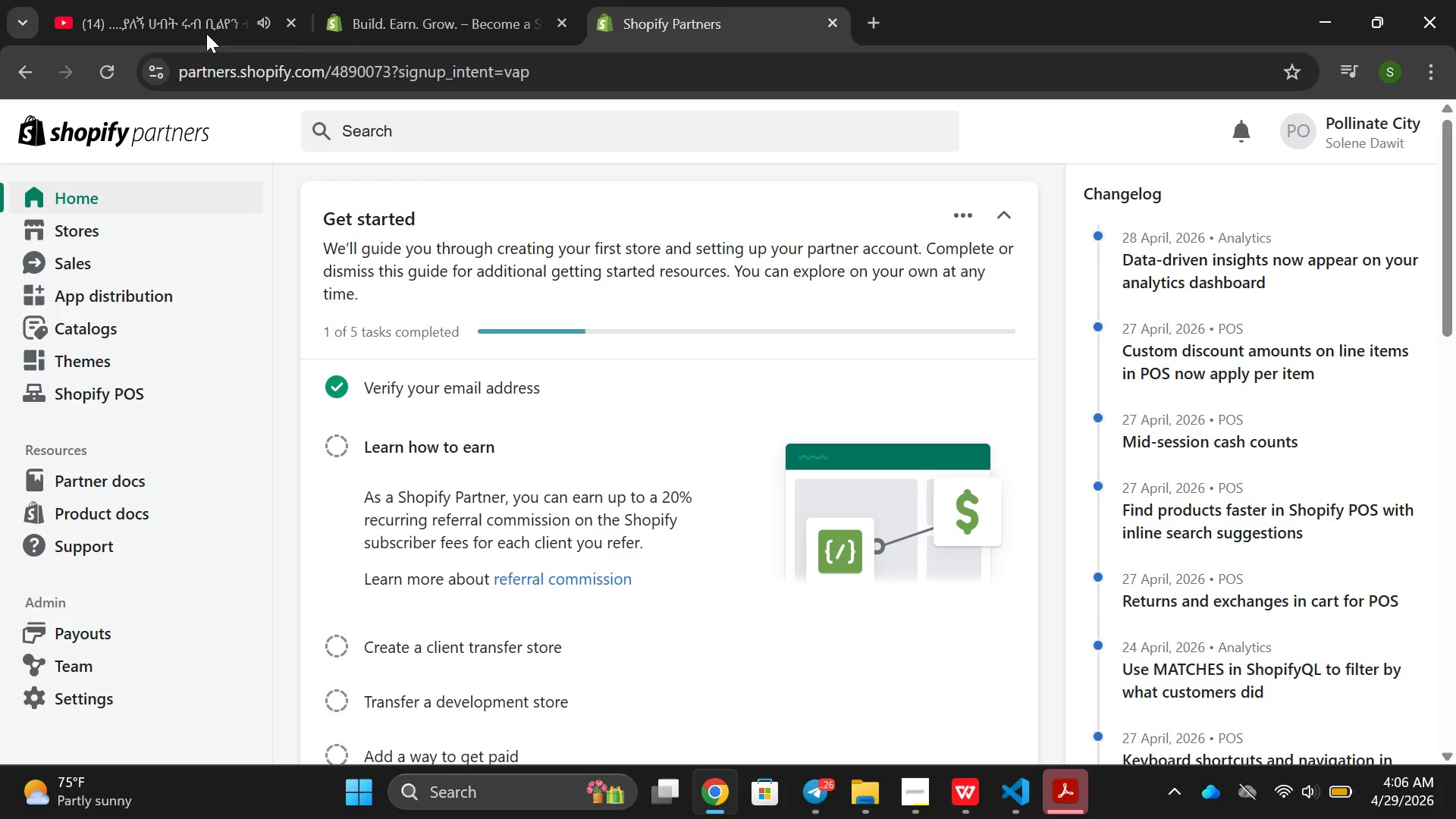 
wait(10.5)
 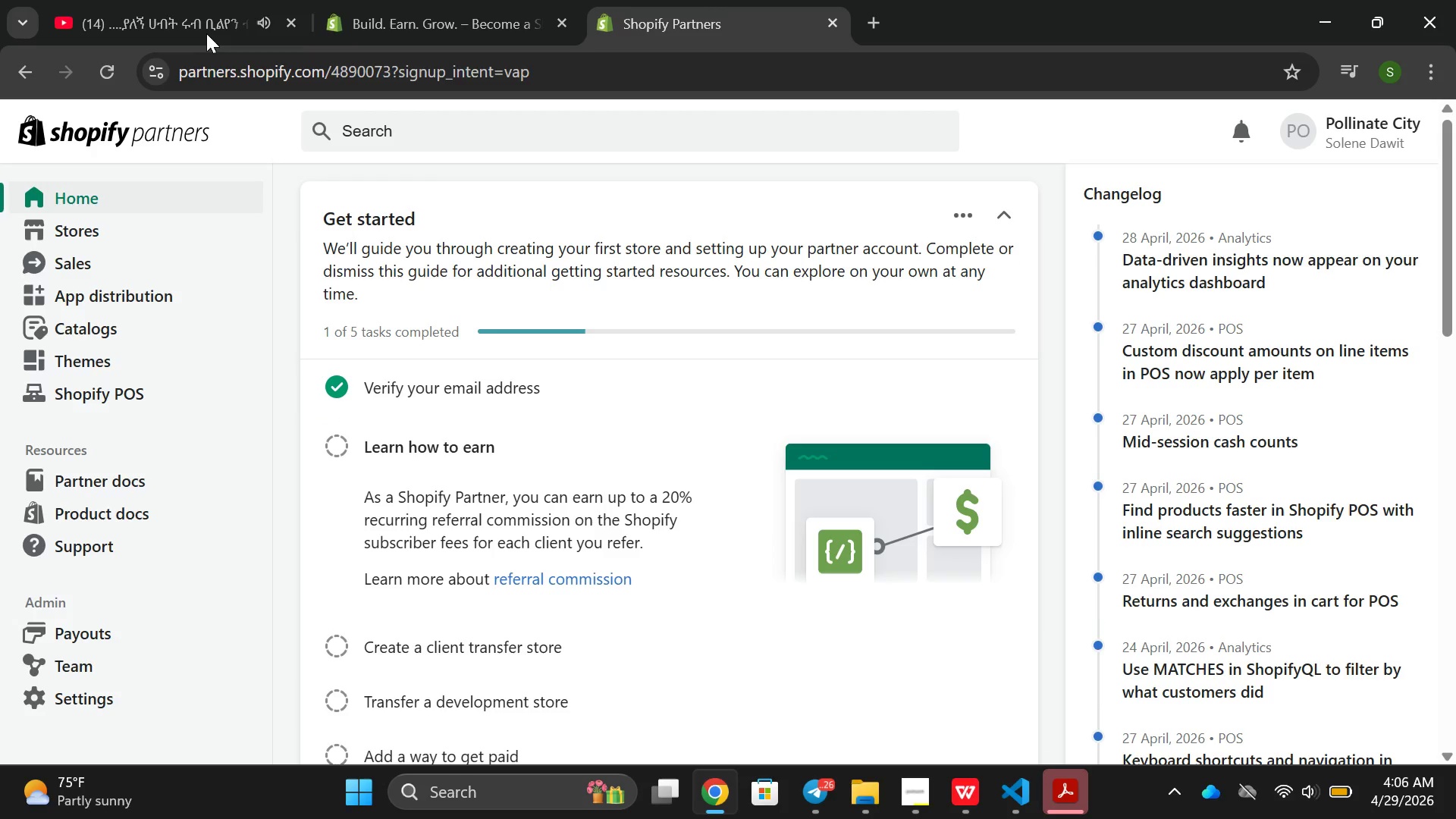 
left_click([504, 395])
 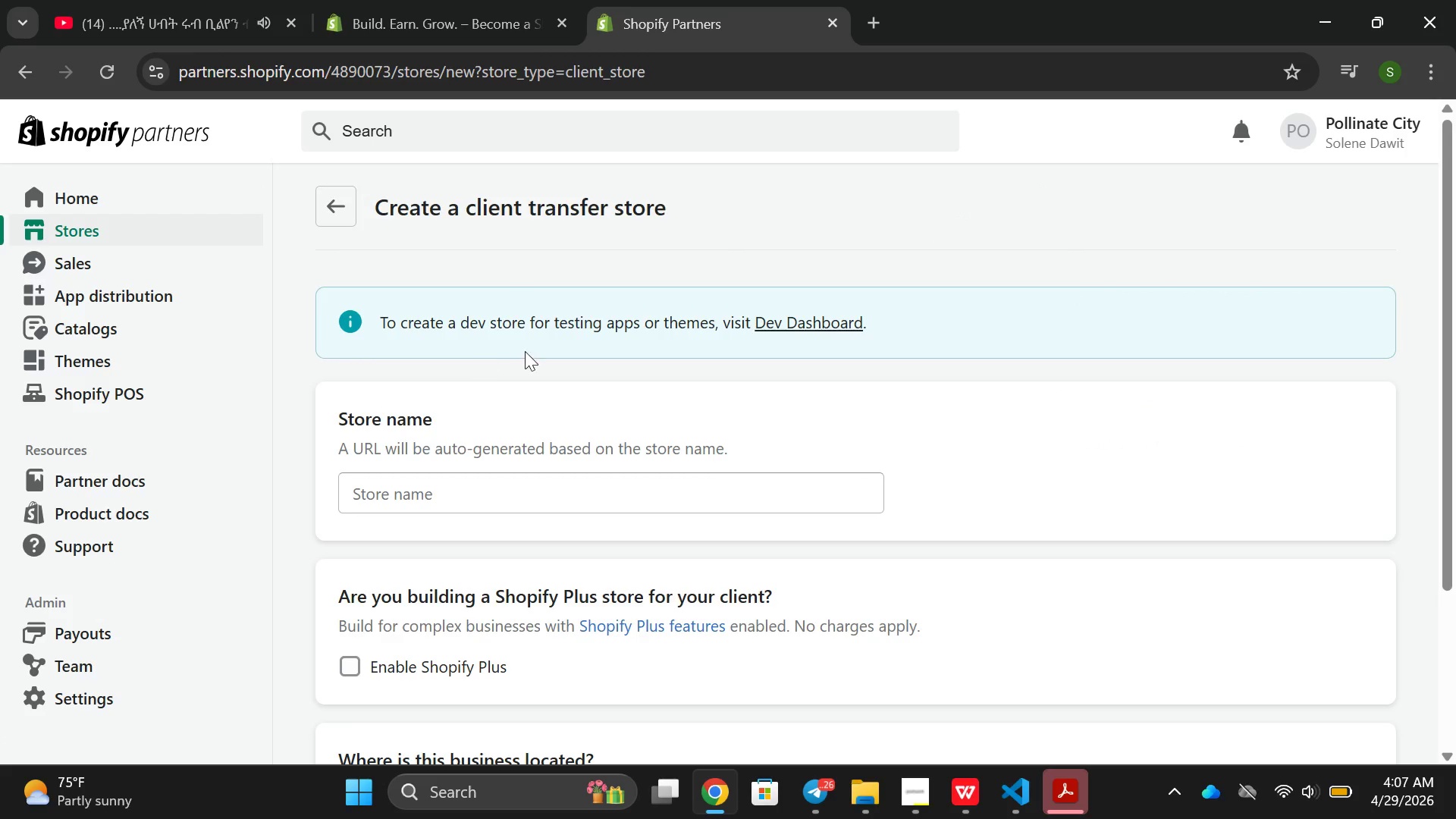 
left_click([802, 317])
 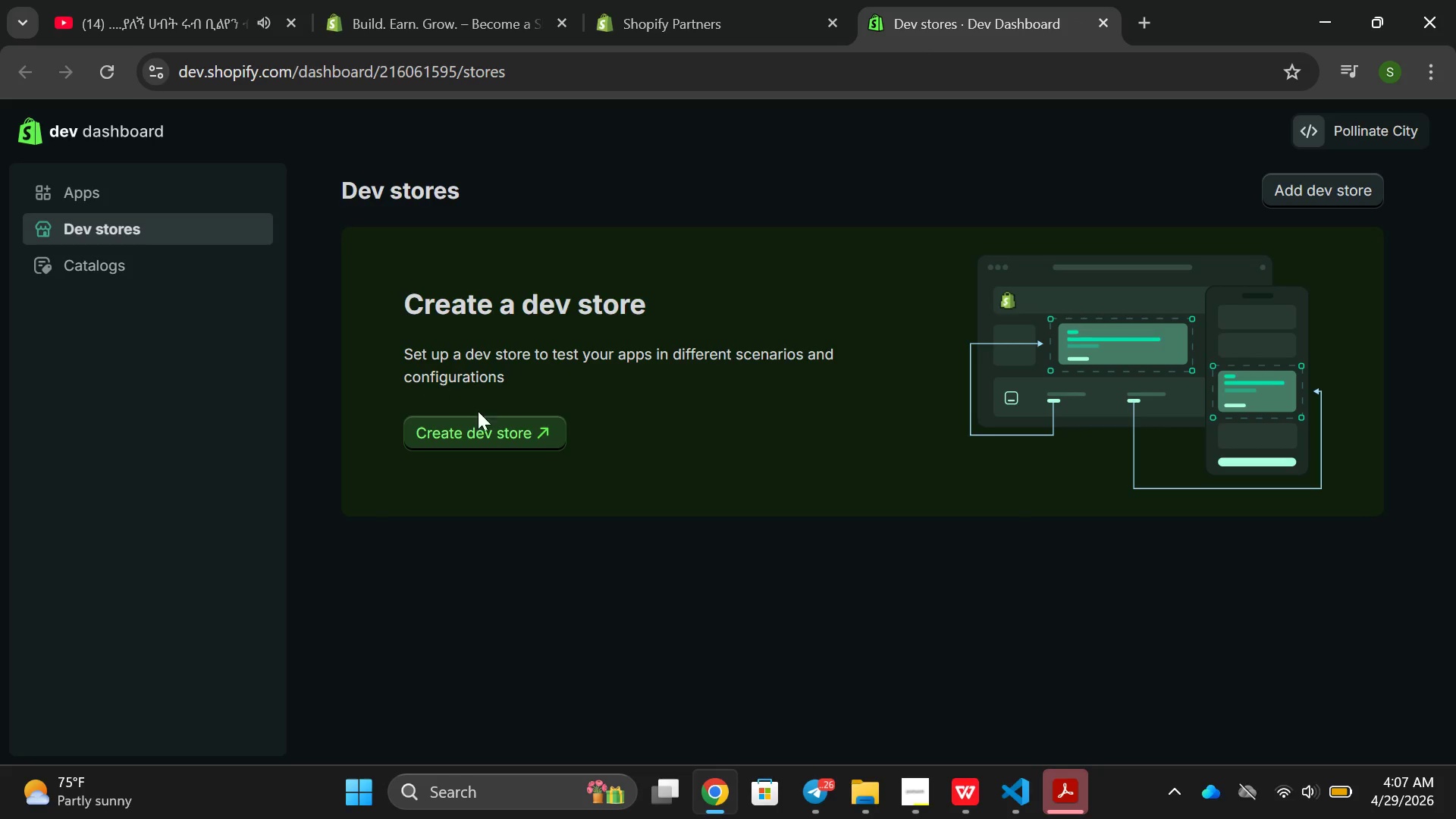 
left_click([508, 445])
 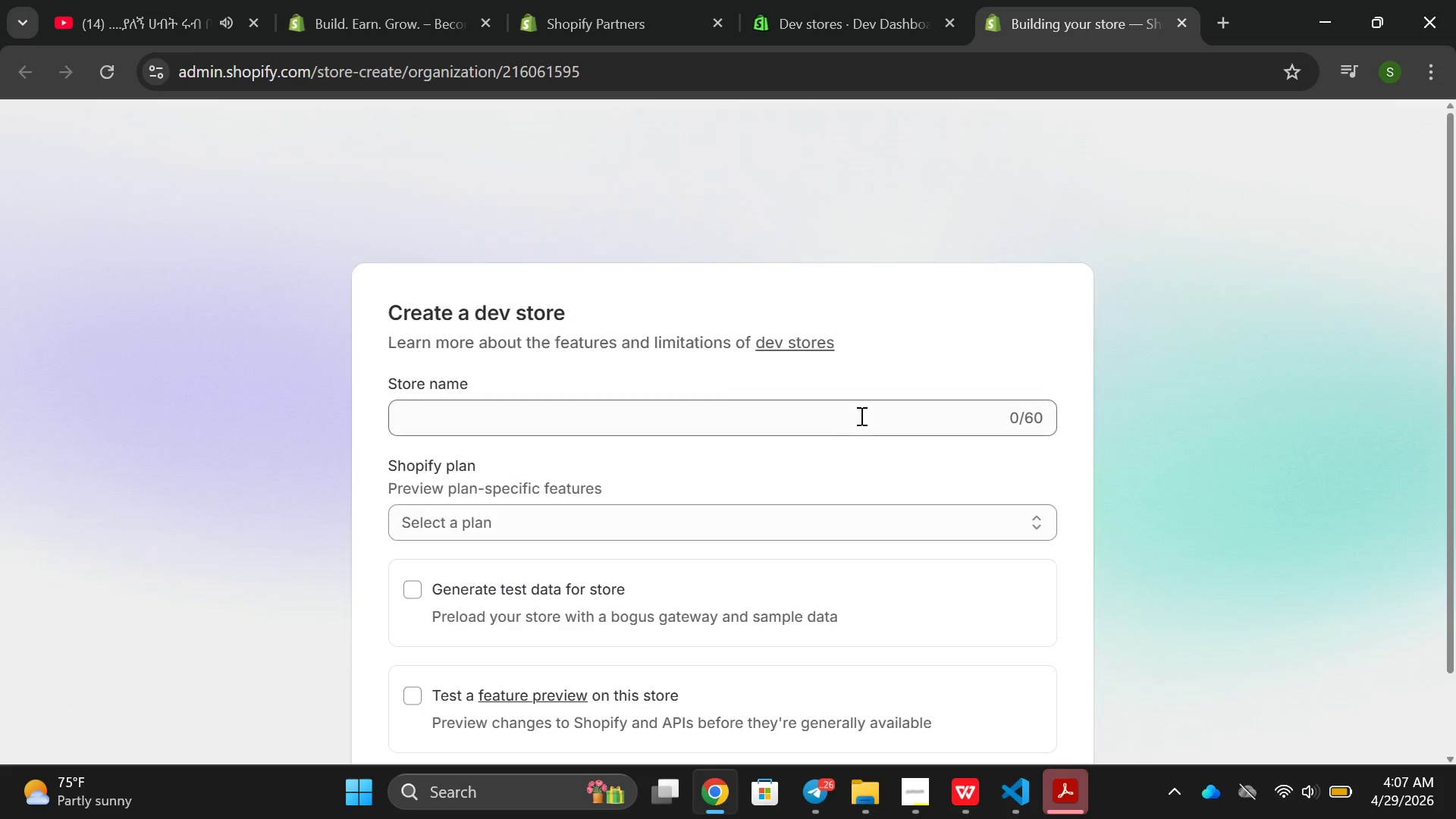 
left_click([761, 425])
 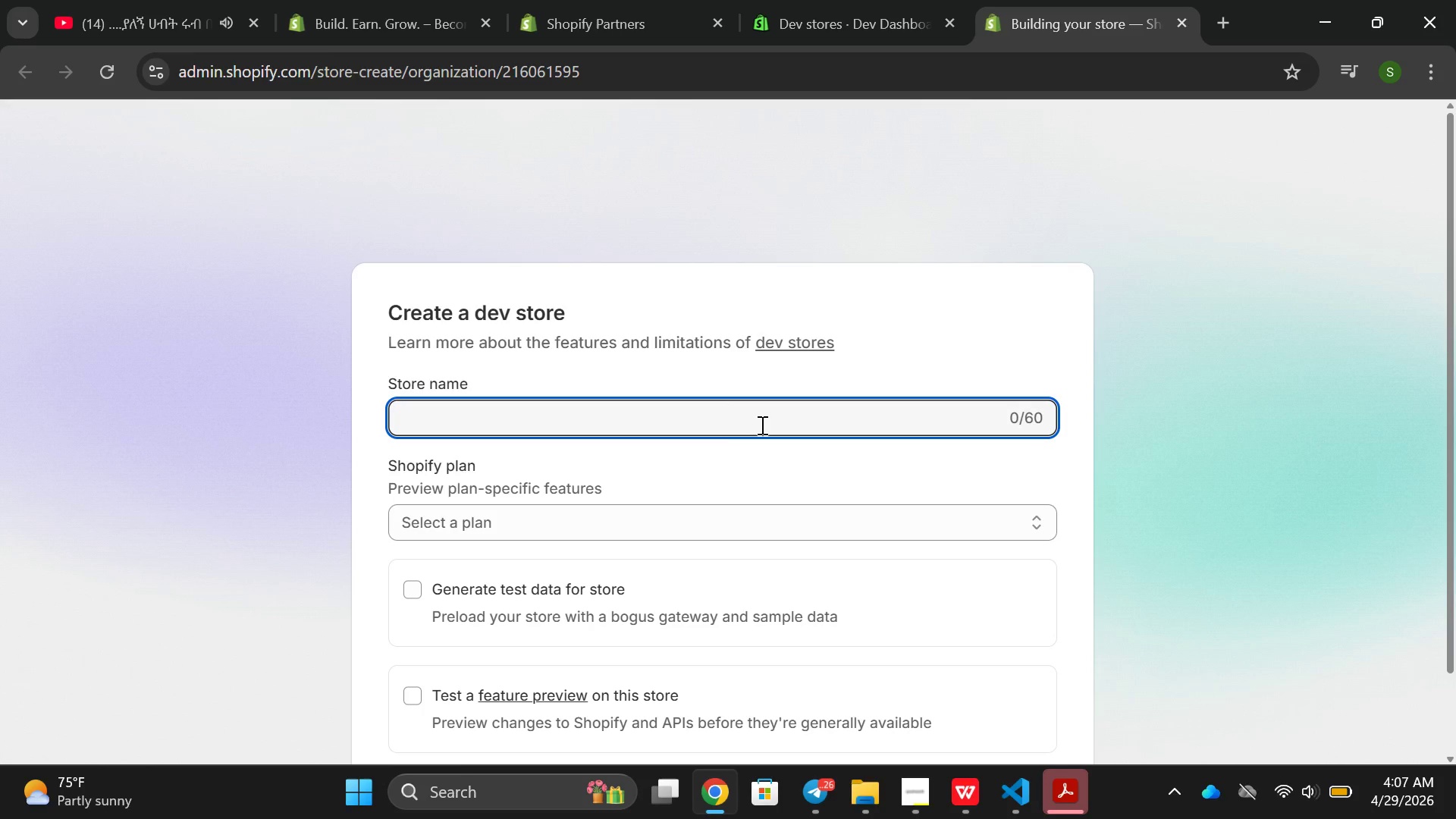 
type(Pollinate City)
 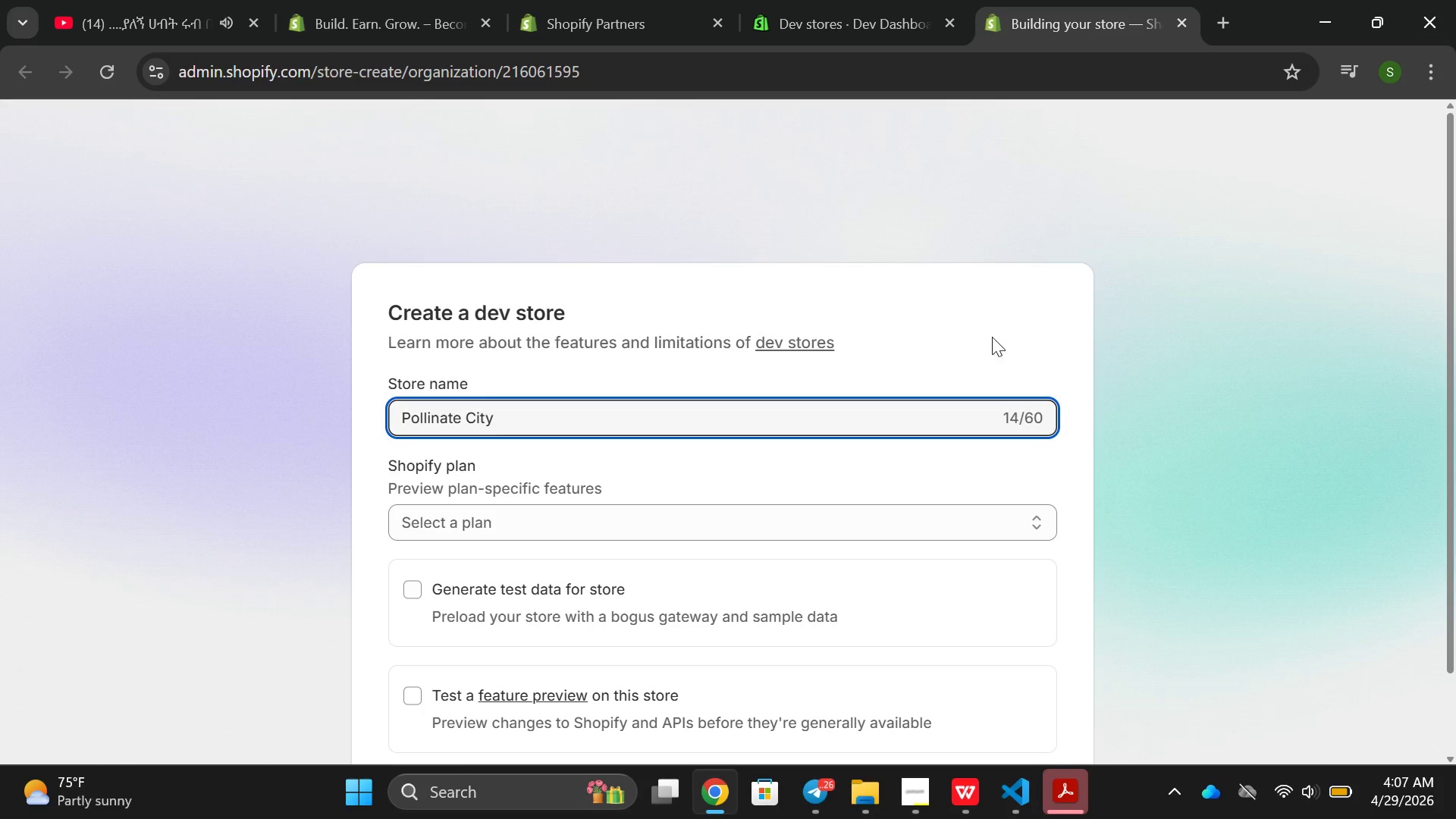 
scroll: coordinate [988, 374], scroll_direction: down, amount: 3.0
 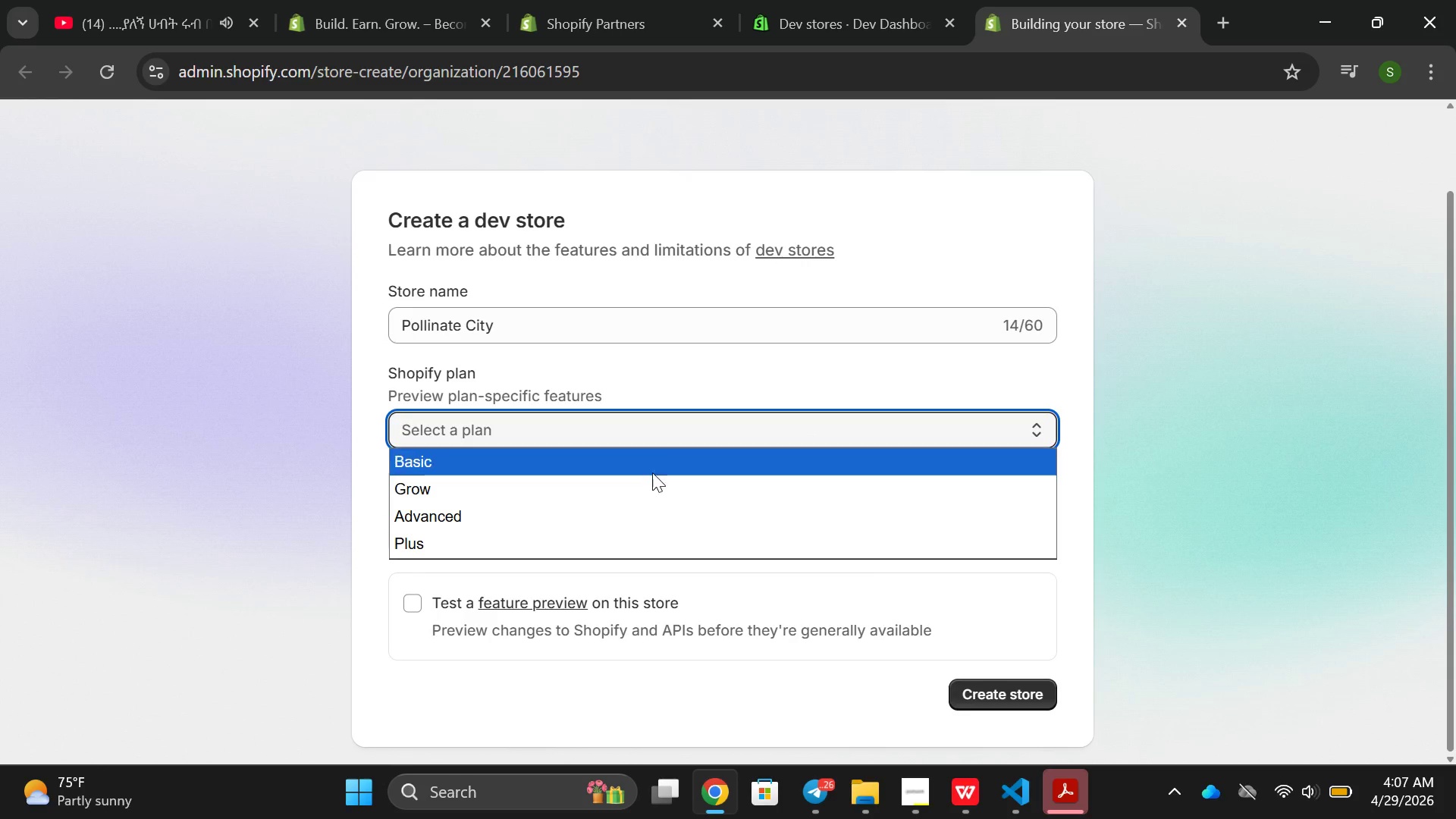 
left_click([656, 459])
 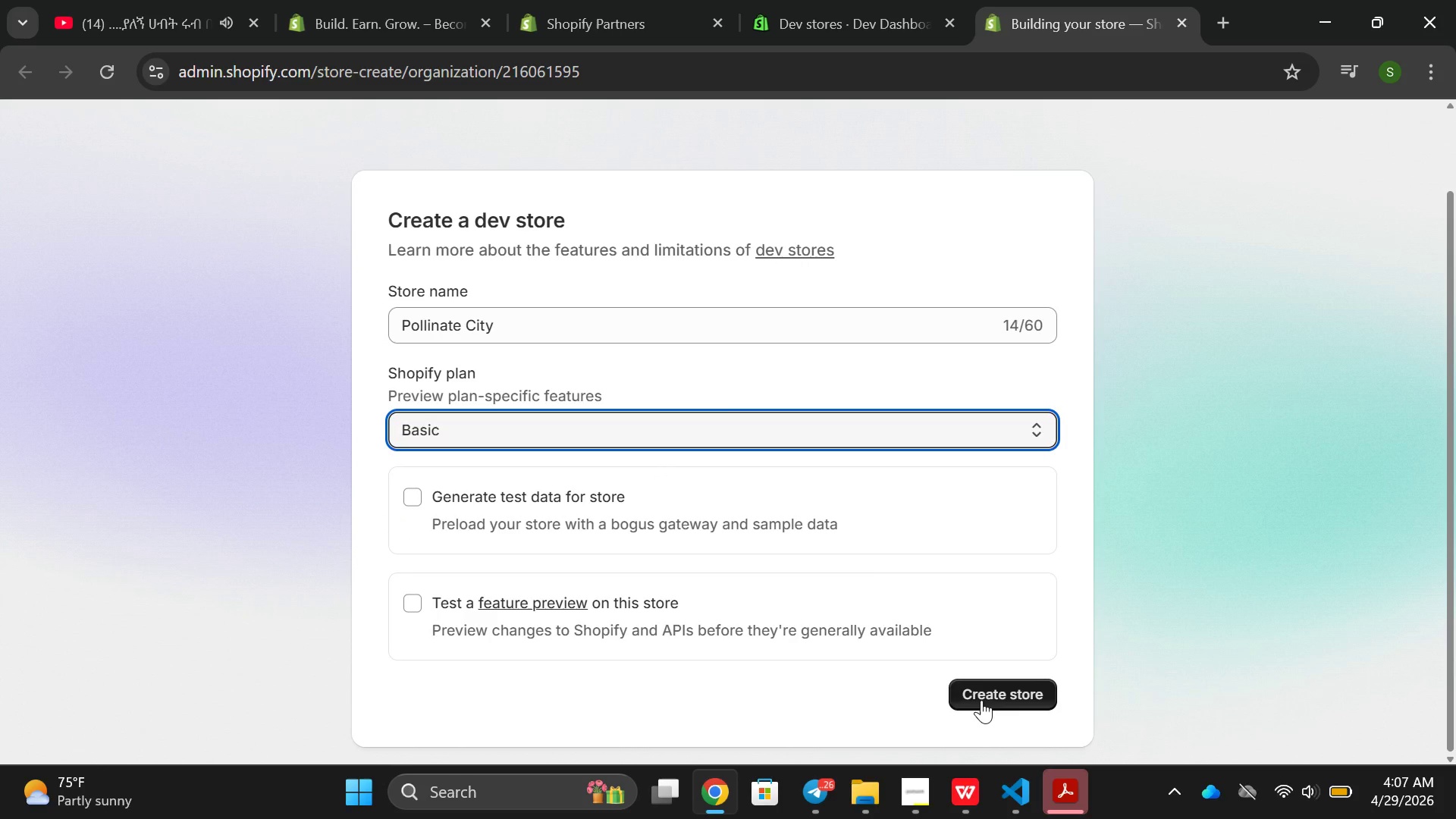 
left_click([981, 694])
 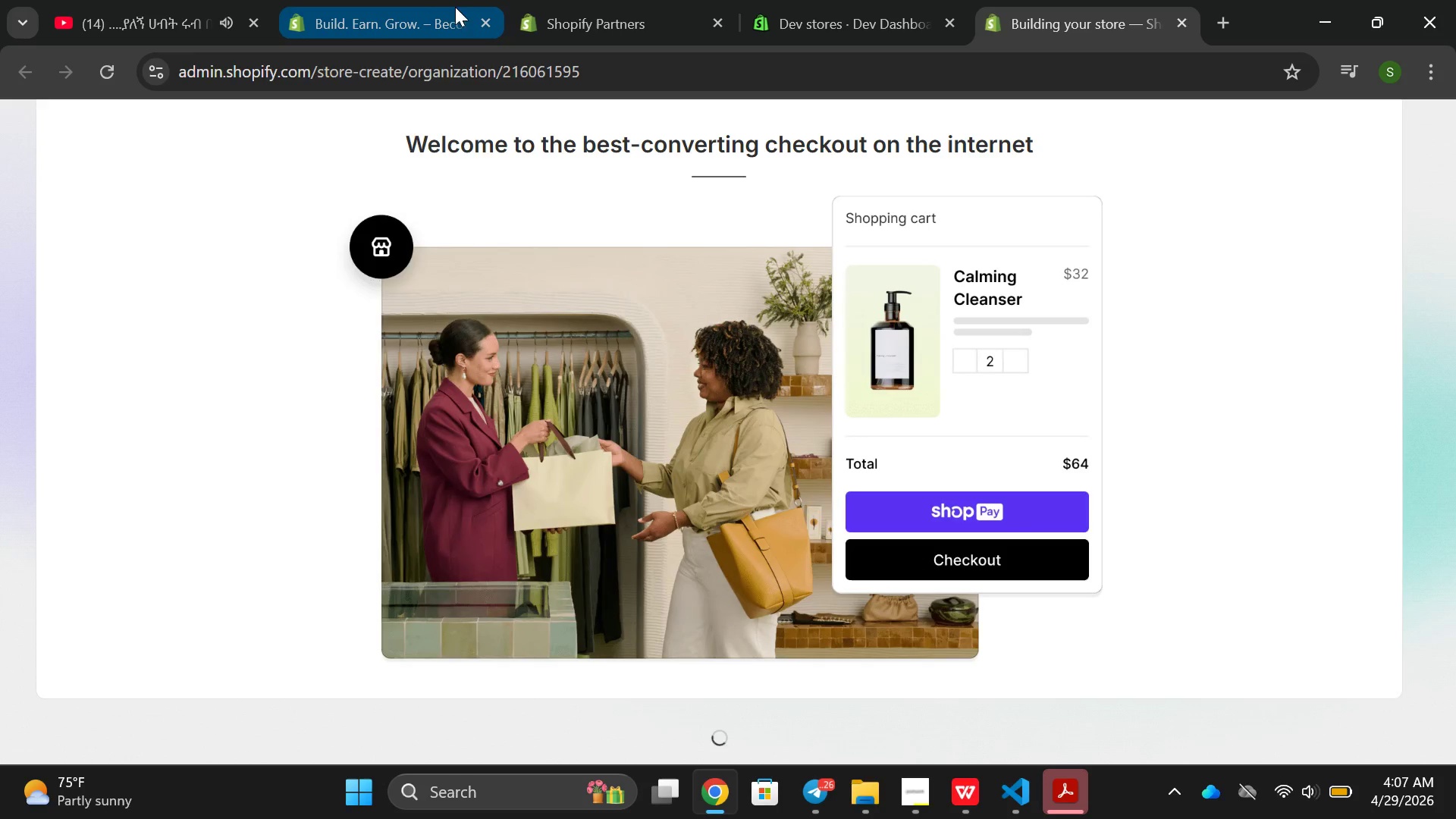 
left_click([490, 21])
 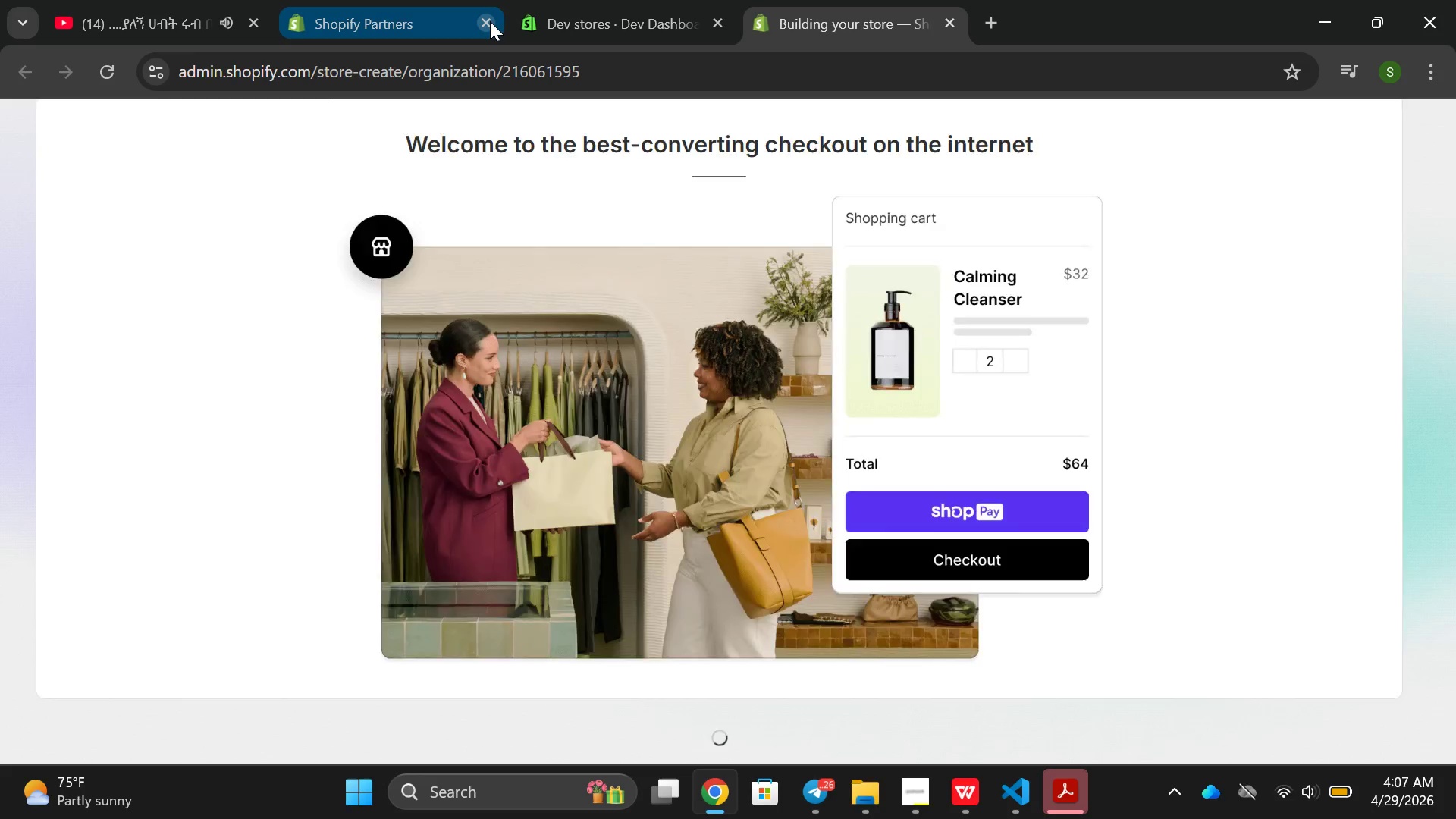 
left_click([490, 21])
 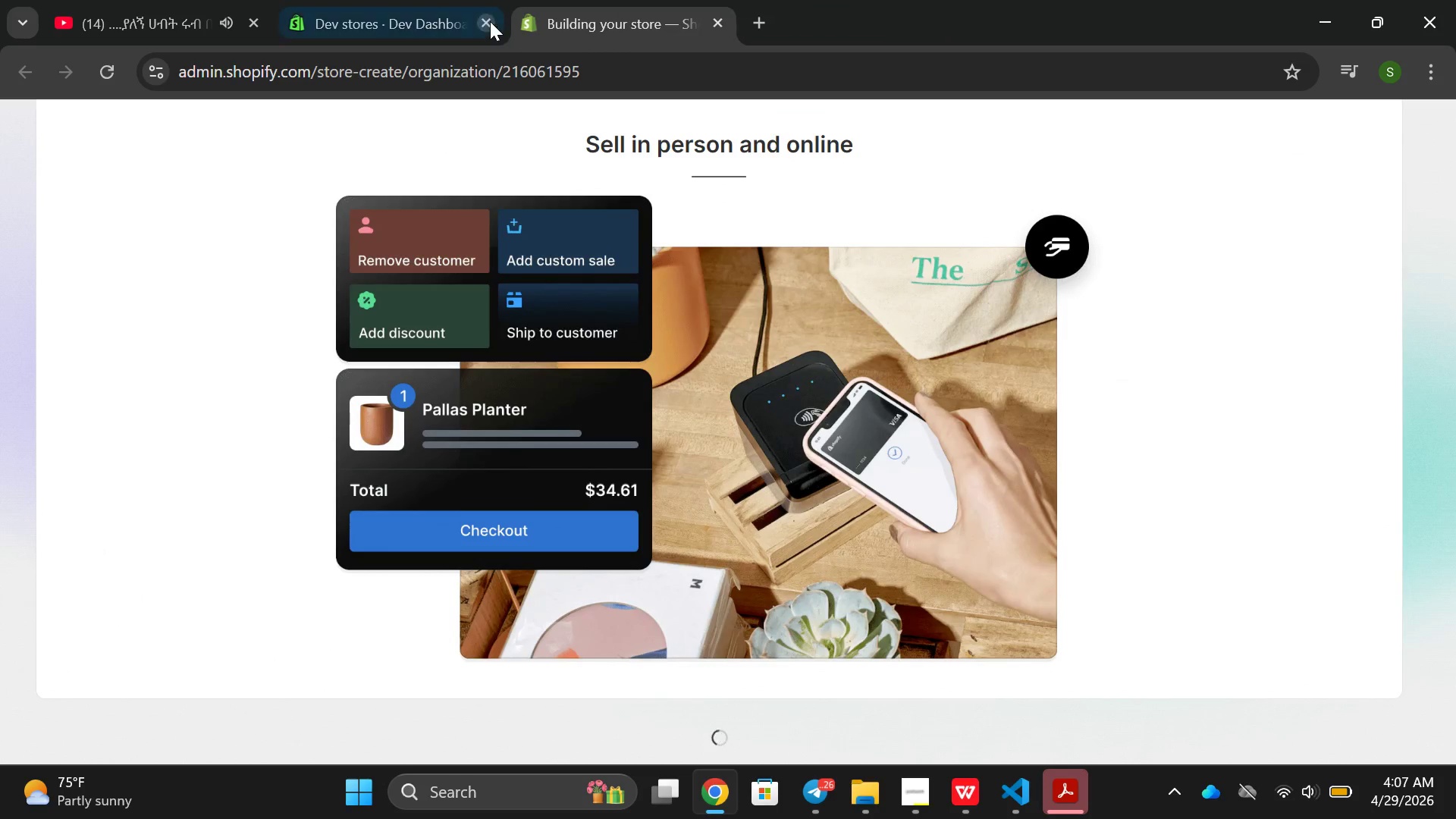 
left_click([490, 21])
 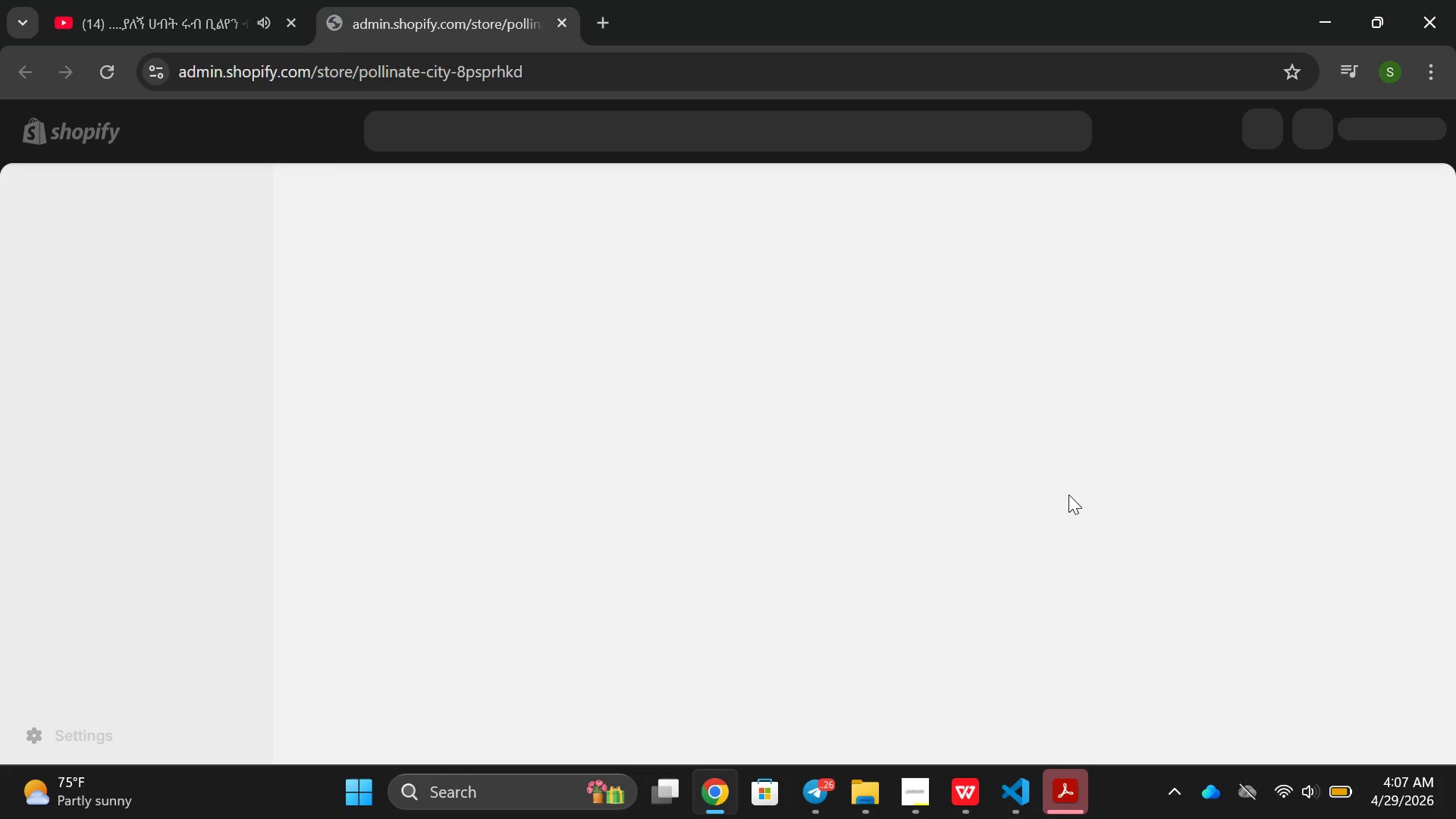 
wait(12.27)
 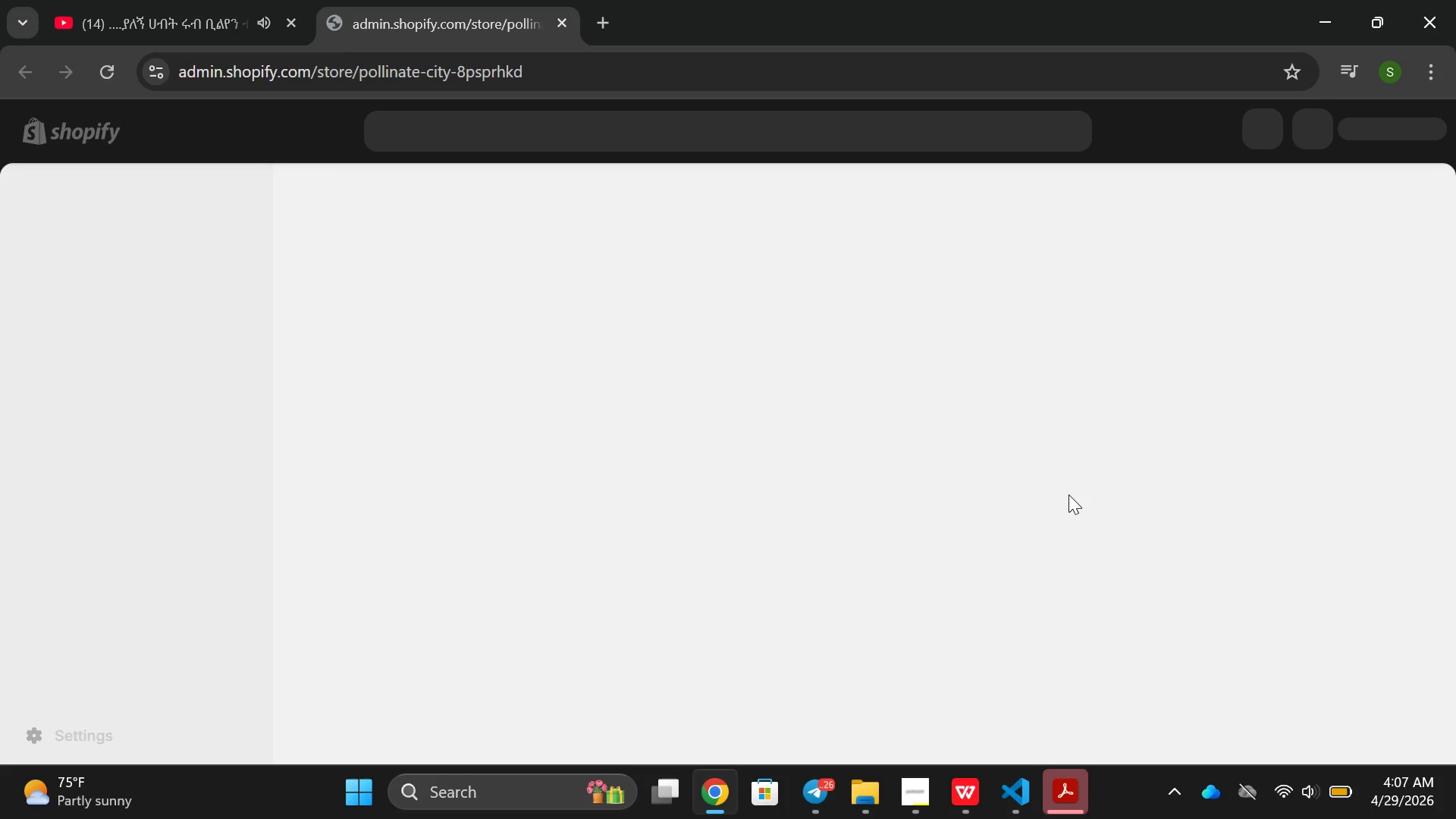 
left_click([61, 557])
 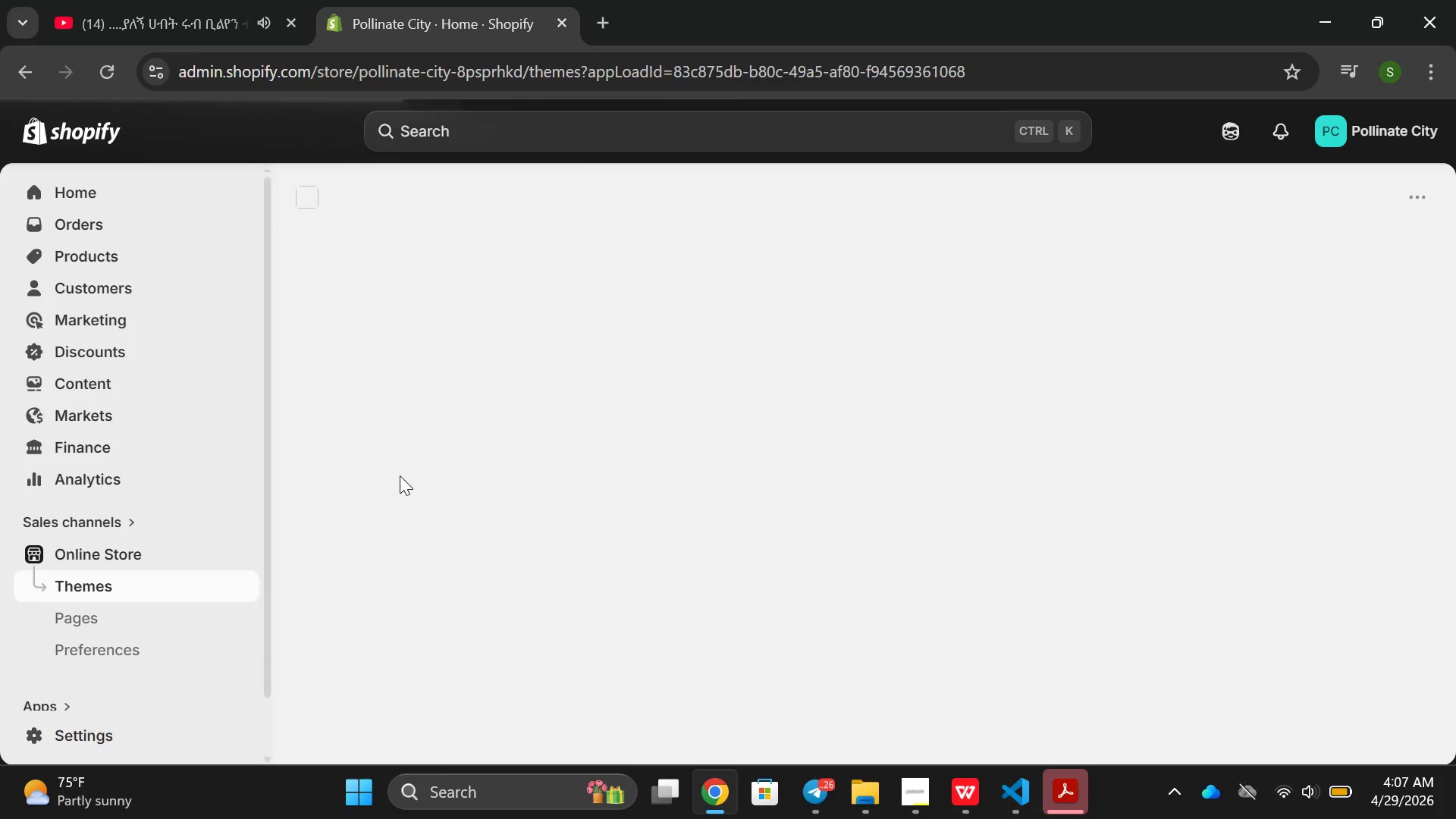 
mouse_move([599, 434])
 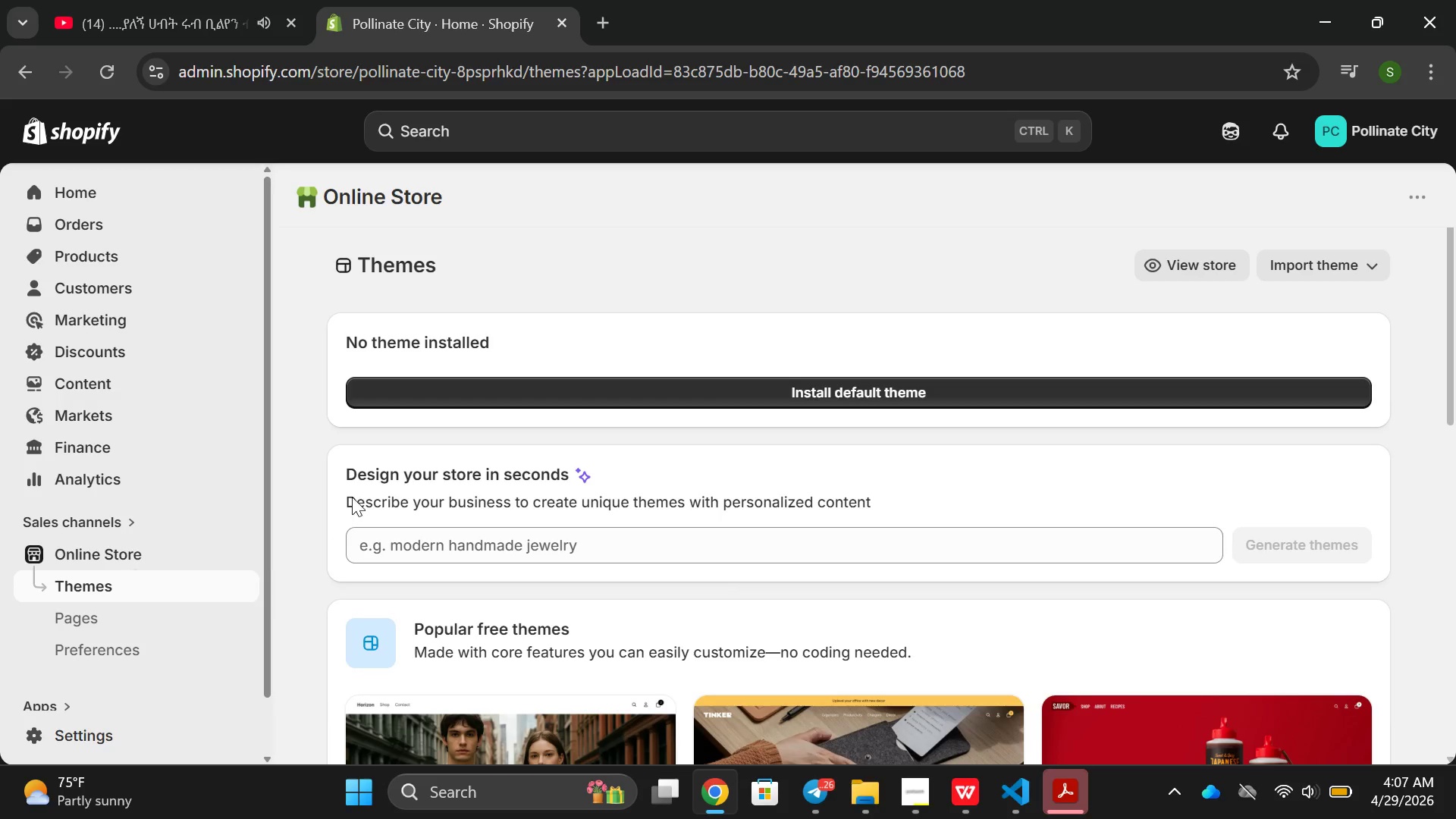 
scroll: coordinate [438, 463], scroll_direction: up, amount: 3.0
 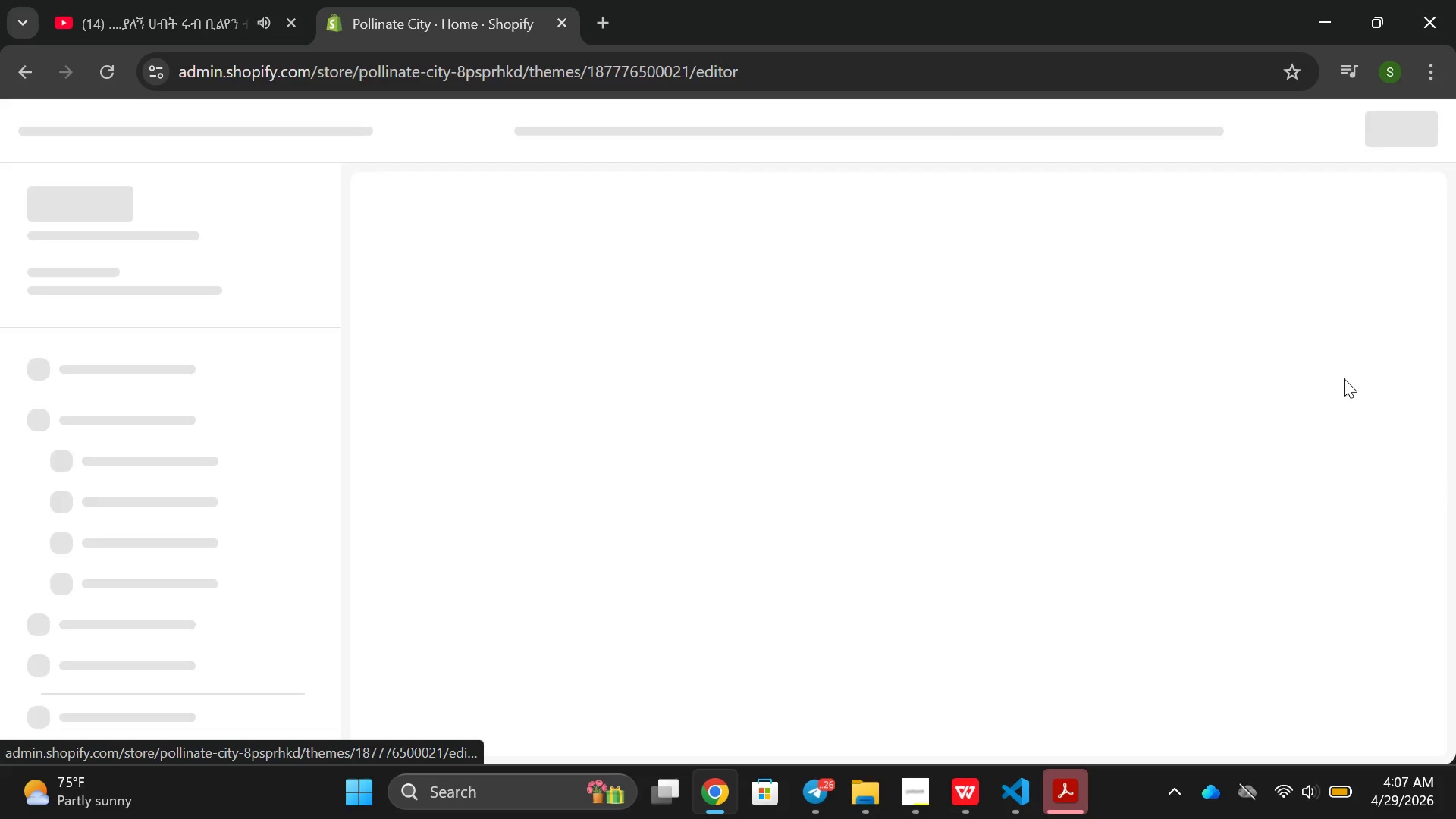 
wait(7.24)
 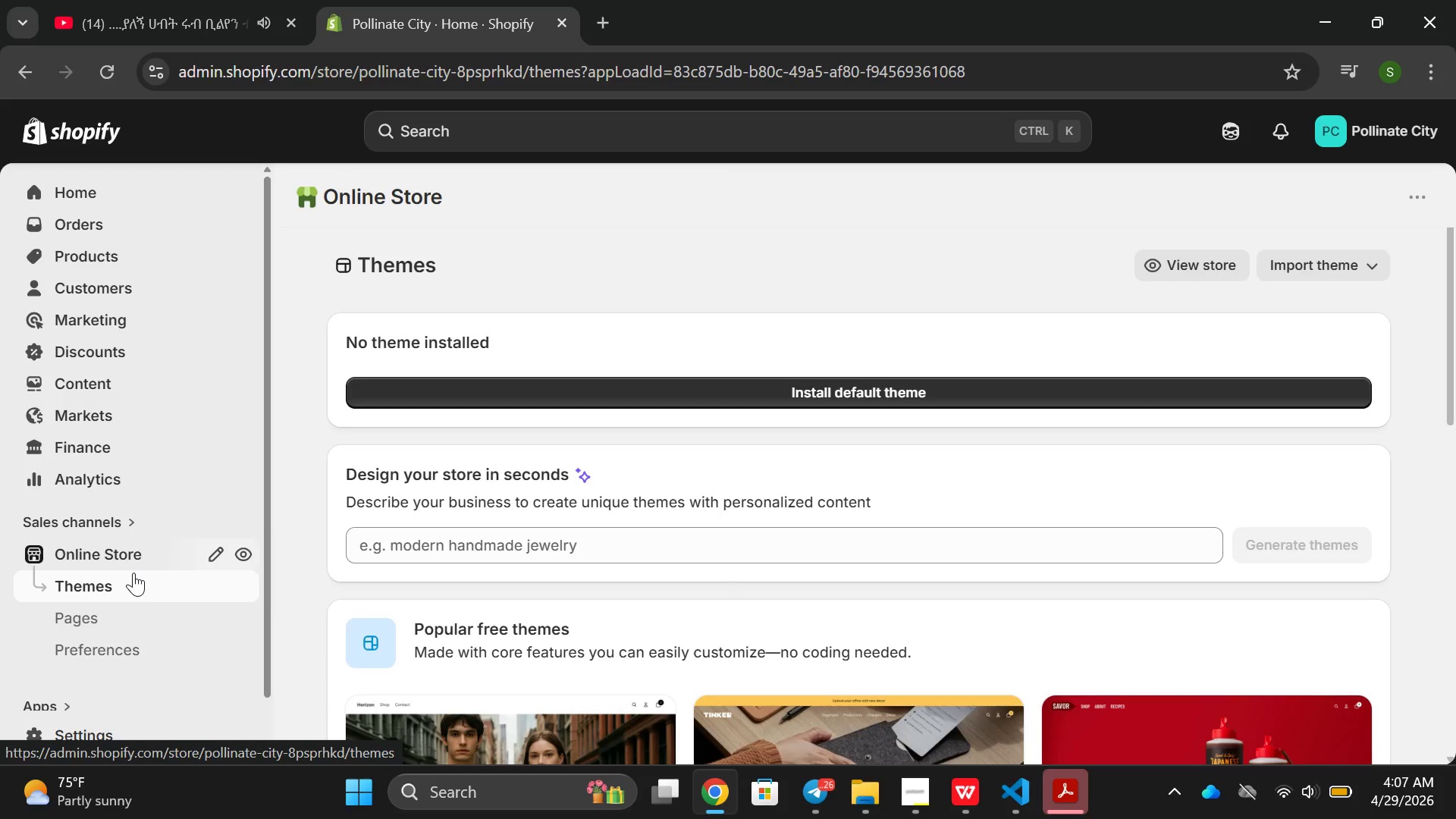 
left_click([38, 76])
 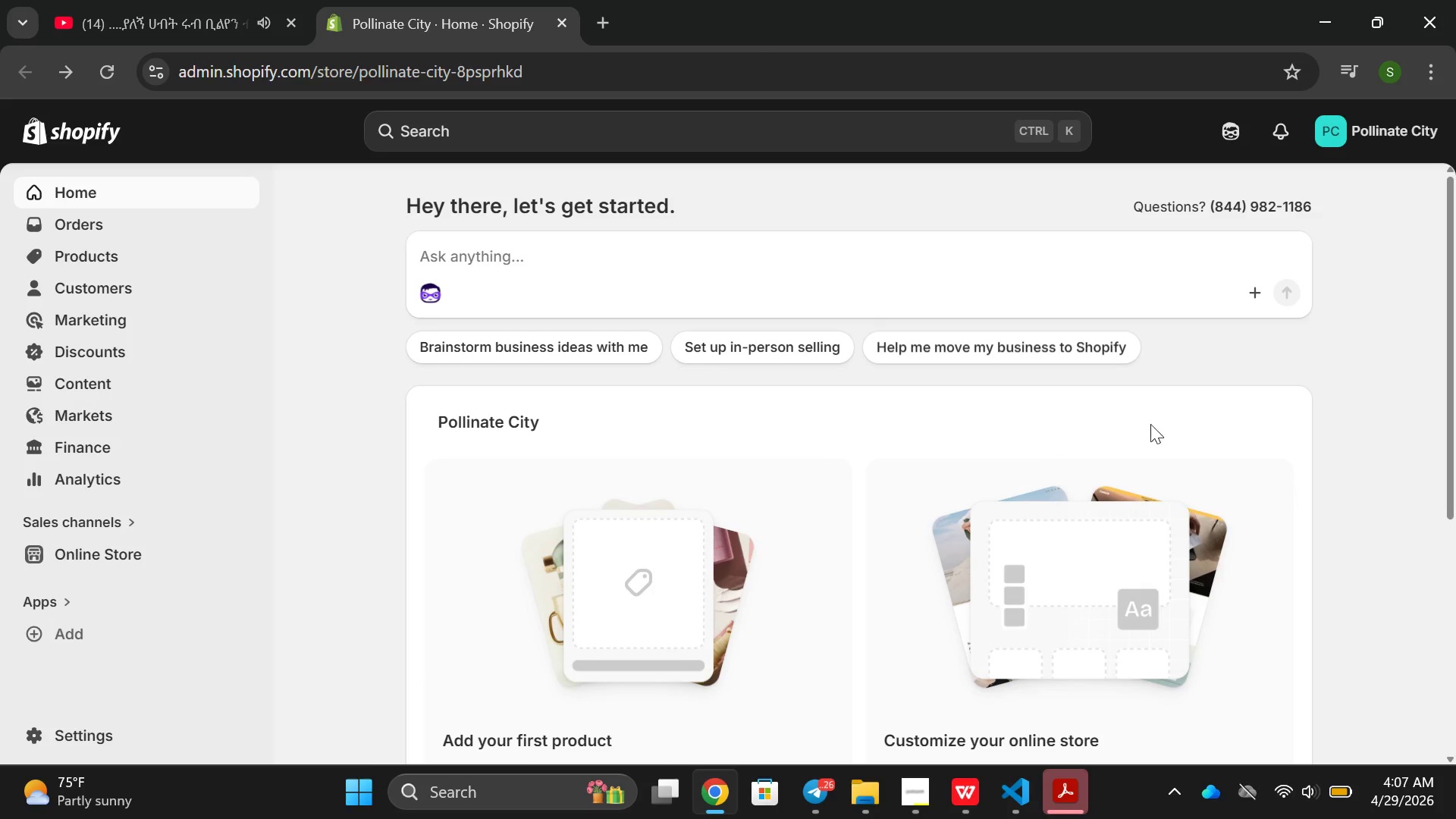 
left_click([22, 560])
 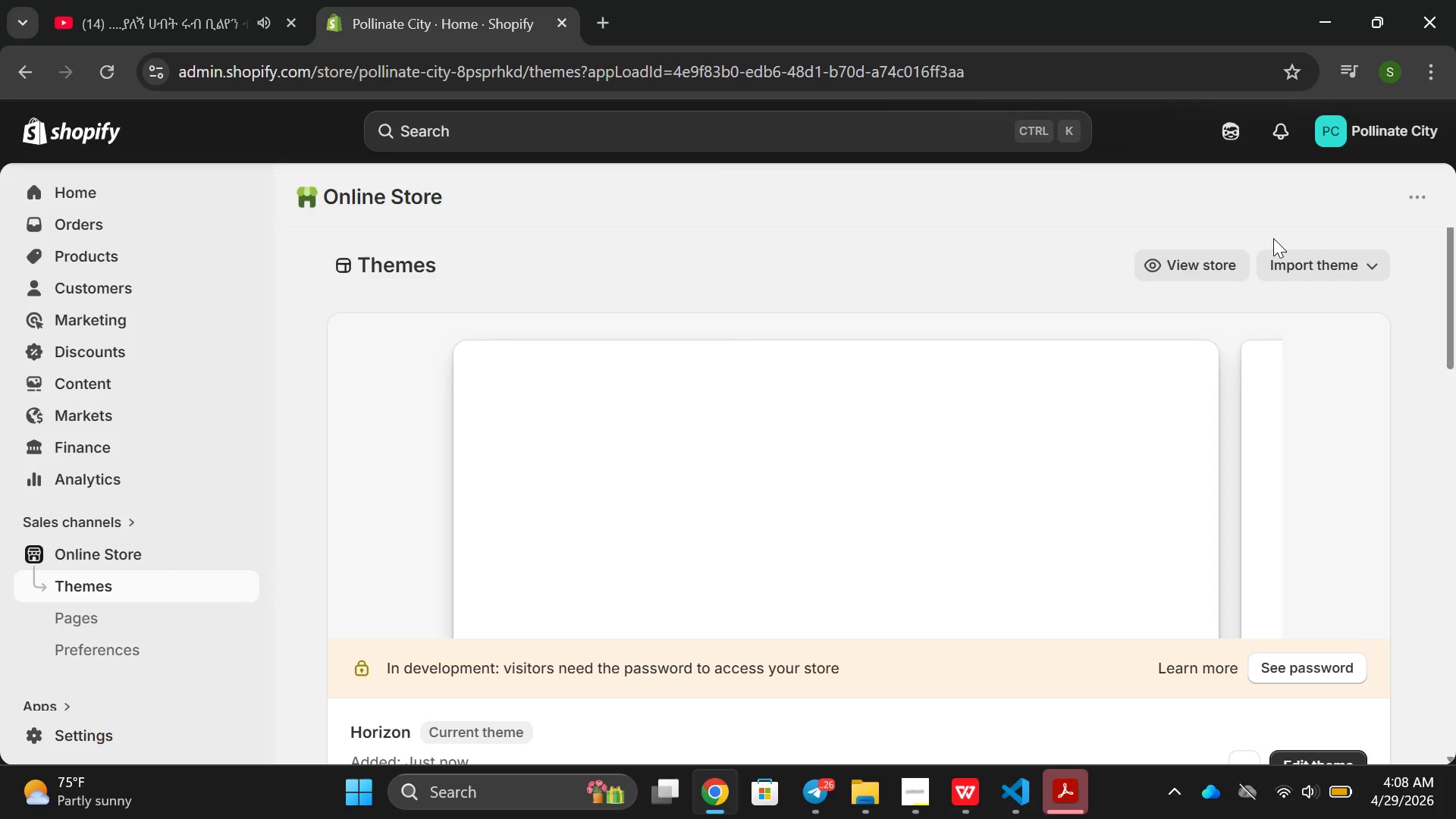 
wait(5.45)
 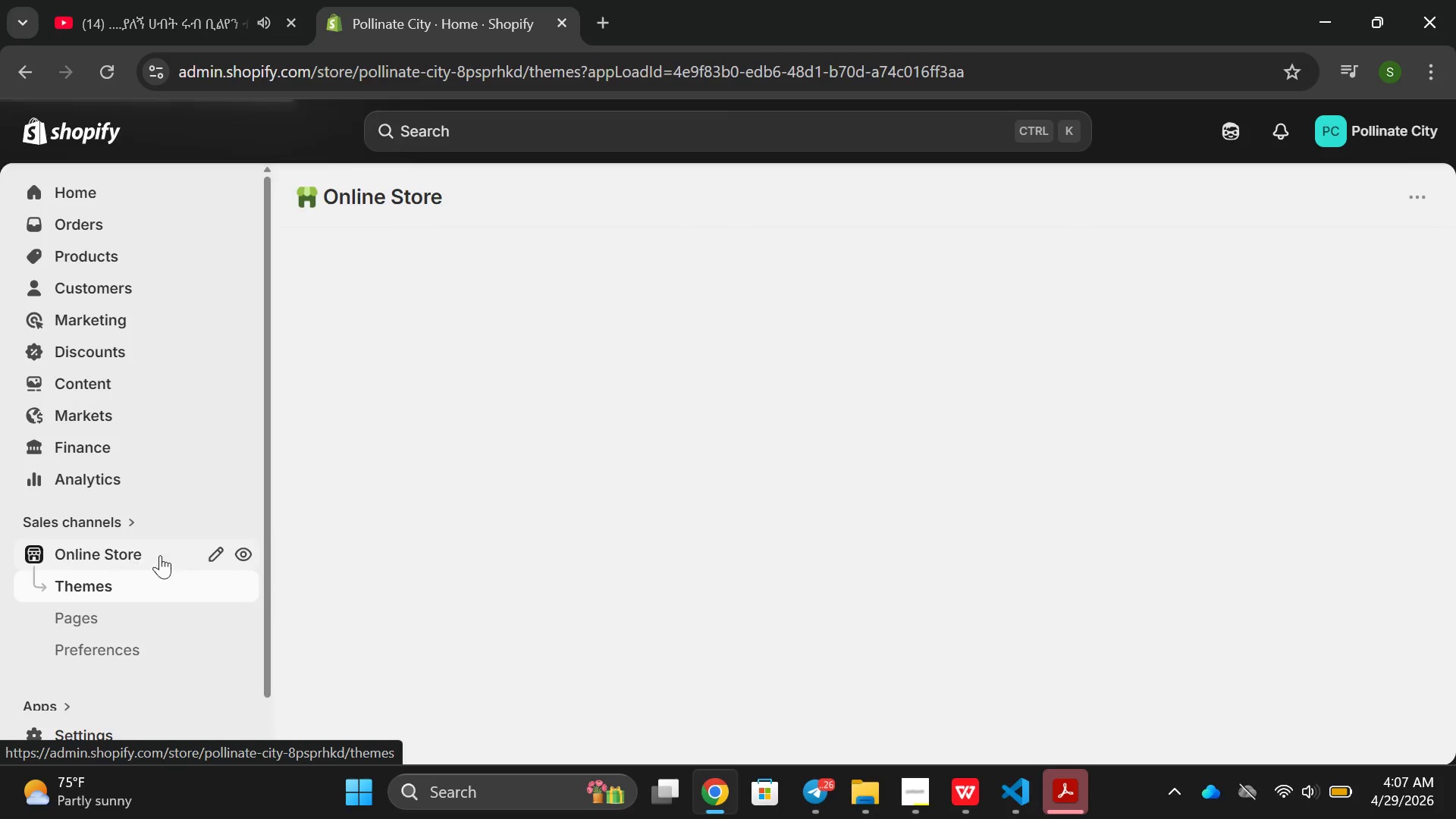 
left_click([1325, 255])
 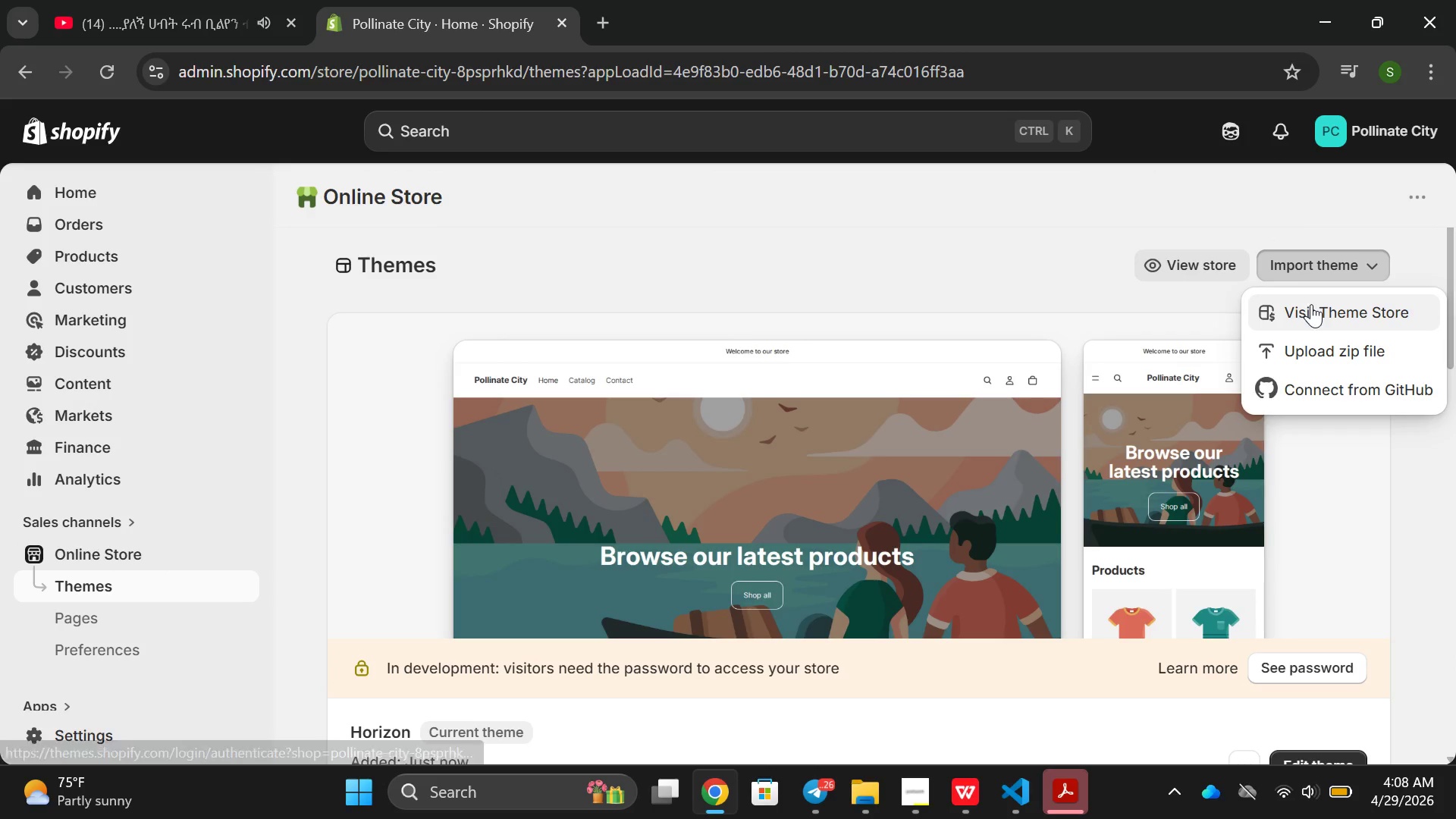 
left_click([1311, 306])
 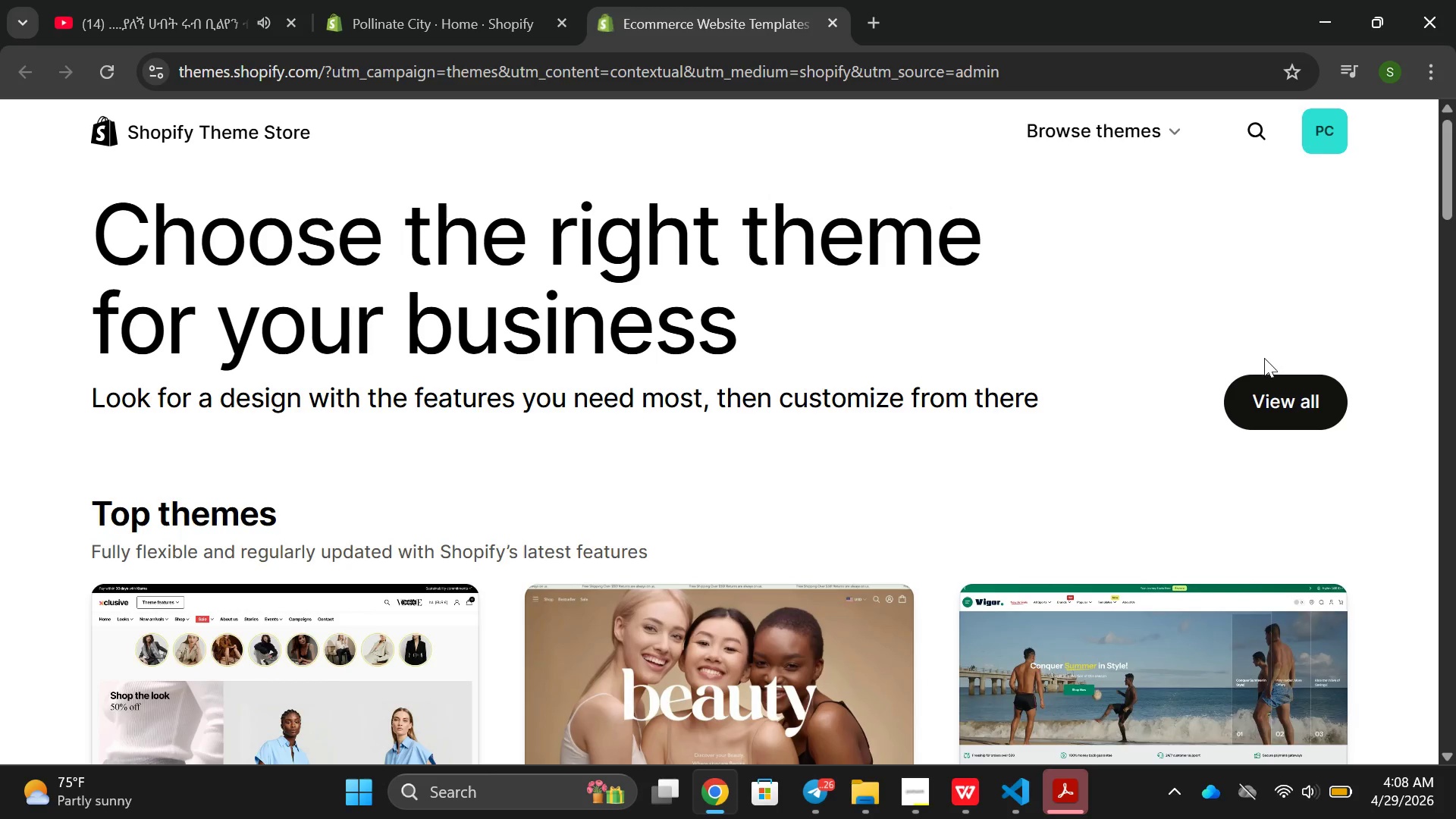 
left_click([1269, 136])
 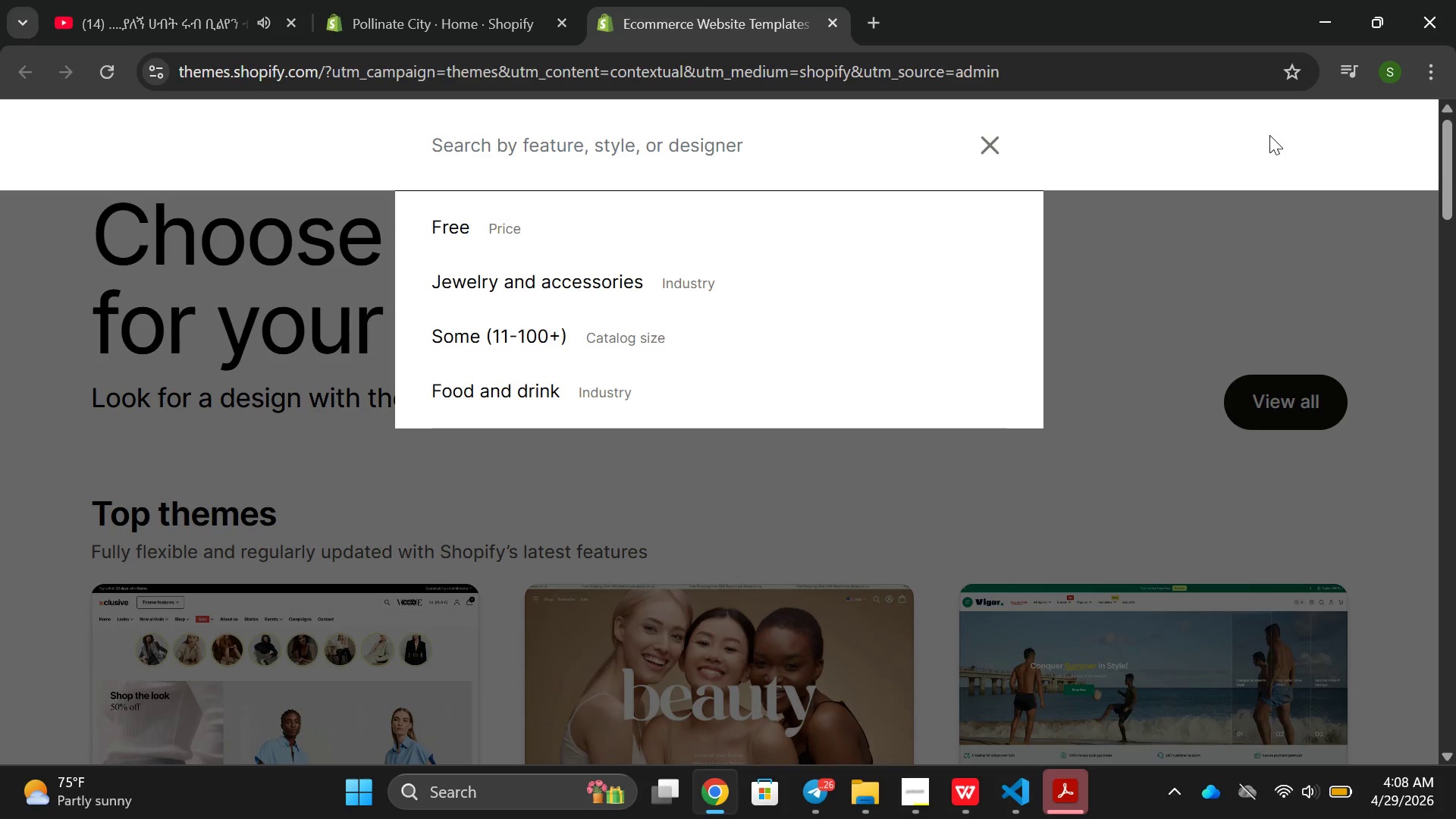 
type(dawn)
 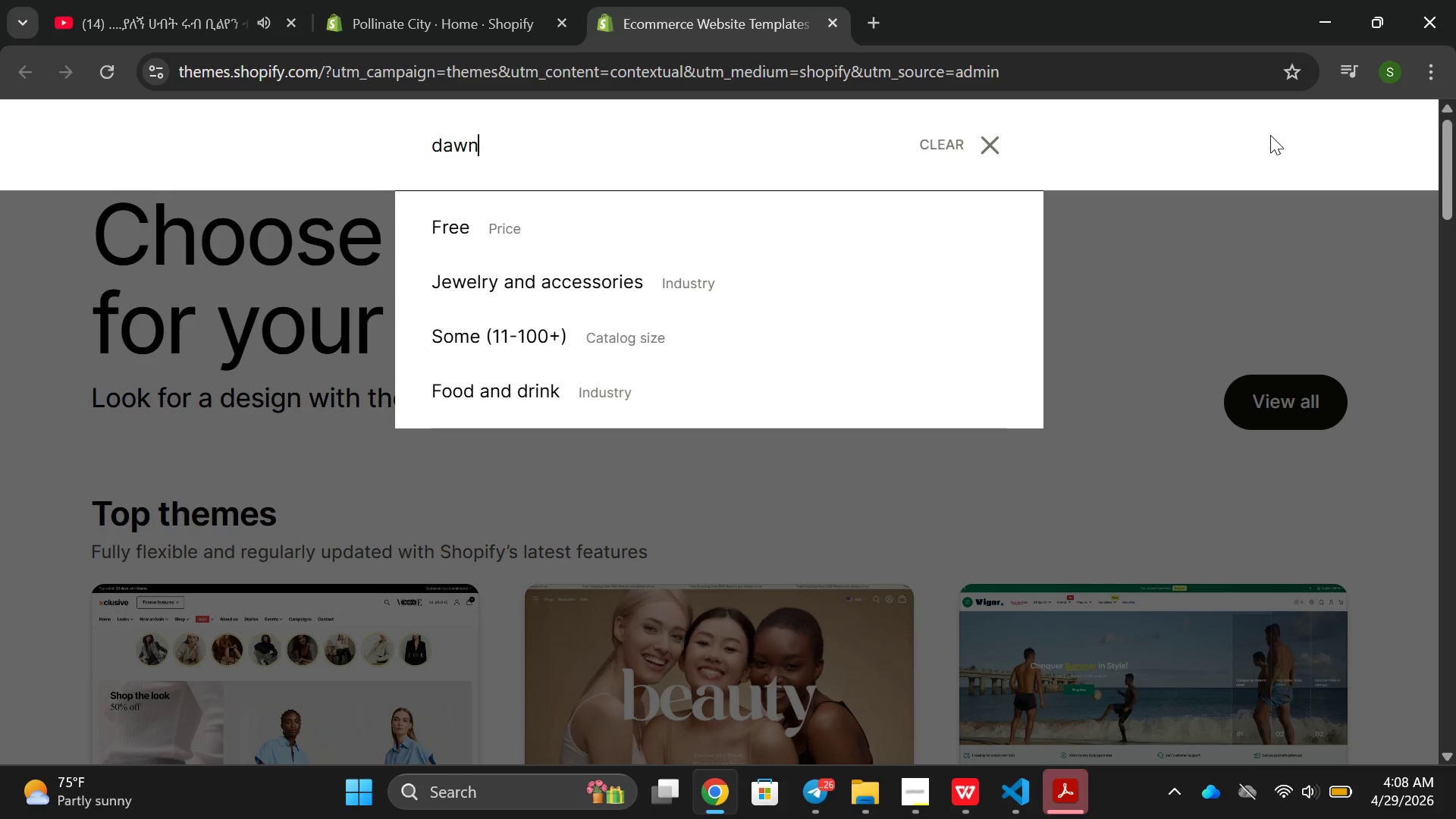 
key(Enter)
 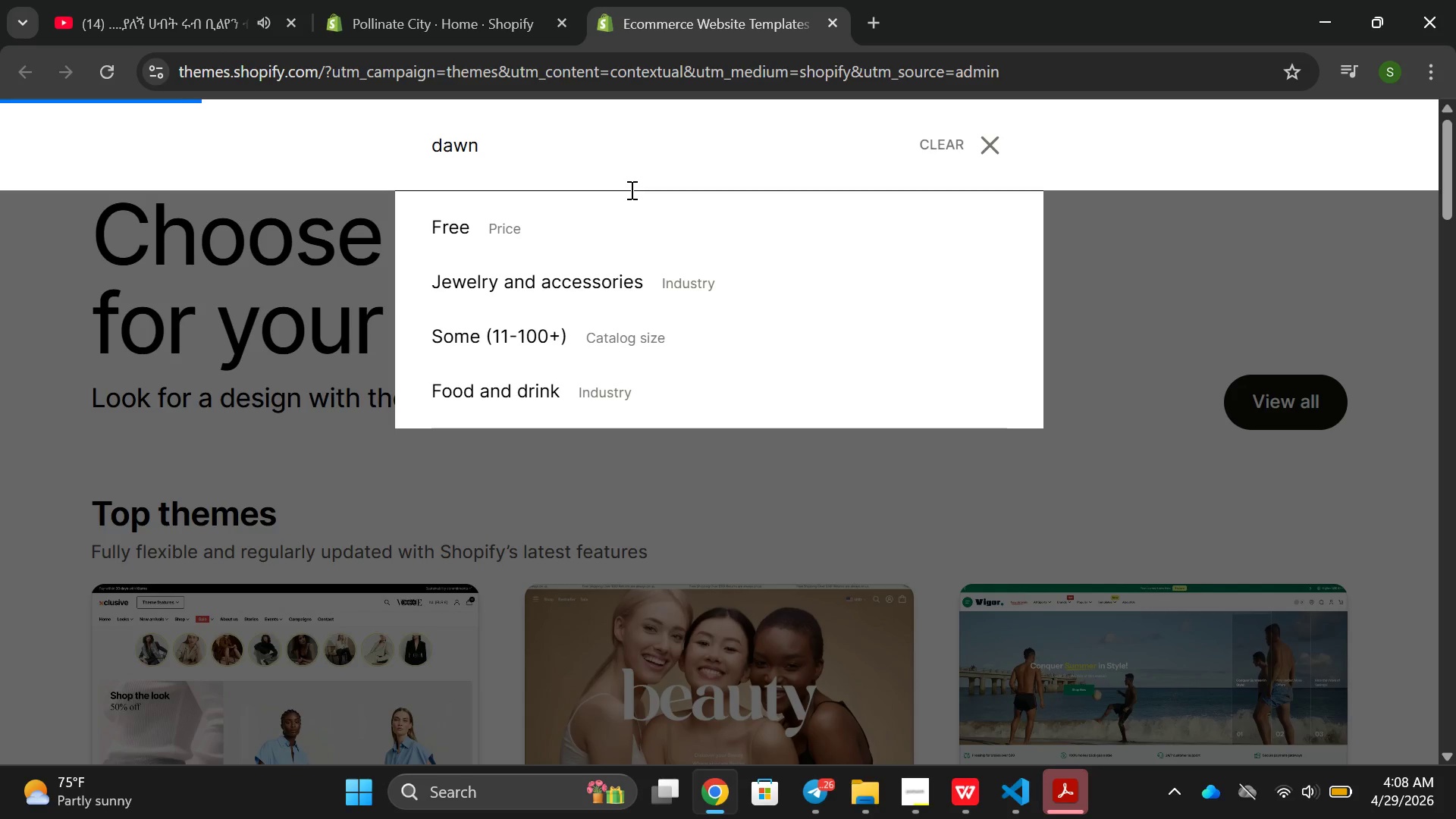 
wait(8.89)
 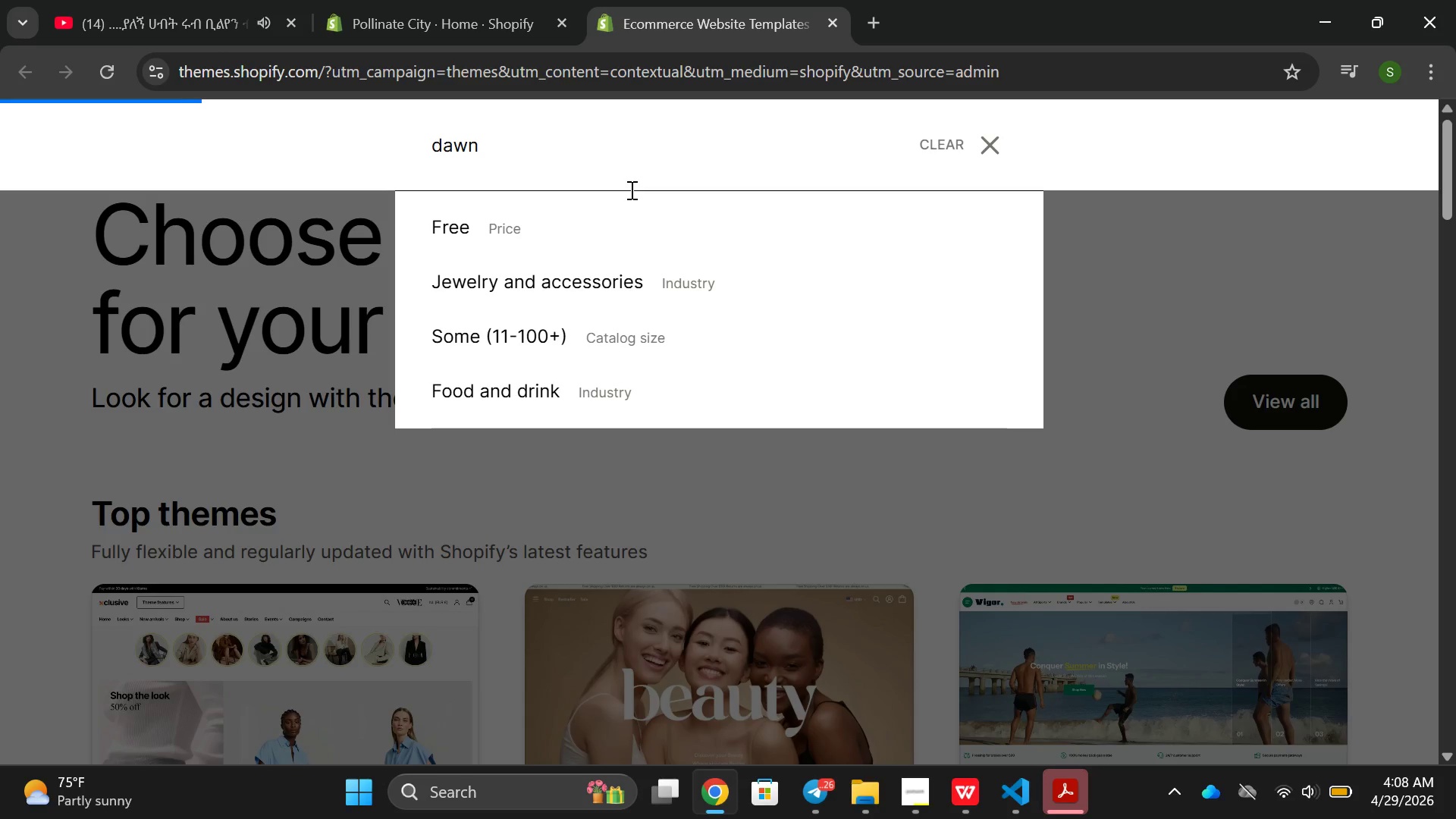 
scroll: coordinate [630, 200], scroll_direction: down, amount: 3.0
 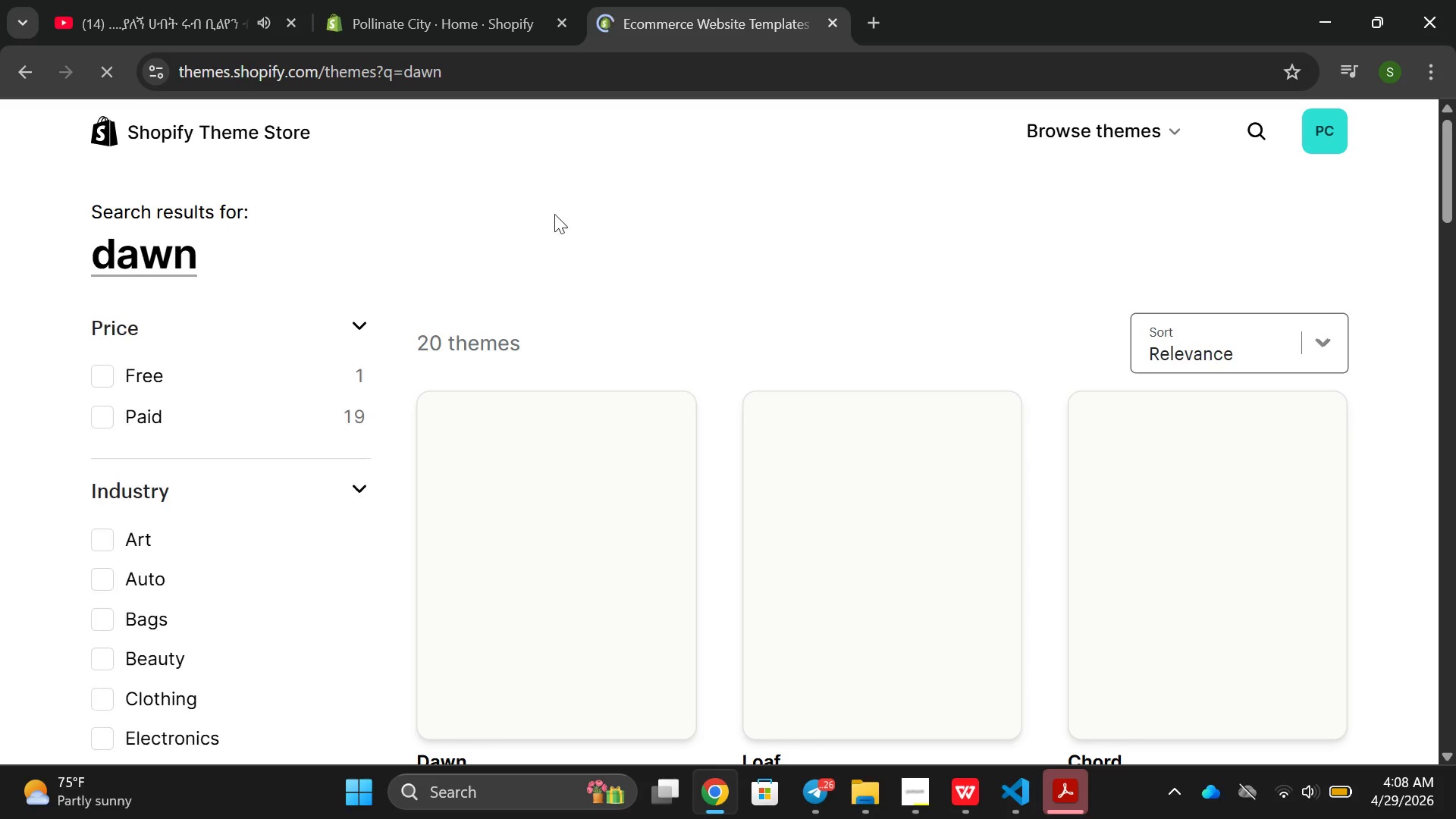 
left_click([158, 375])
 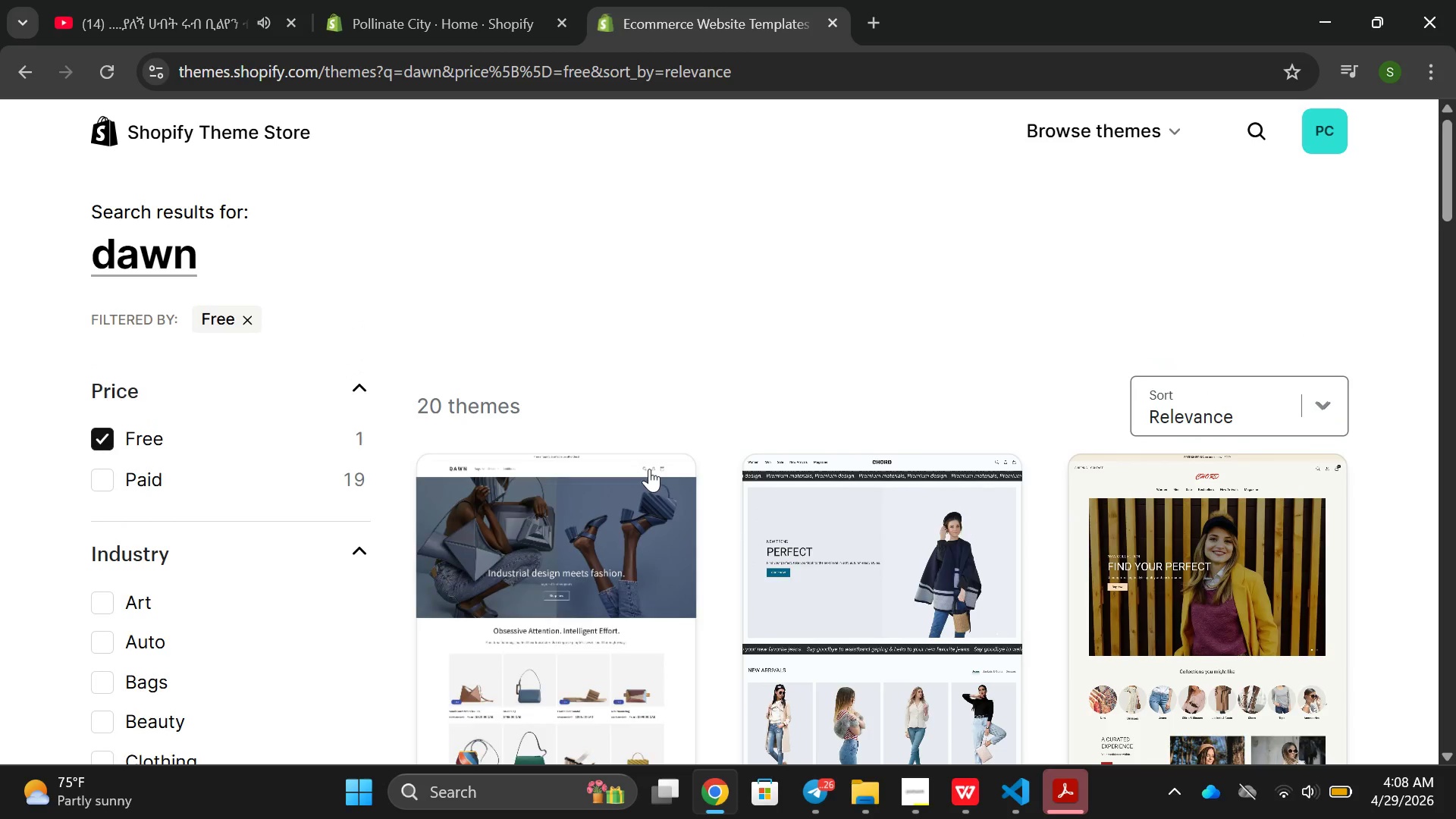 
left_click([649, 469])
 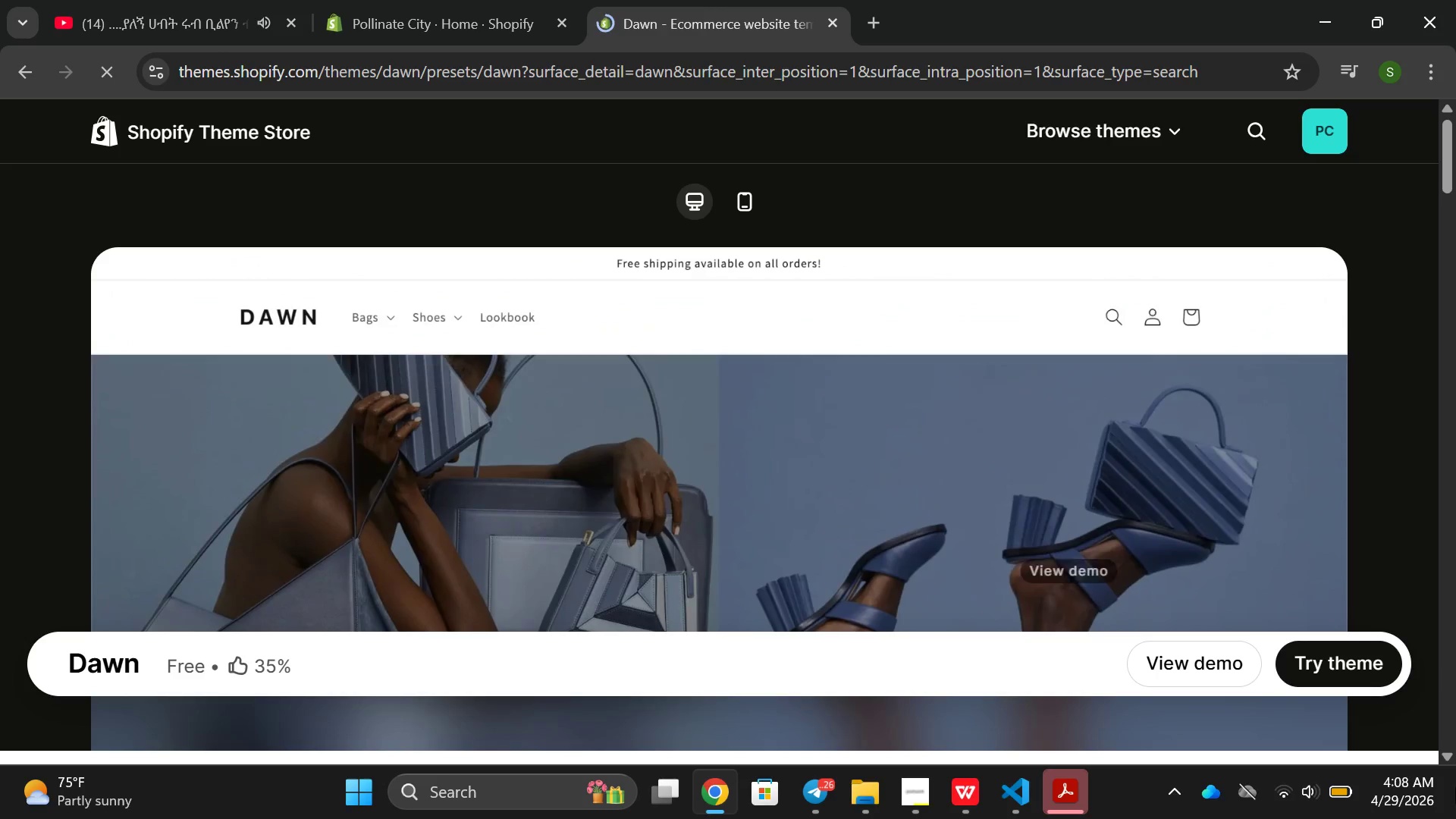 
left_click([1324, 682])
 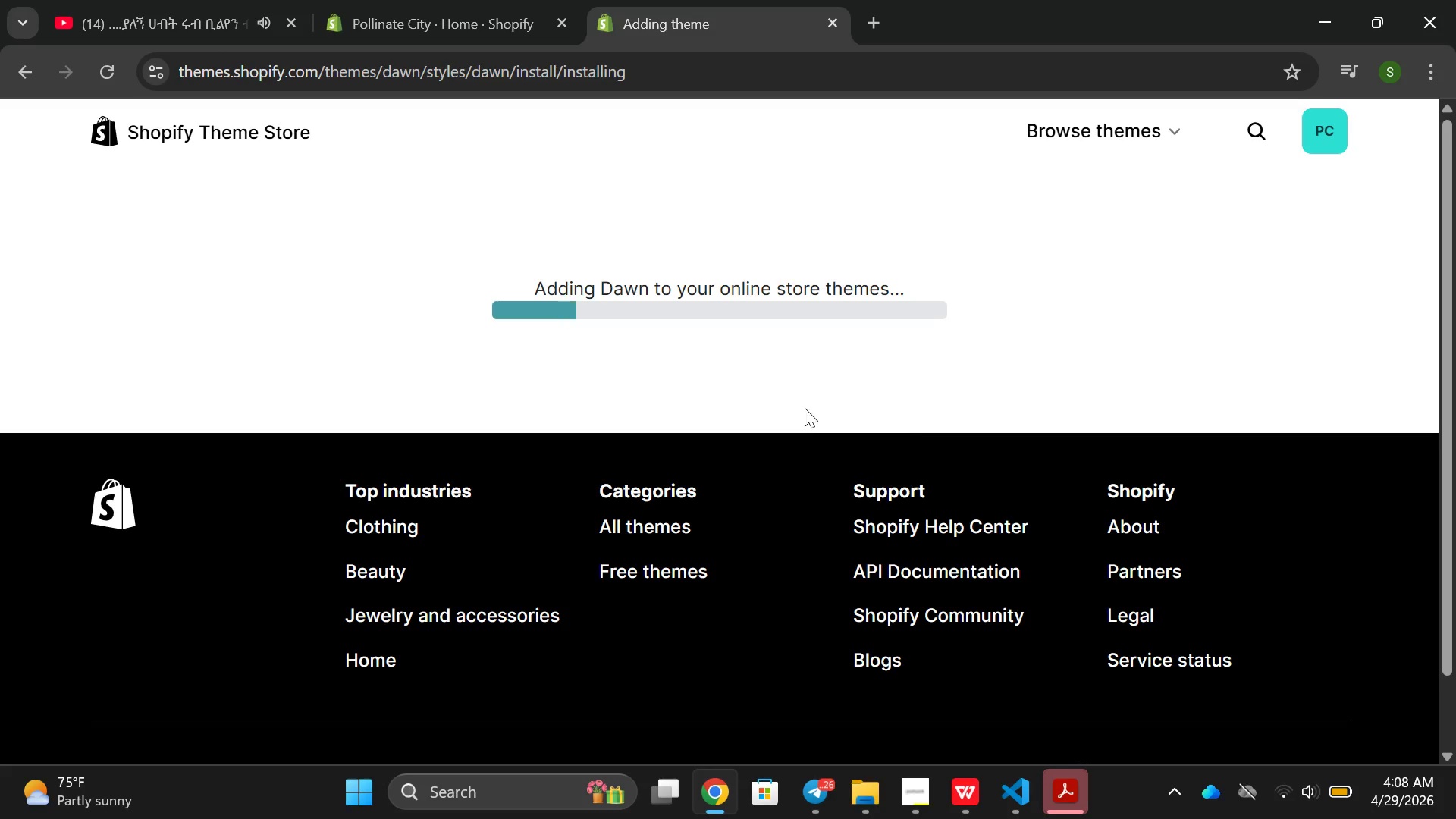 
scroll: coordinate [808, 395], scroll_direction: up, amount: 2.0
 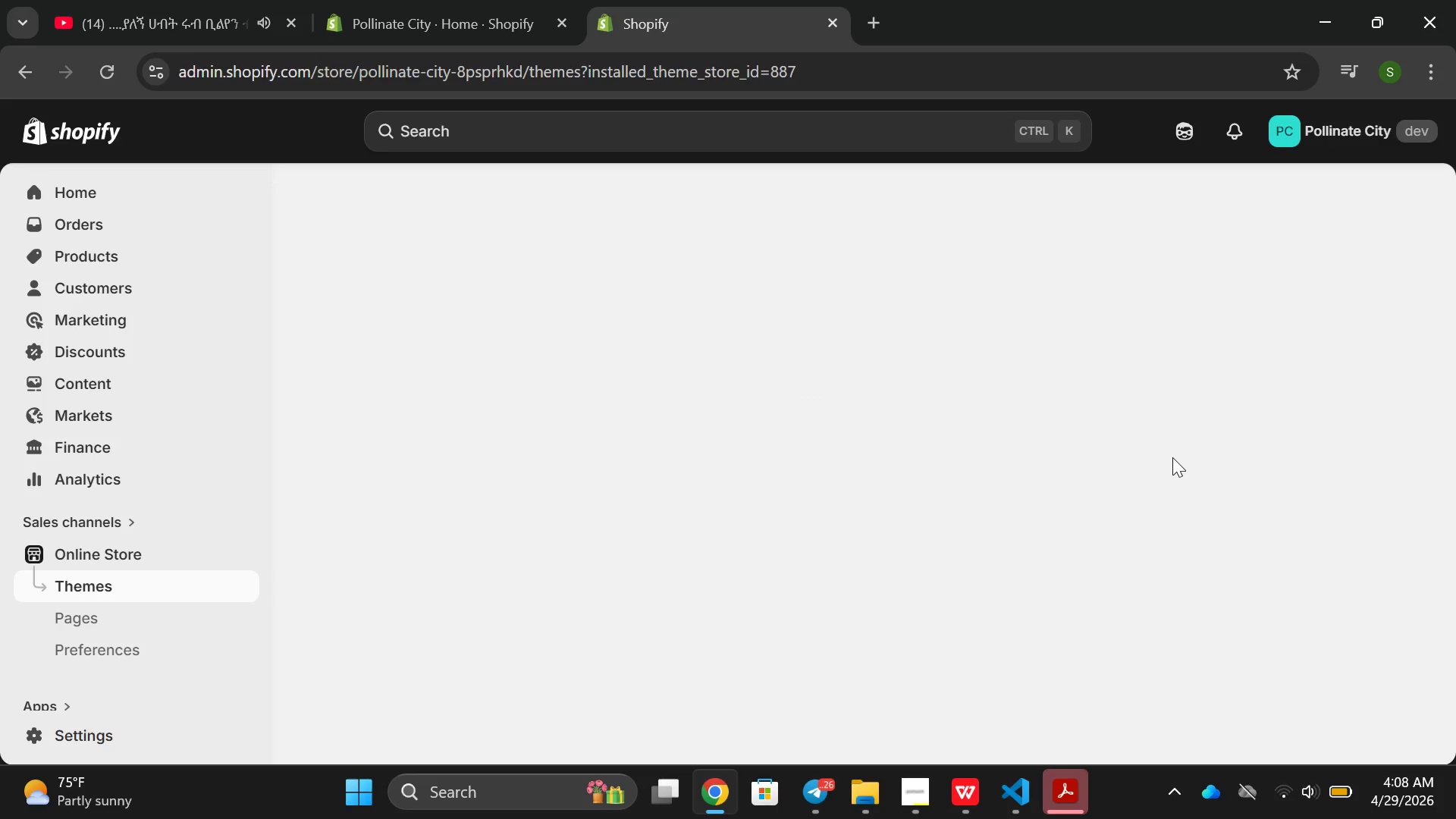 
wait(15.59)
 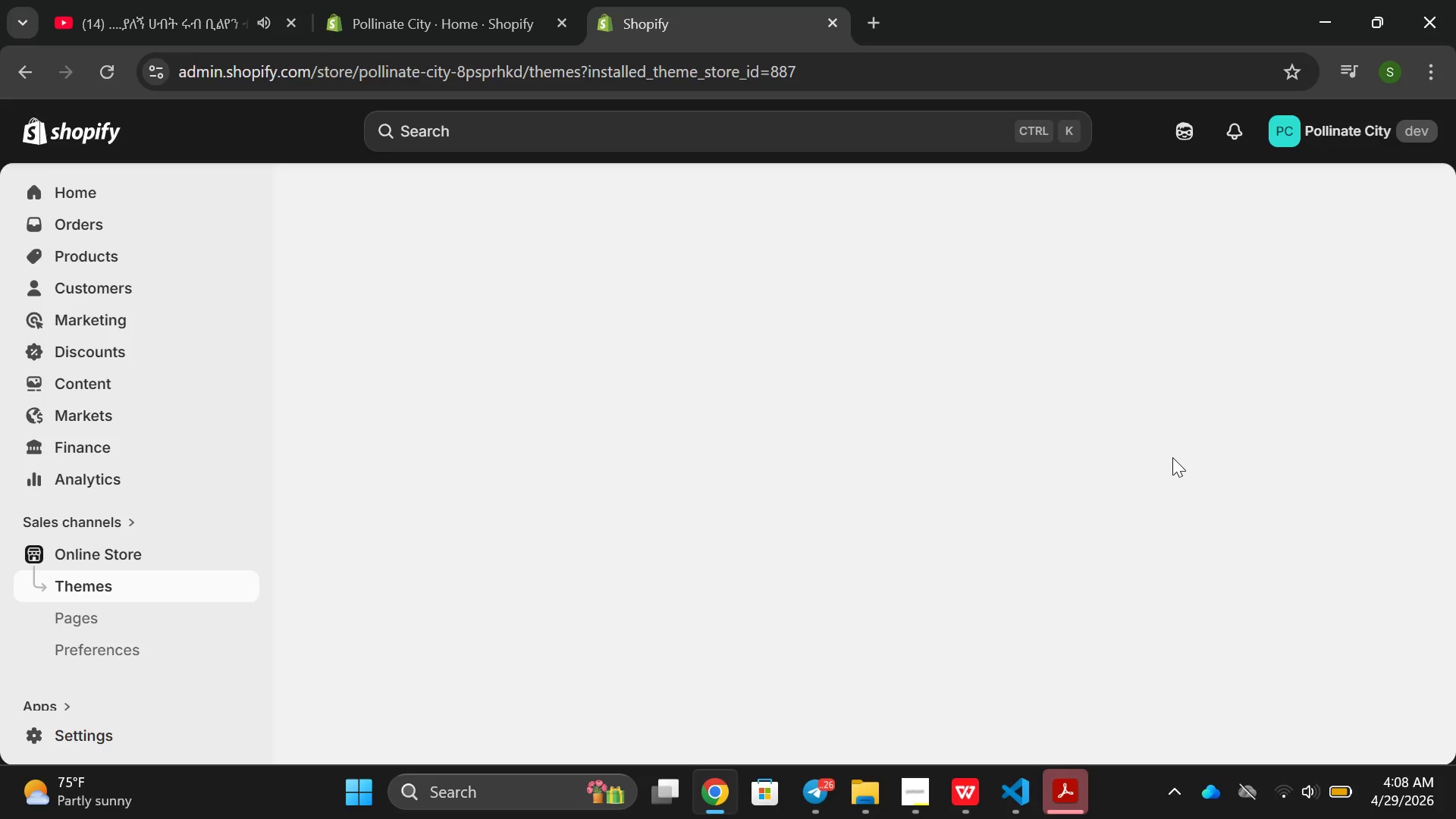 
left_click([116, 67])
 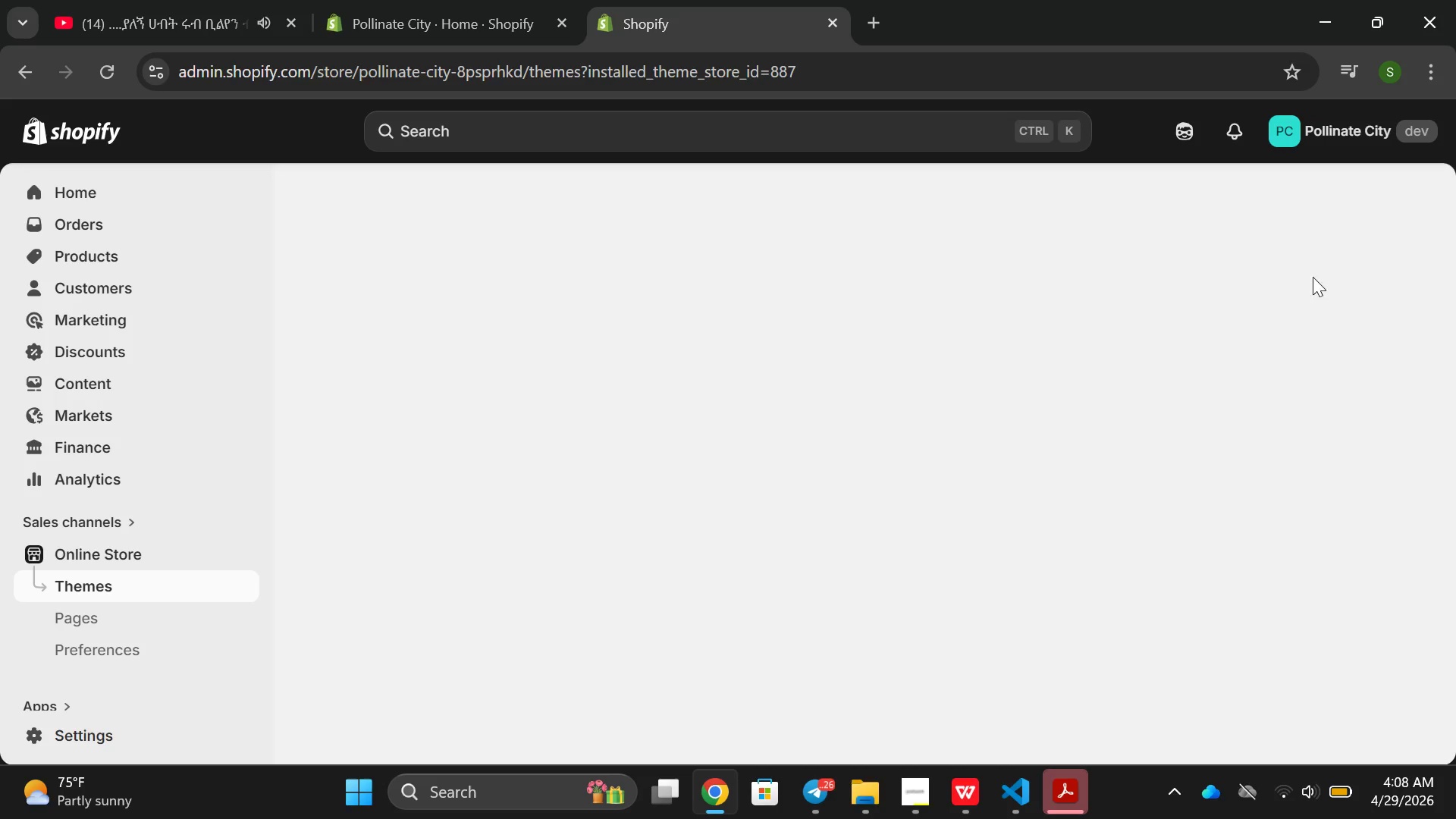 
mouse_move([1455, 797])
 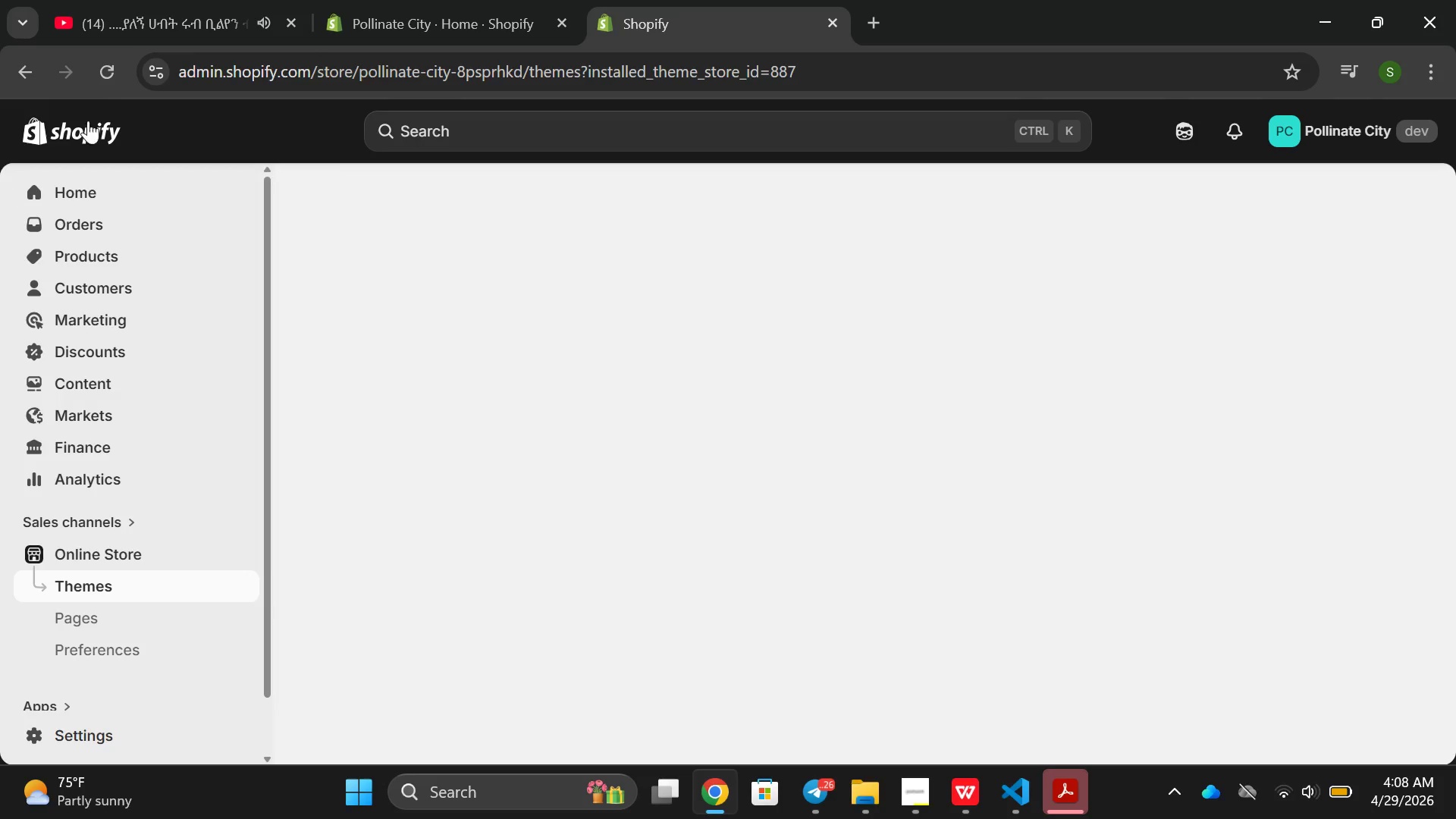 
left_click([91, 68])
 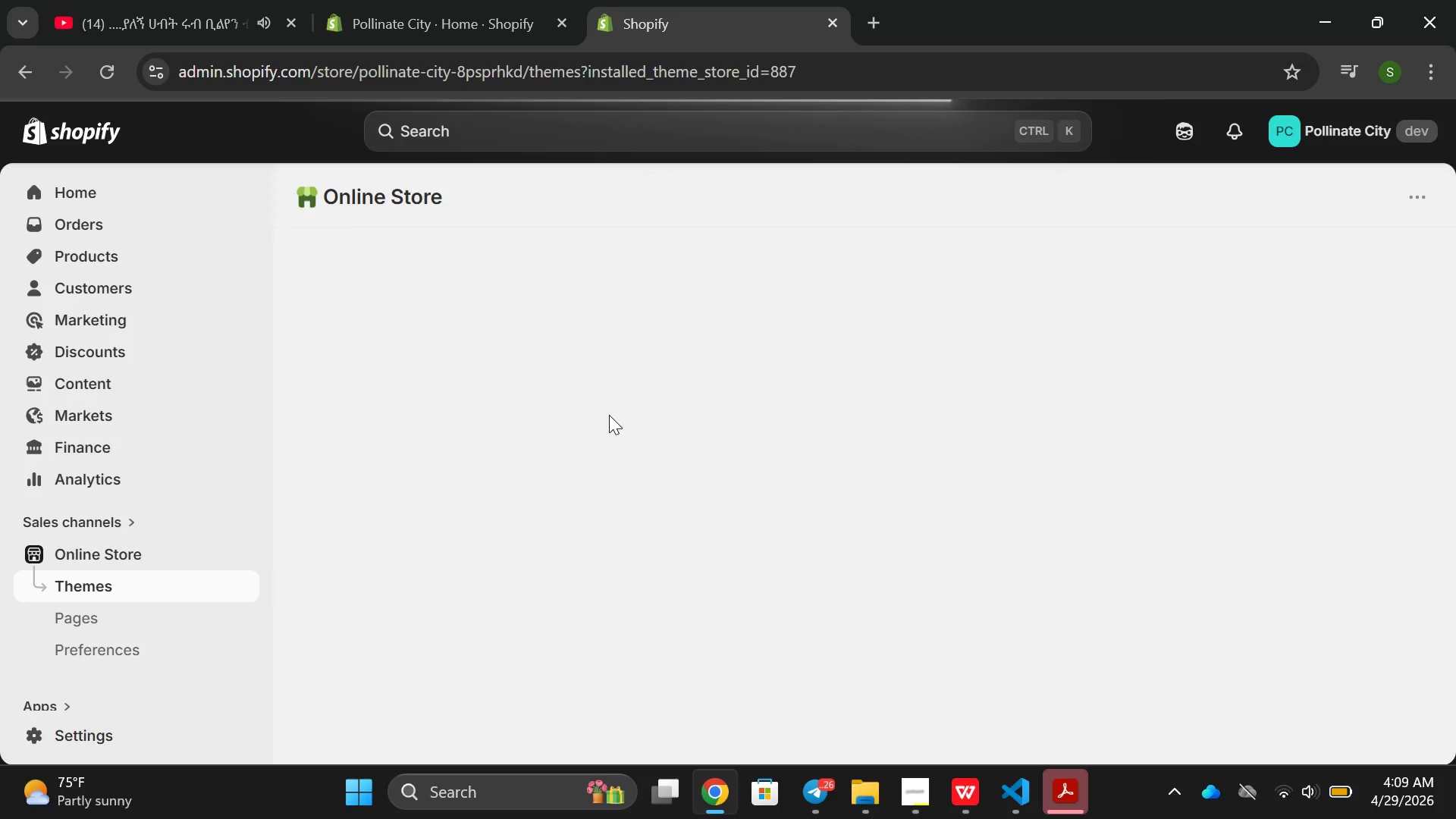 
wait(6.94)
 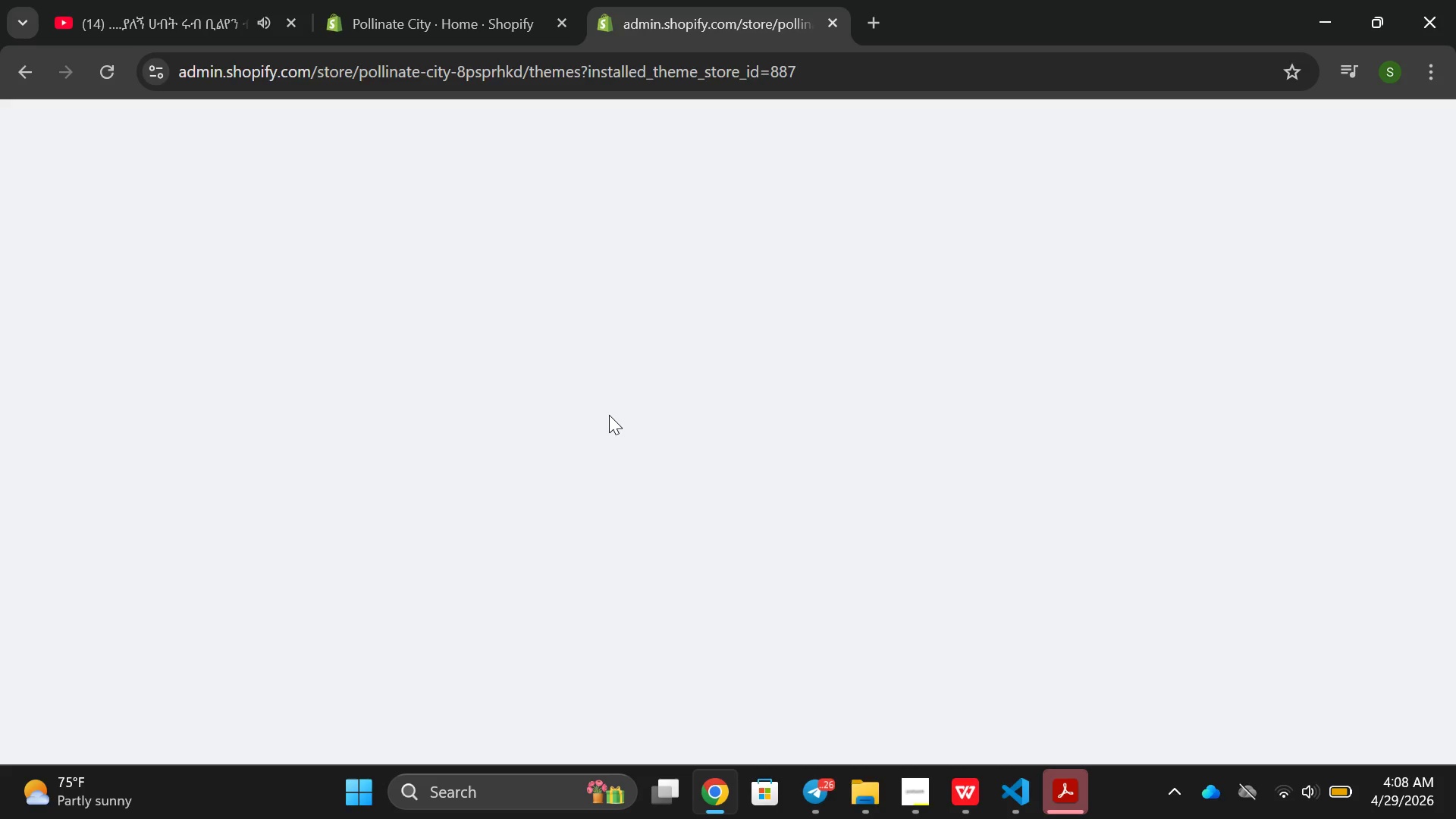 
scroll: coordinate [604, 438], scroll_direction: none, amount: 0.0
 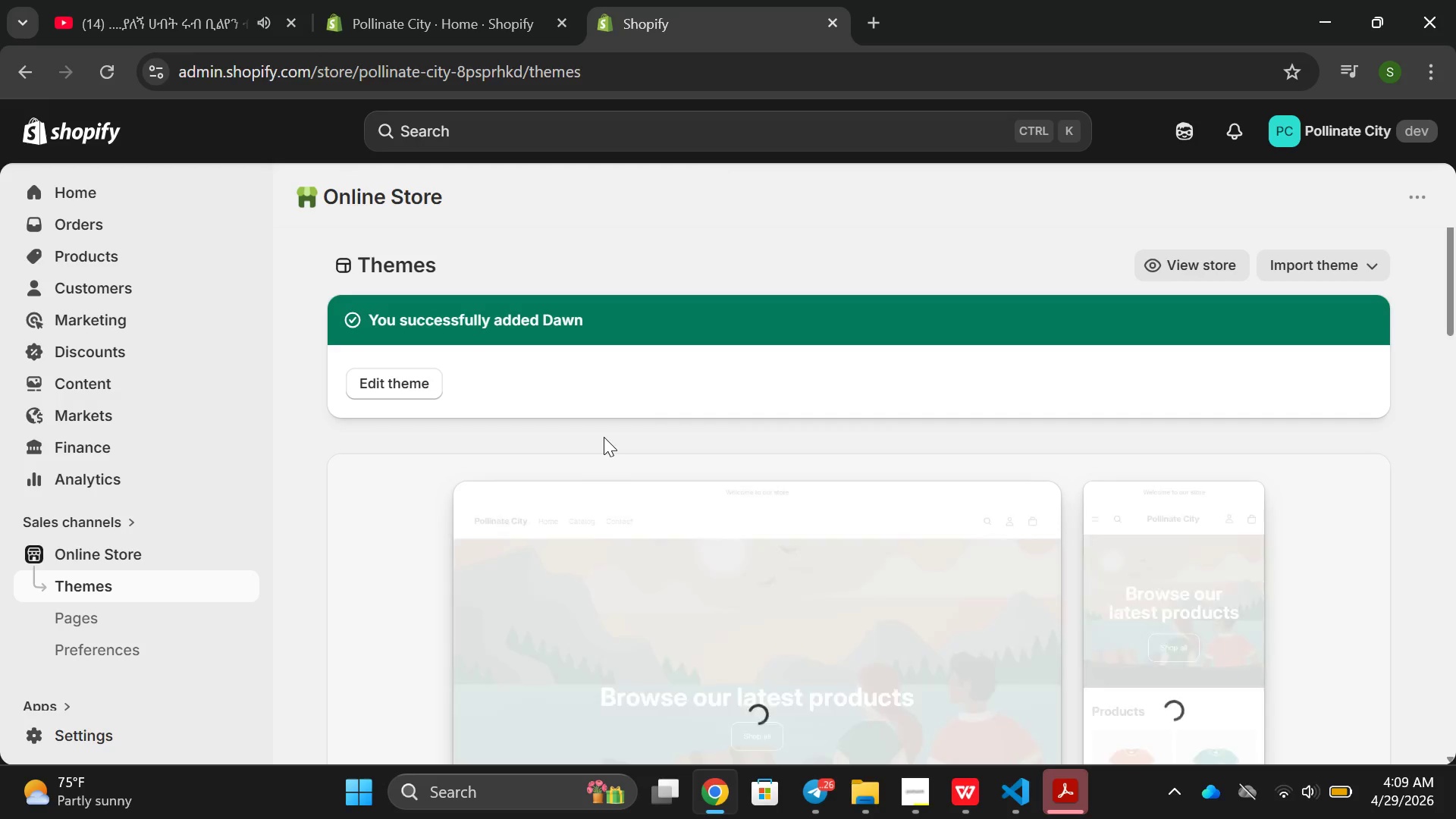 
scroll: coordinate [1156, 531], scroll_direction: down, amount: 5.0
 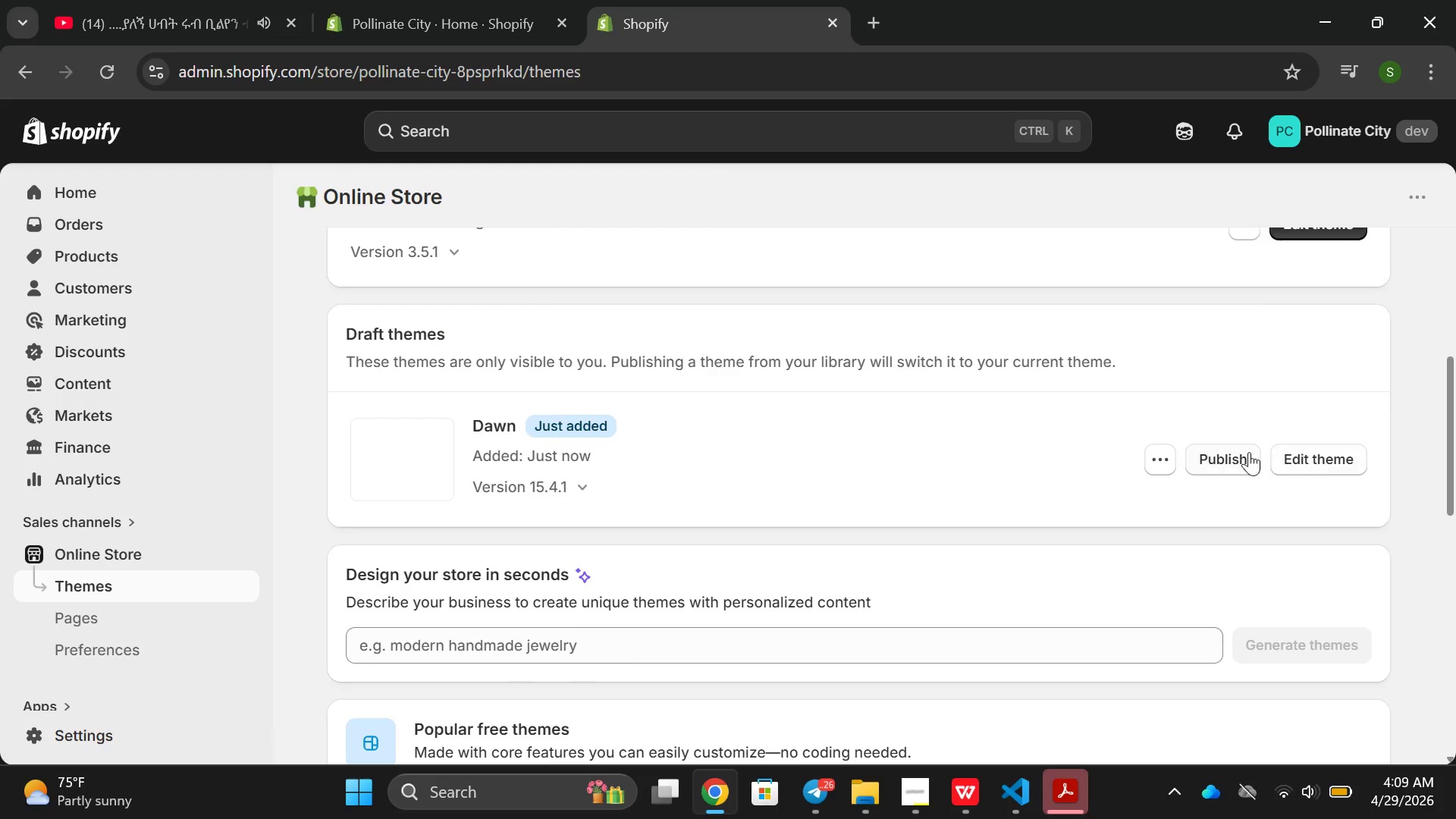 
left_click([1222, 452])
 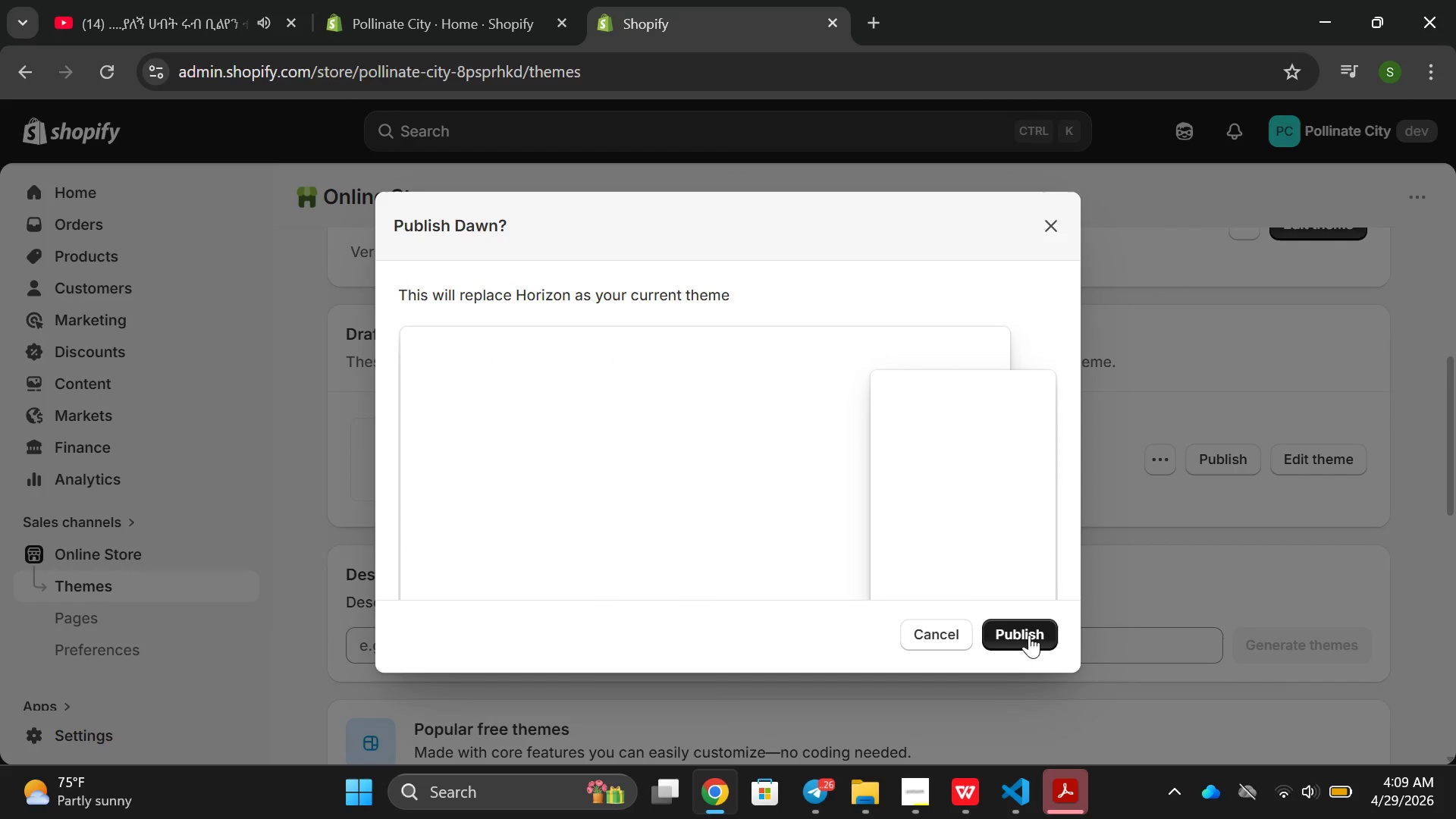 
left_click([1008, 636])
 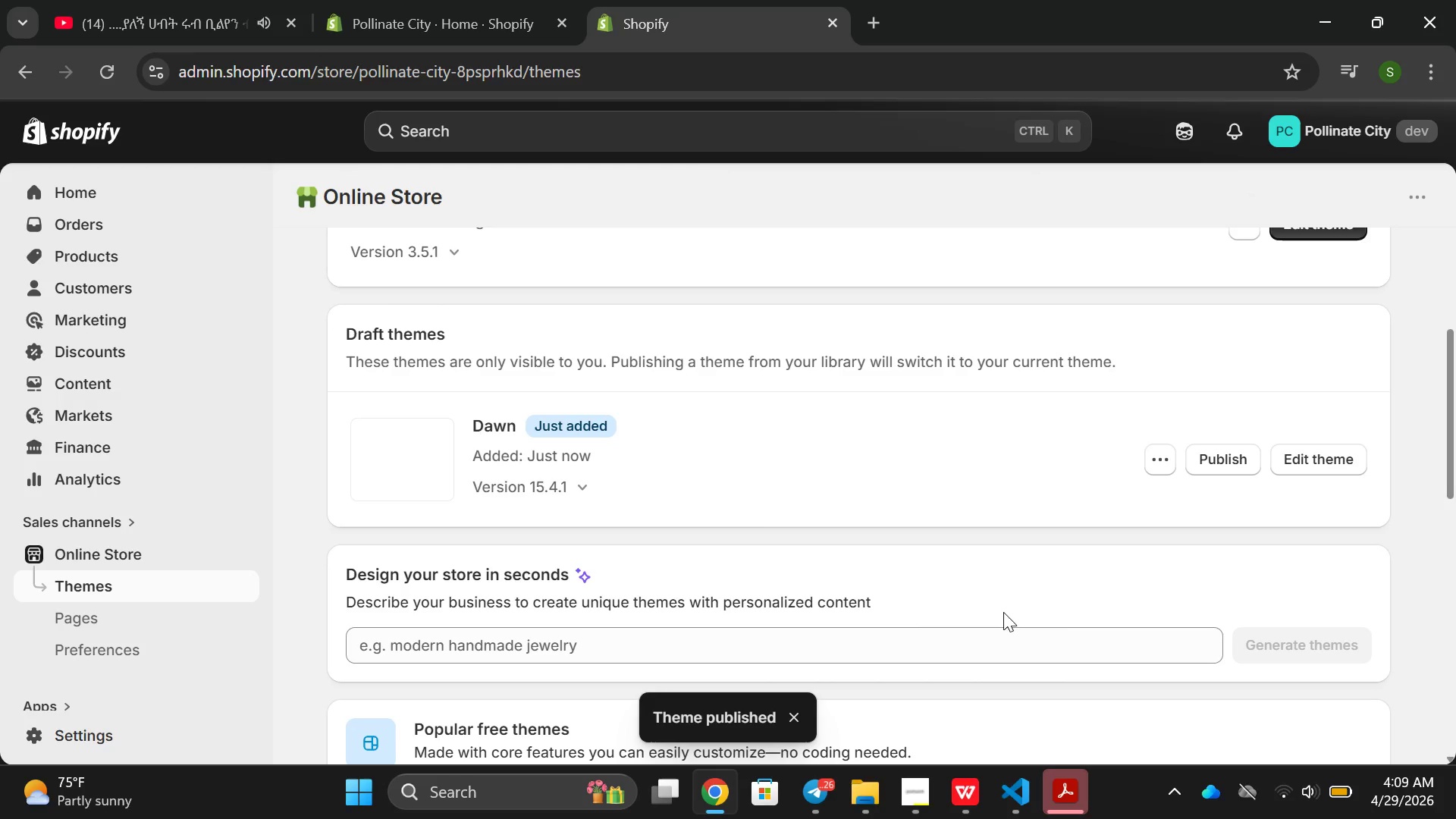 
scroll: coordinate [994, 596], scroll_direction: up, amount: 6.0
 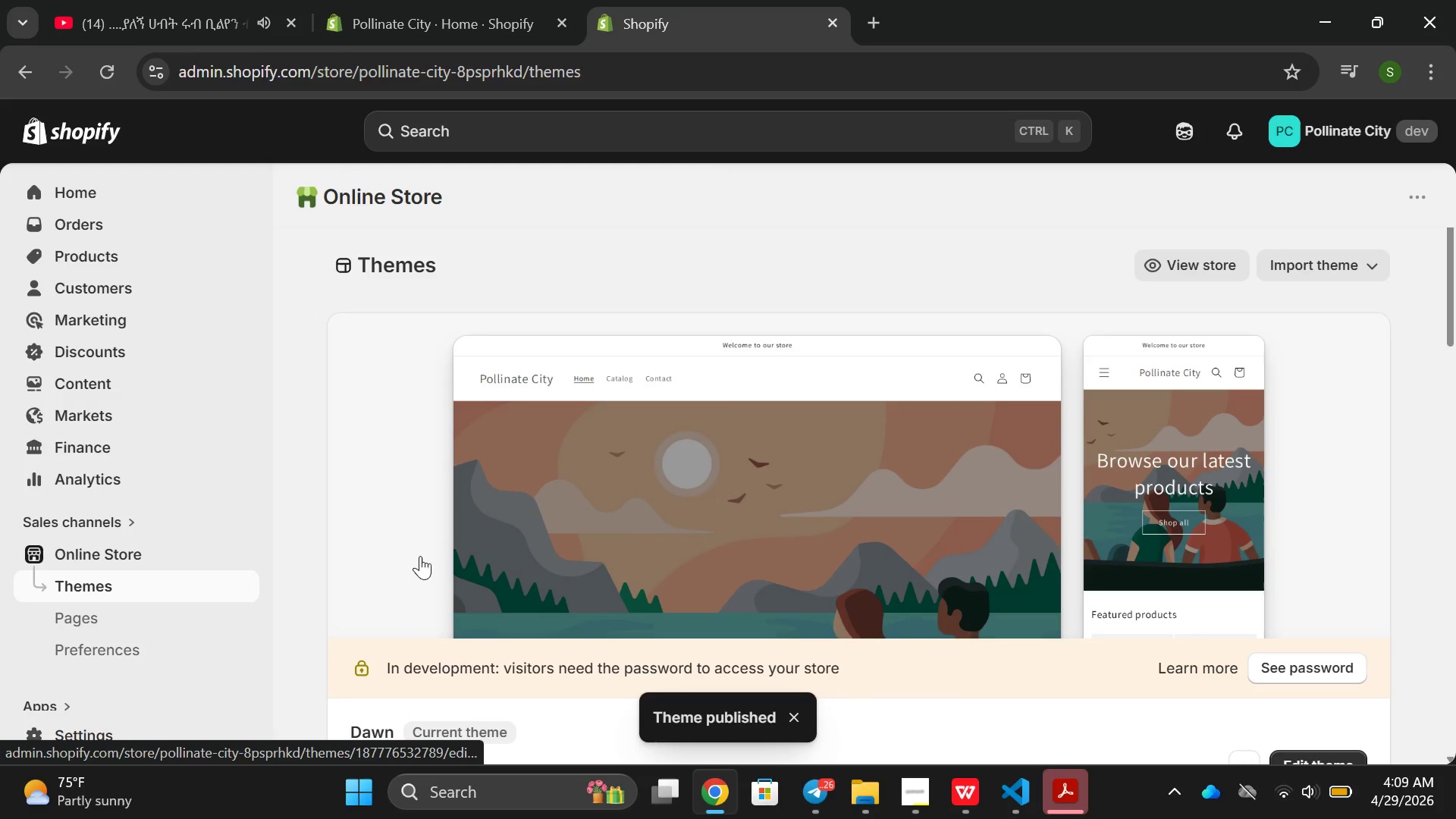 
left_click([400, 557])
 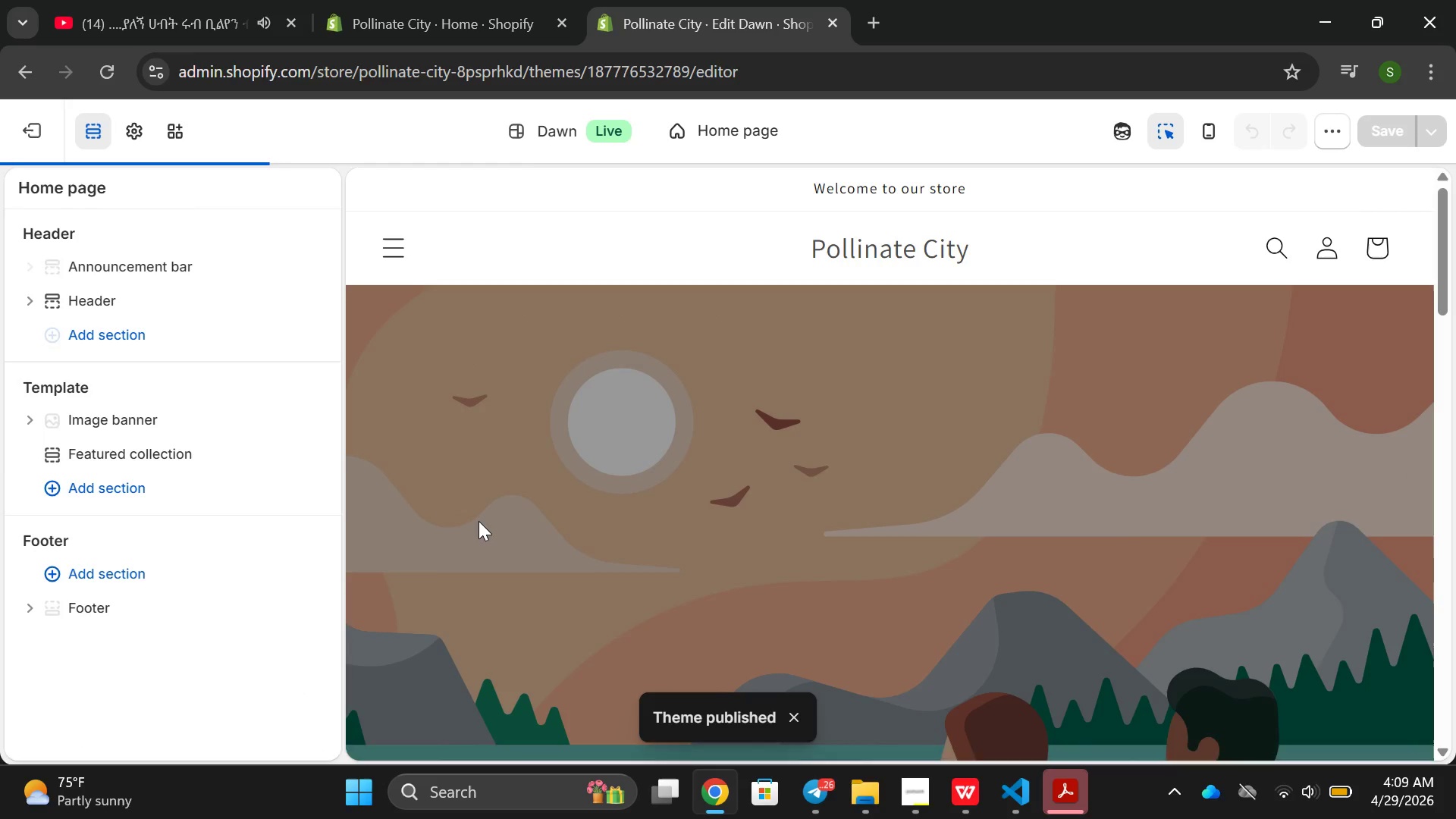 
wait(6.59)
 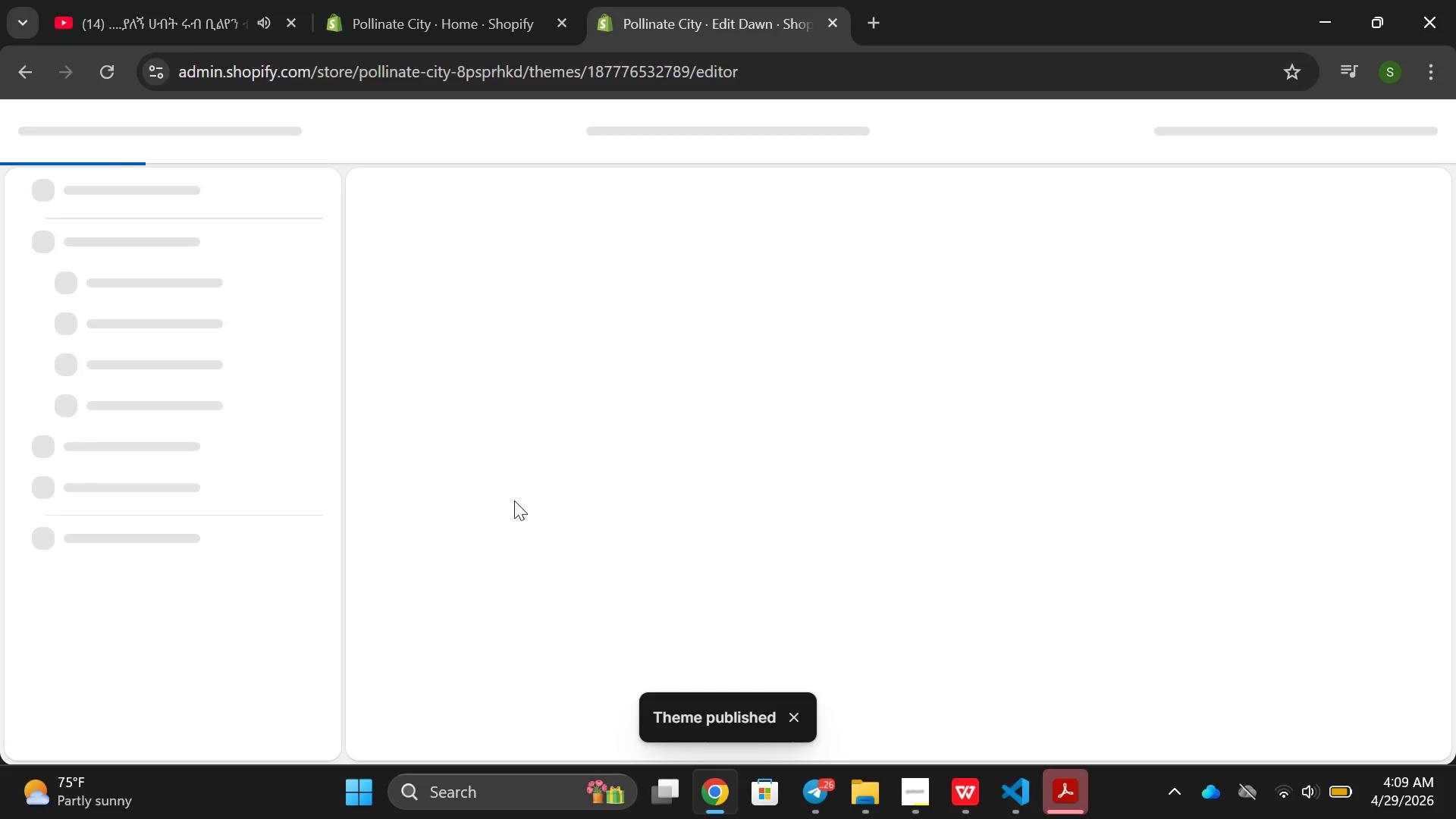 
scroll: coordinate [117, 376], scroll_direction: up, amount: 2.0
 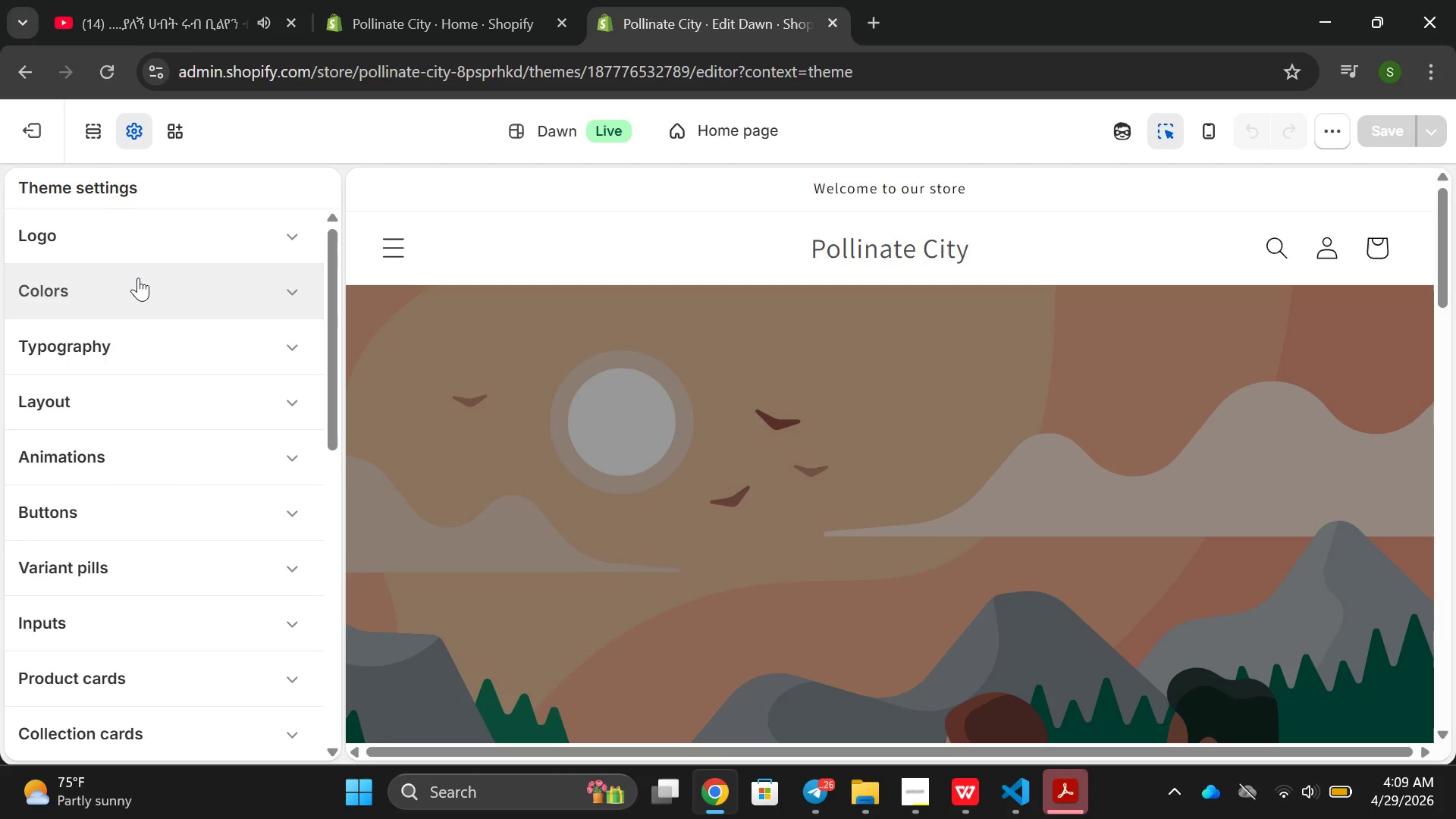 
wait(5.73)
 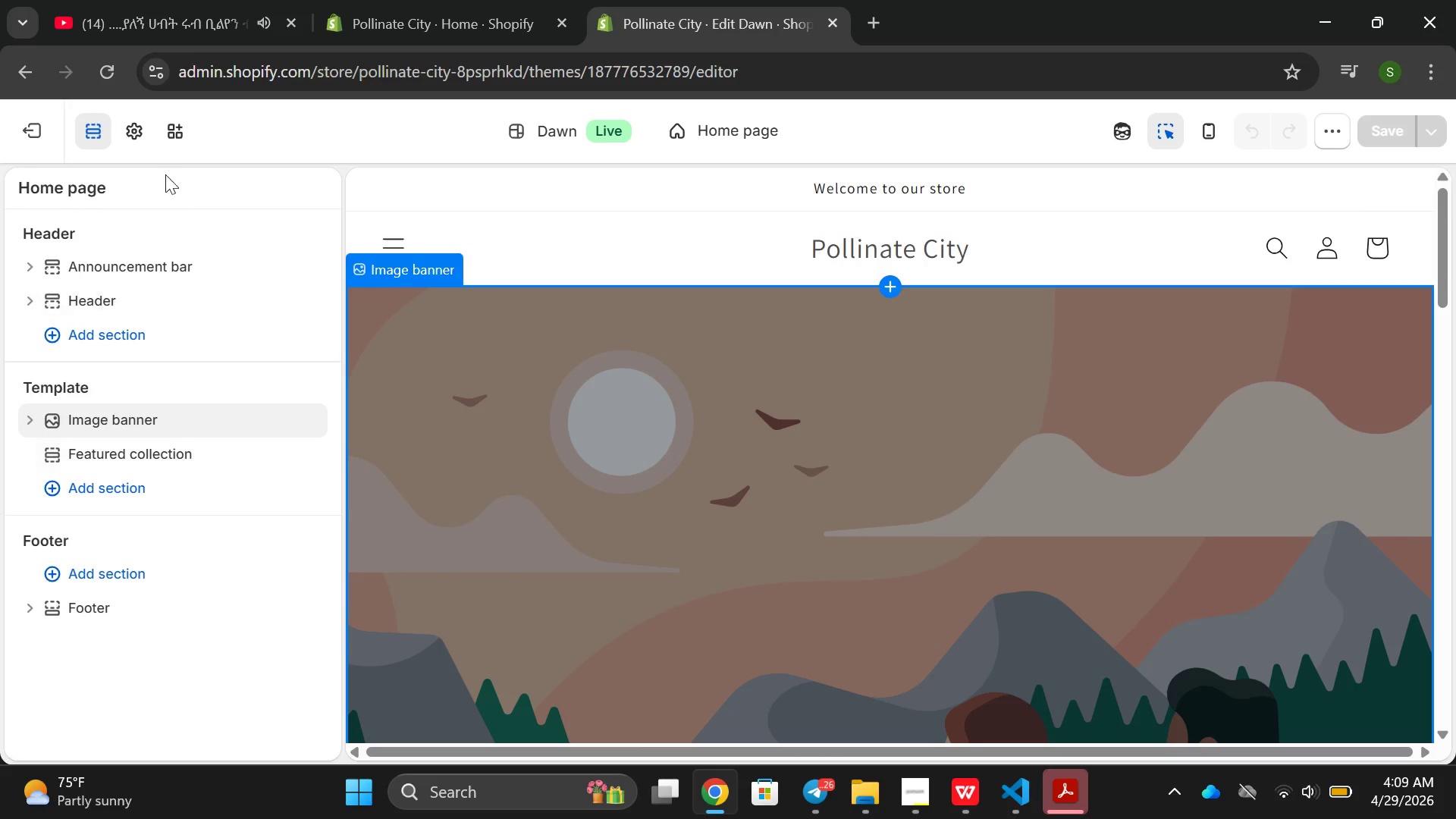 
left_click([33, 440])
 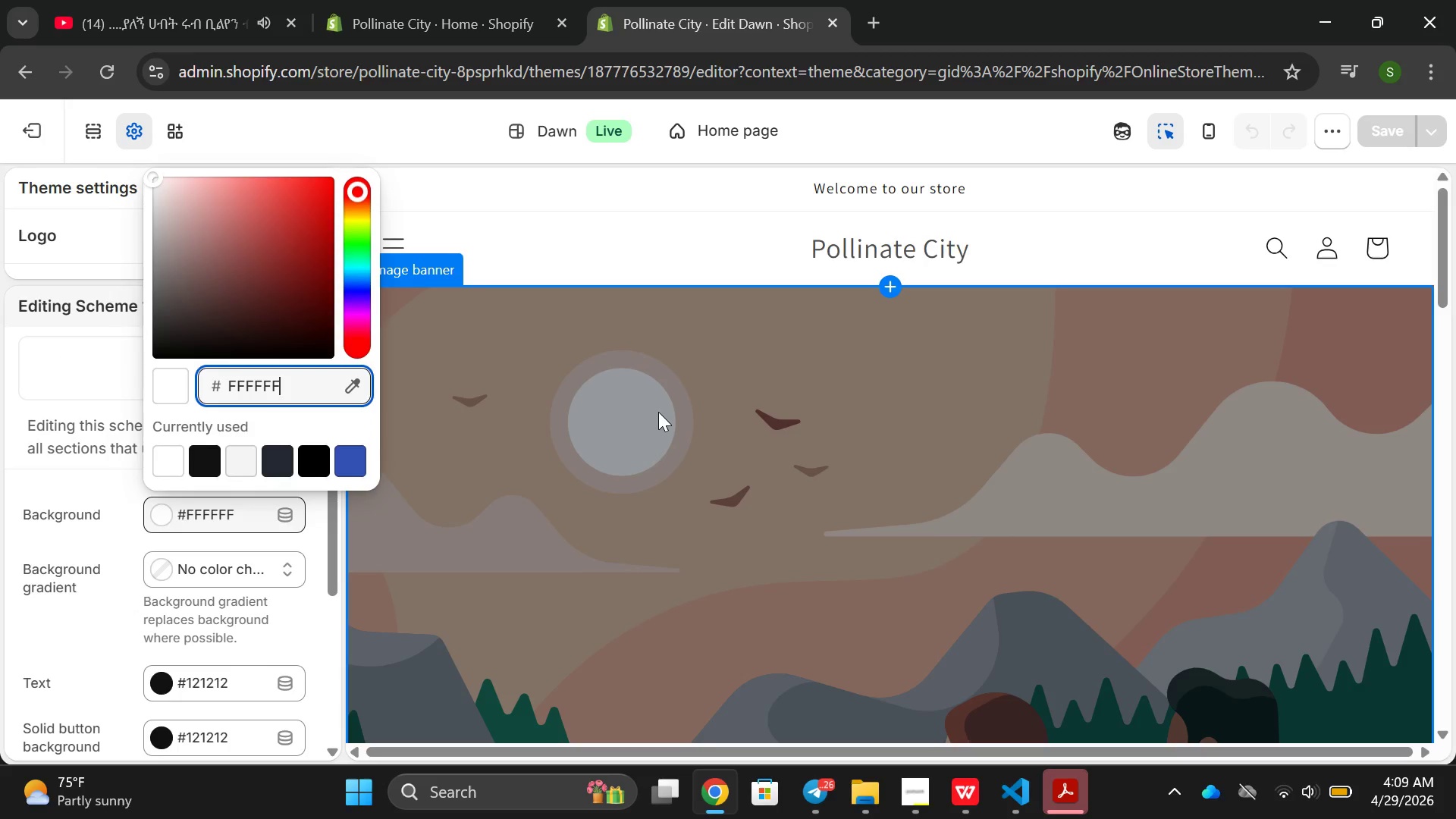 
wait(5.23)
 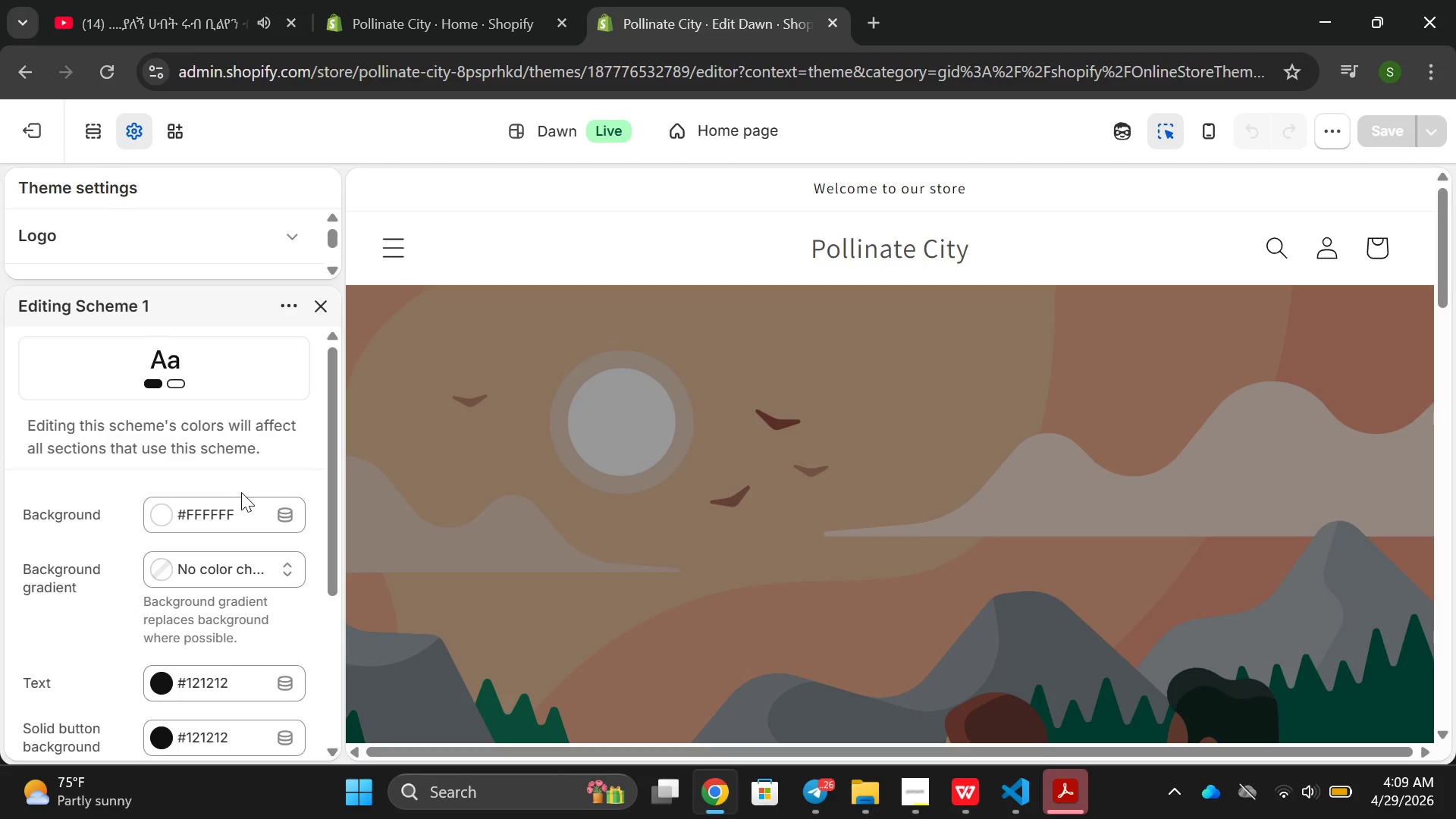 
key(Backslash)
 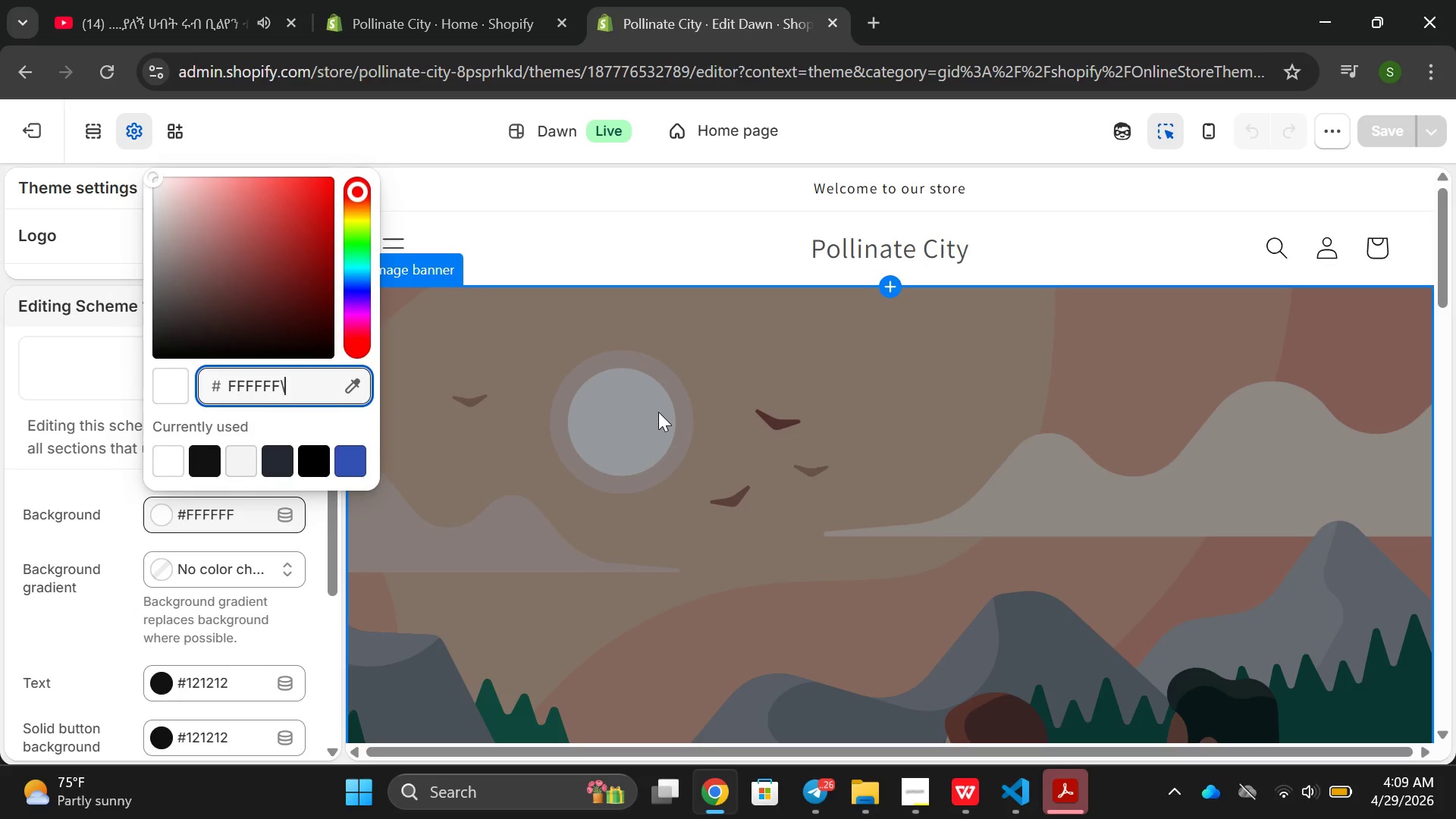 
key(Backslash)
 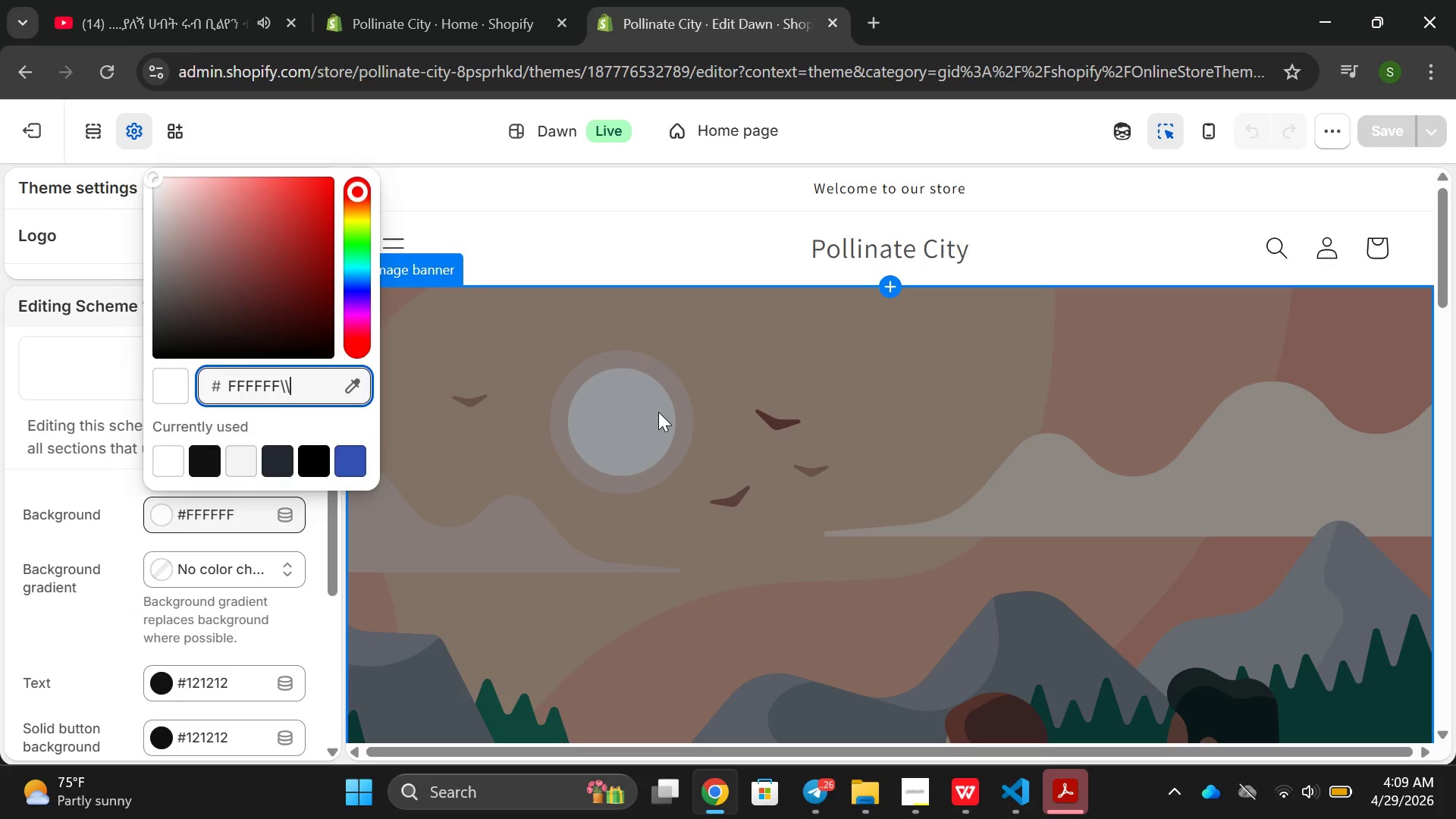 
key(Backslash)
 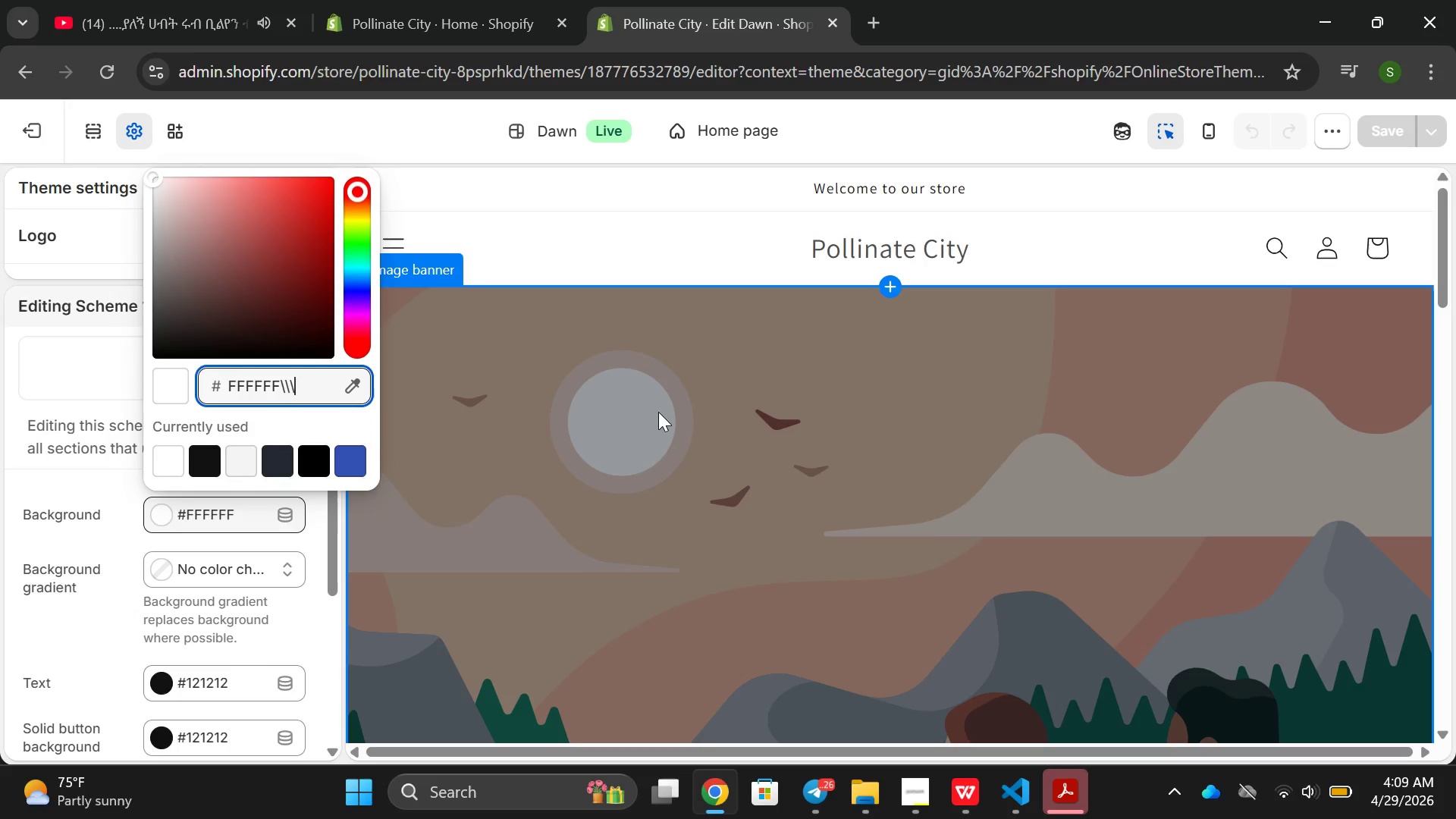 
hold_key(key=Backspace, duration=0.86)
 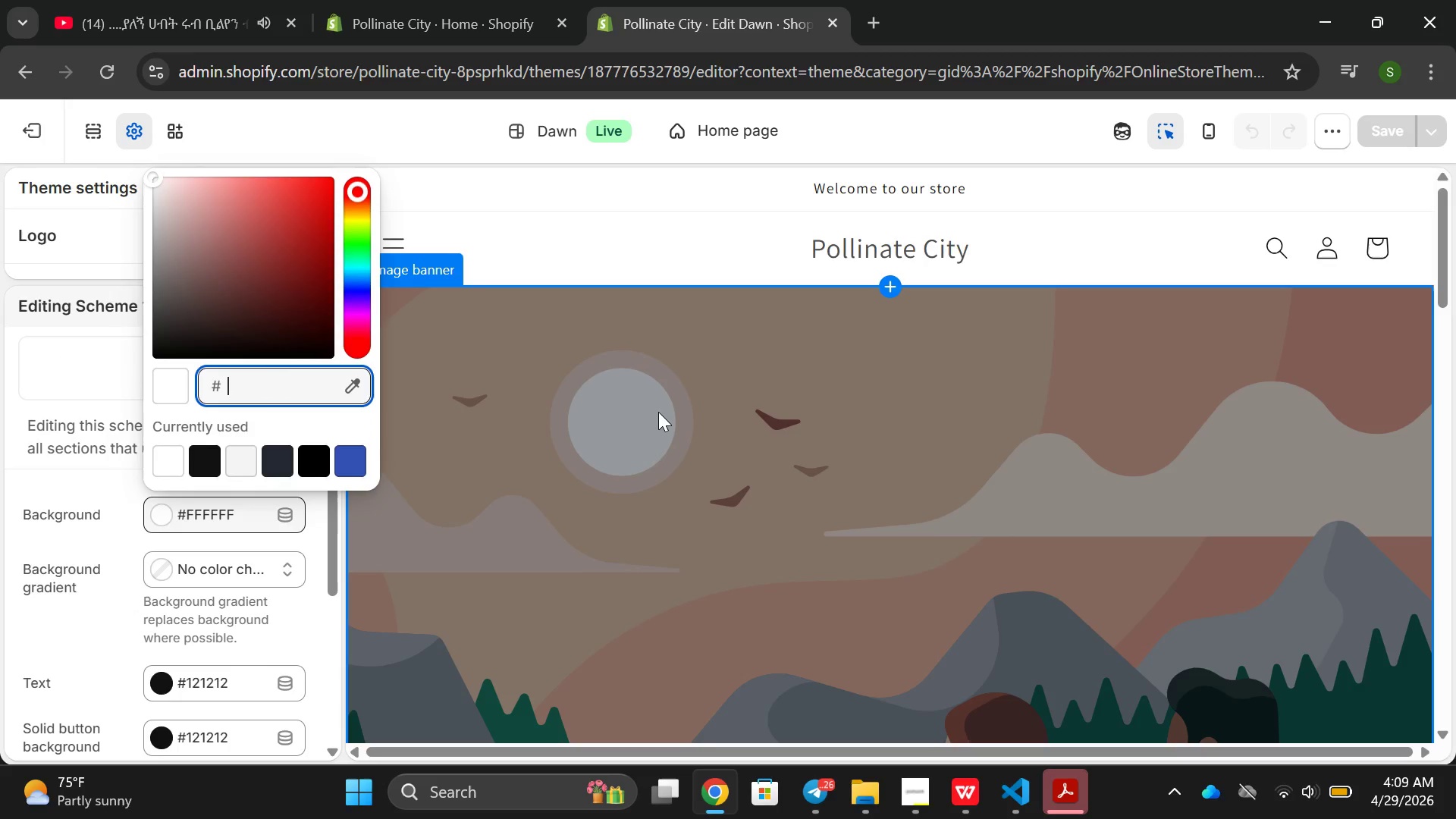 
type(F5Bo)
key(Backspace)
type(041)
 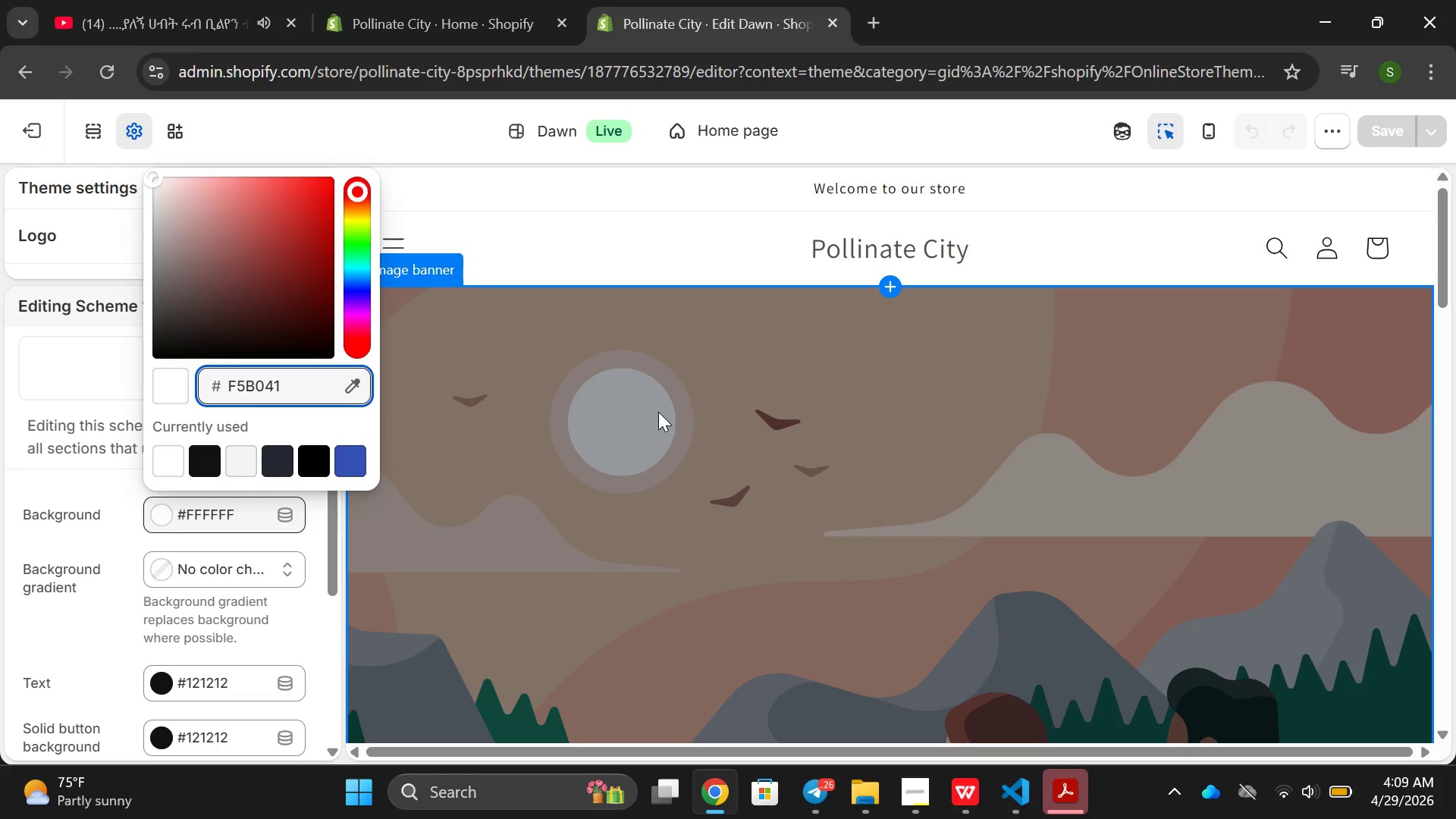 
key(Enter)
 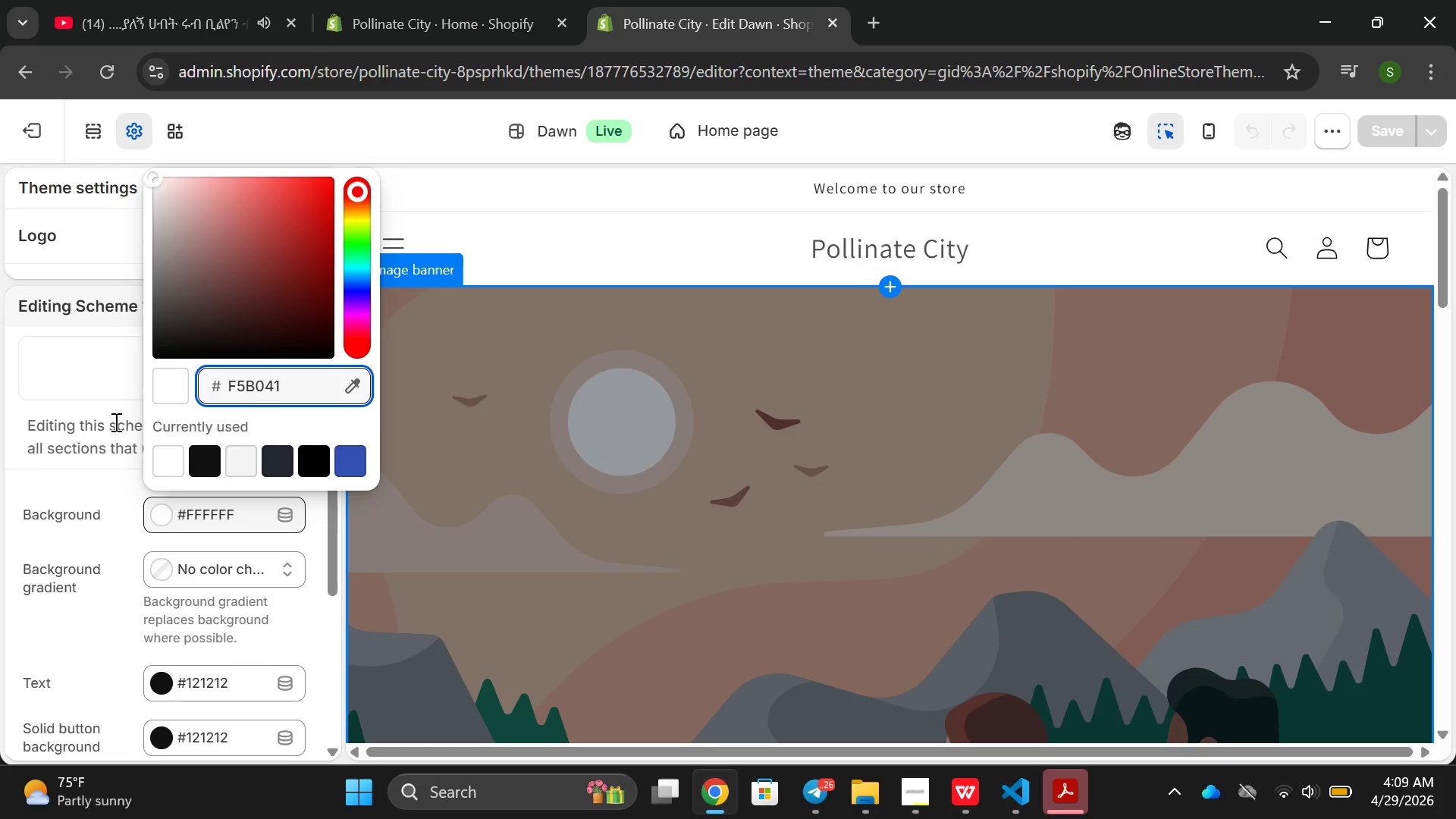 
left_click([164, 377])
 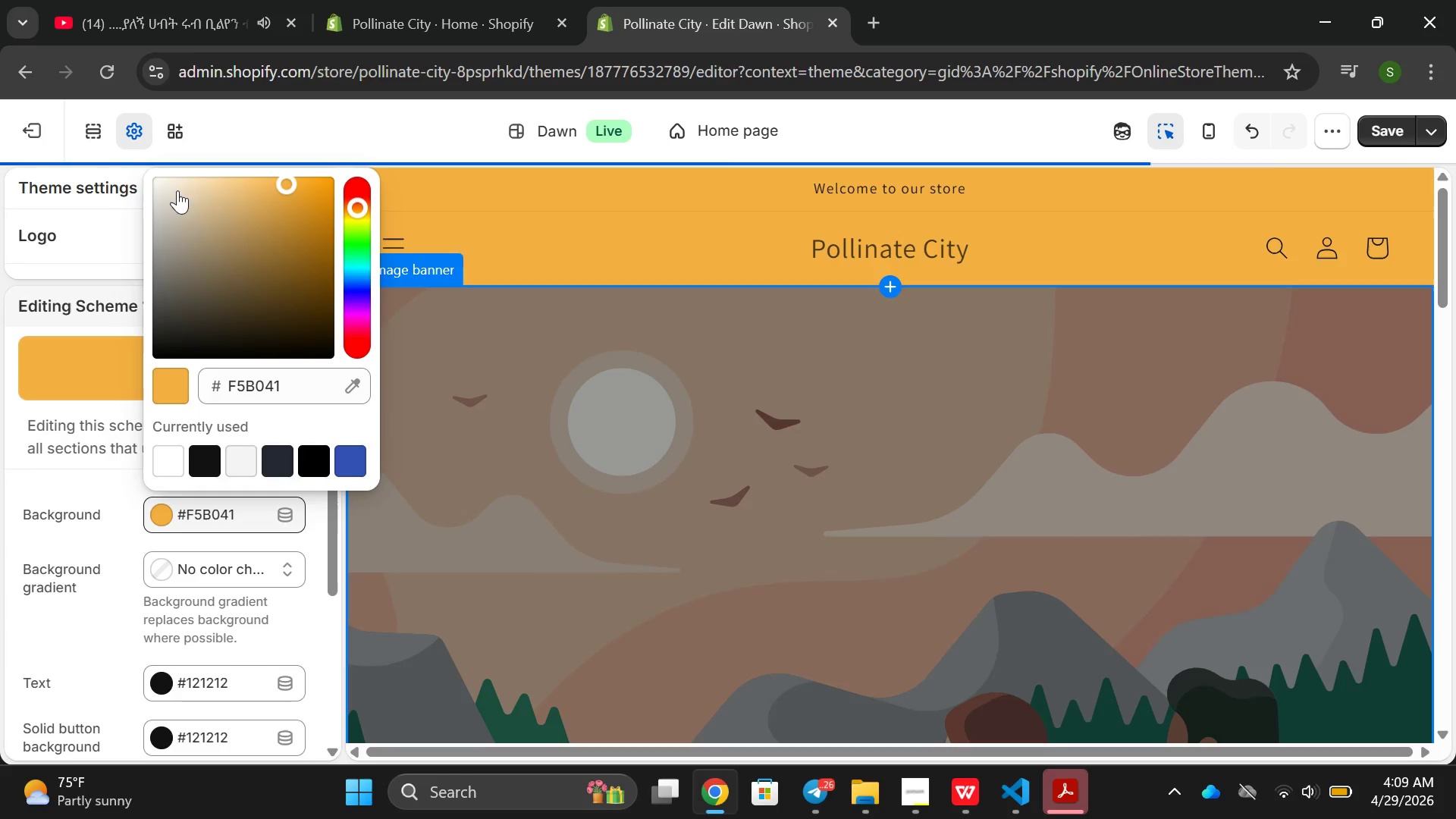 
left_click([245, 184])
 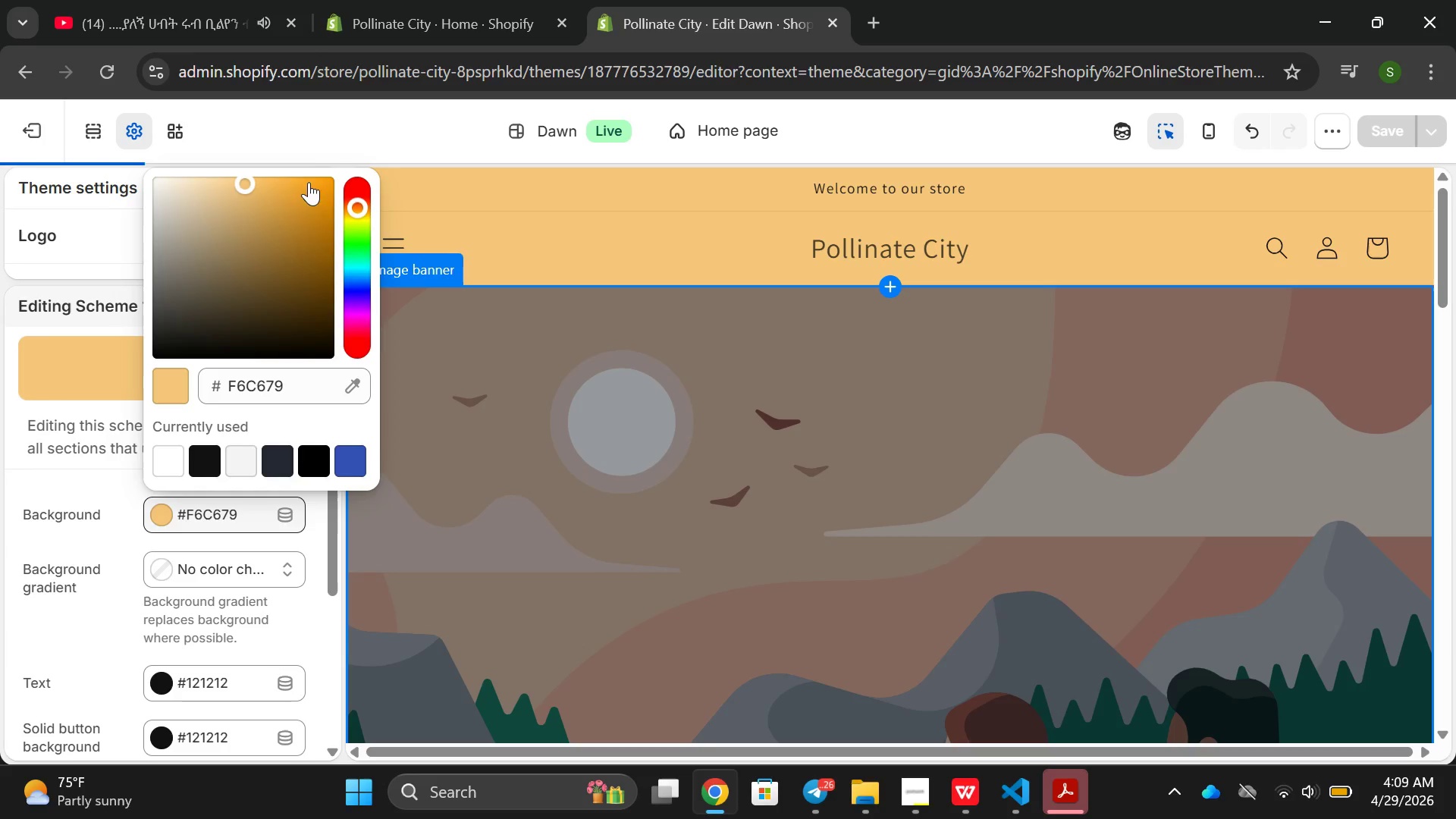 
left_click([280, 125])
 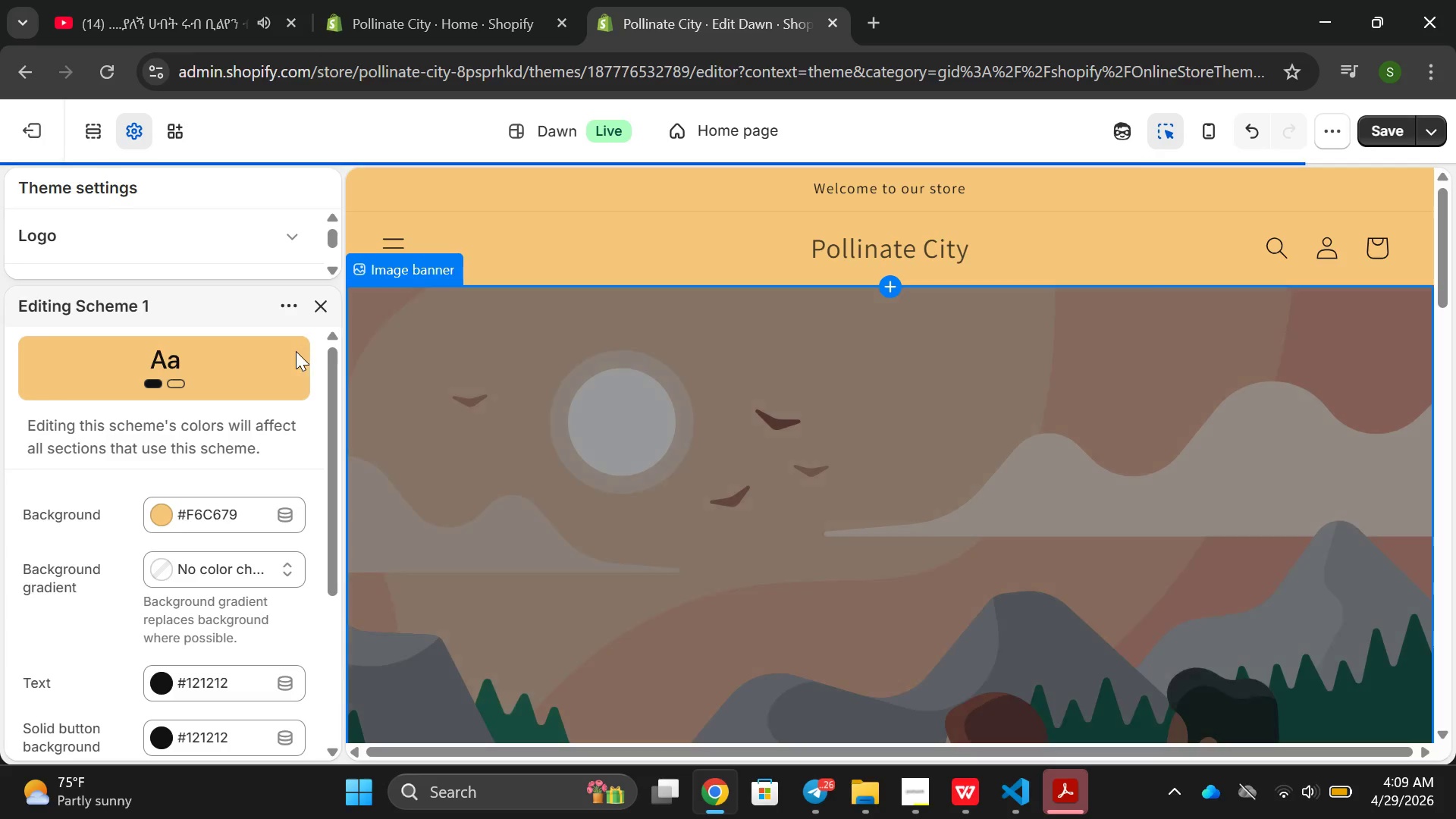 
scroll: coordinate [246, 384], scroll_direction: down, amount: 2.0
 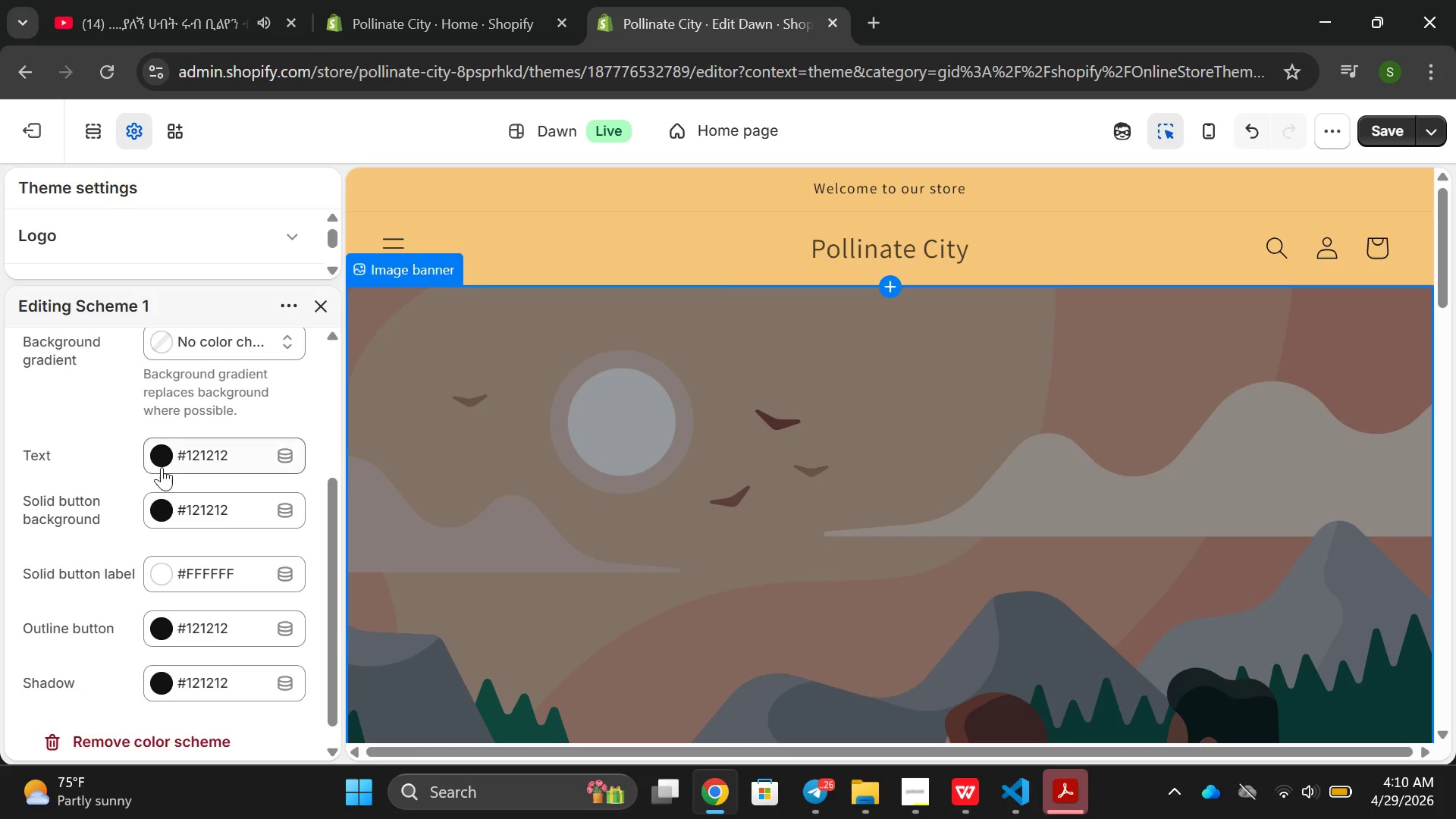 
wait(7.42)
 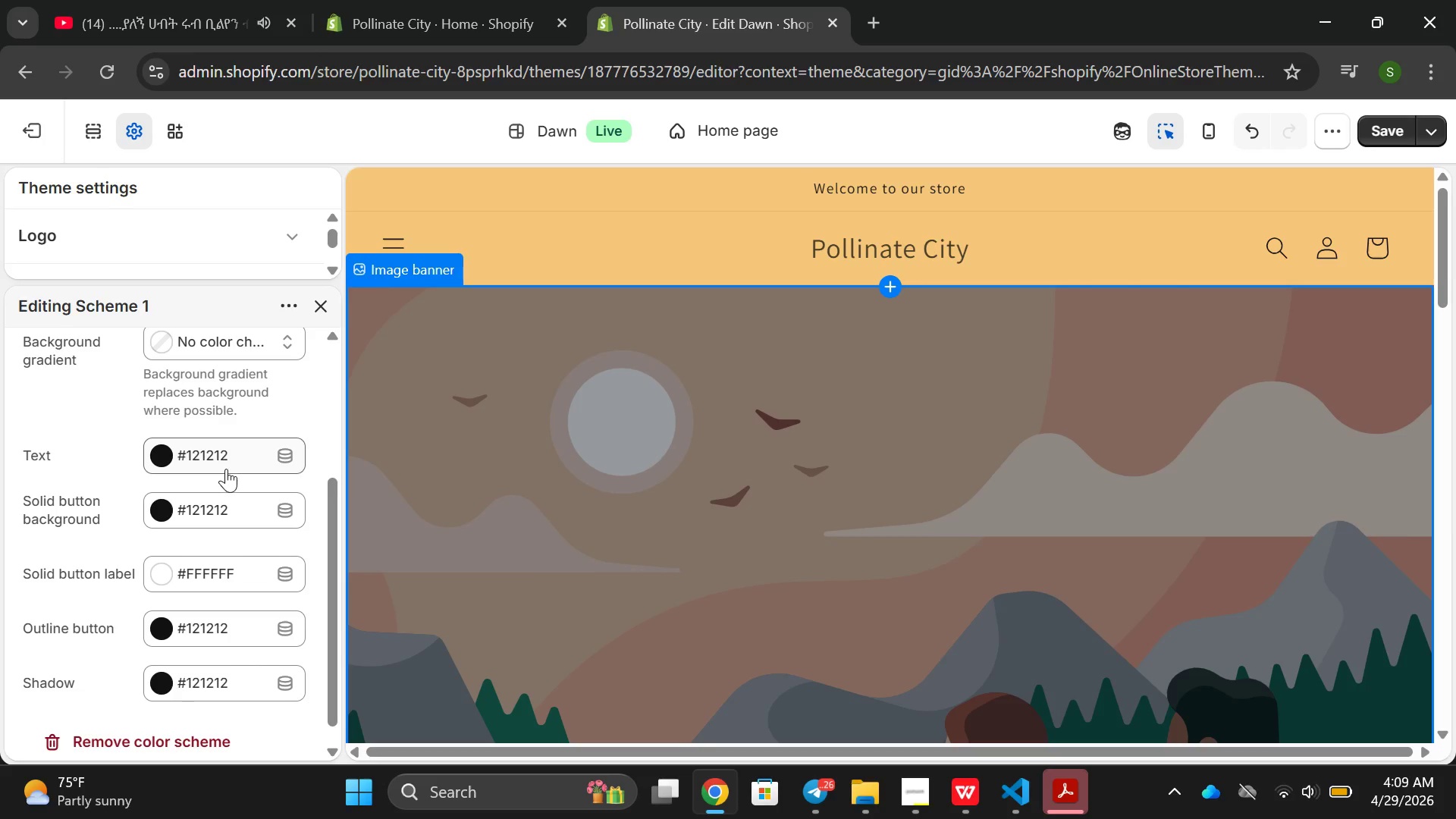 
hold_key(key=Mute, duration=15.88)
 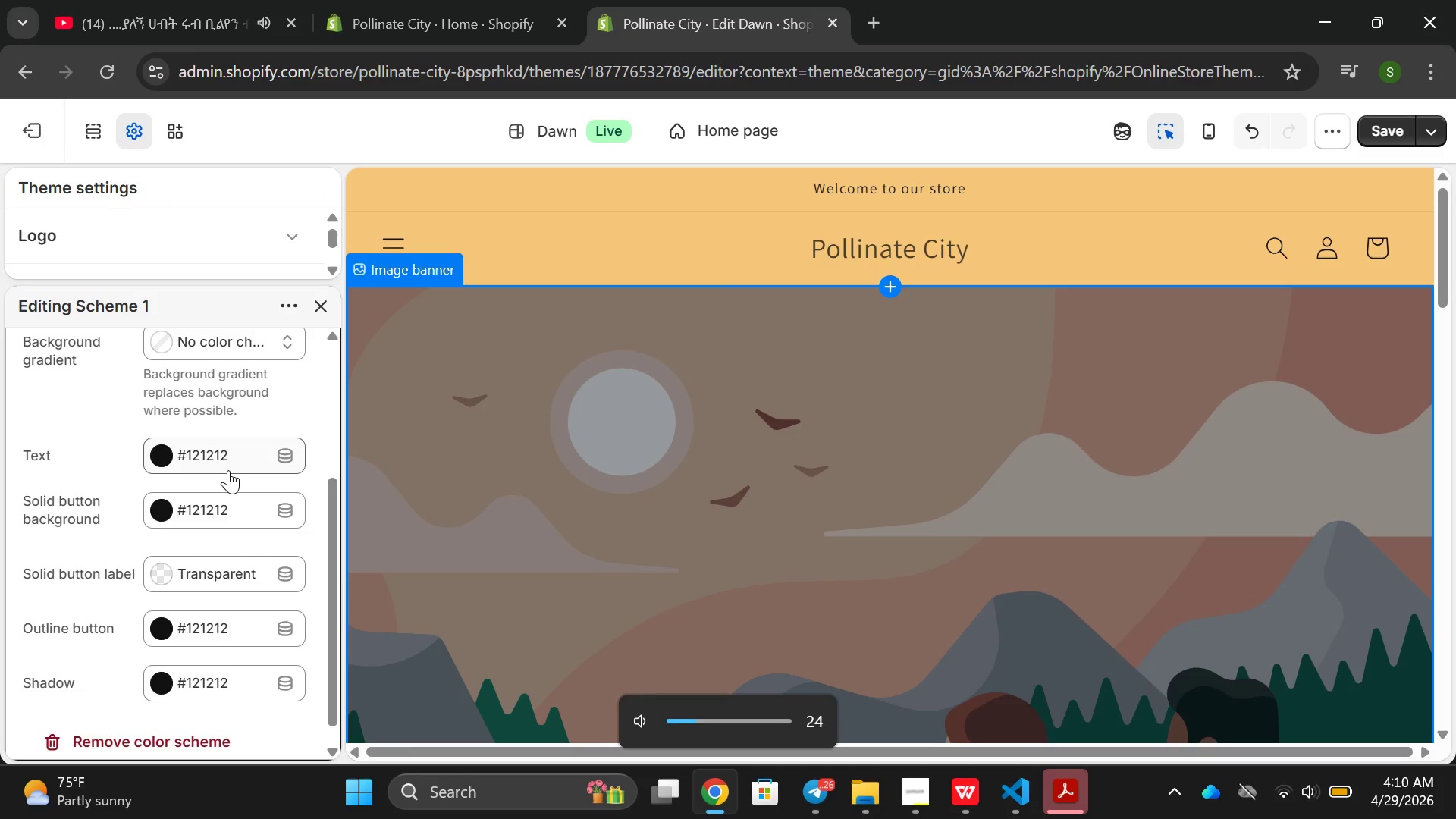 
key(Backspace)
 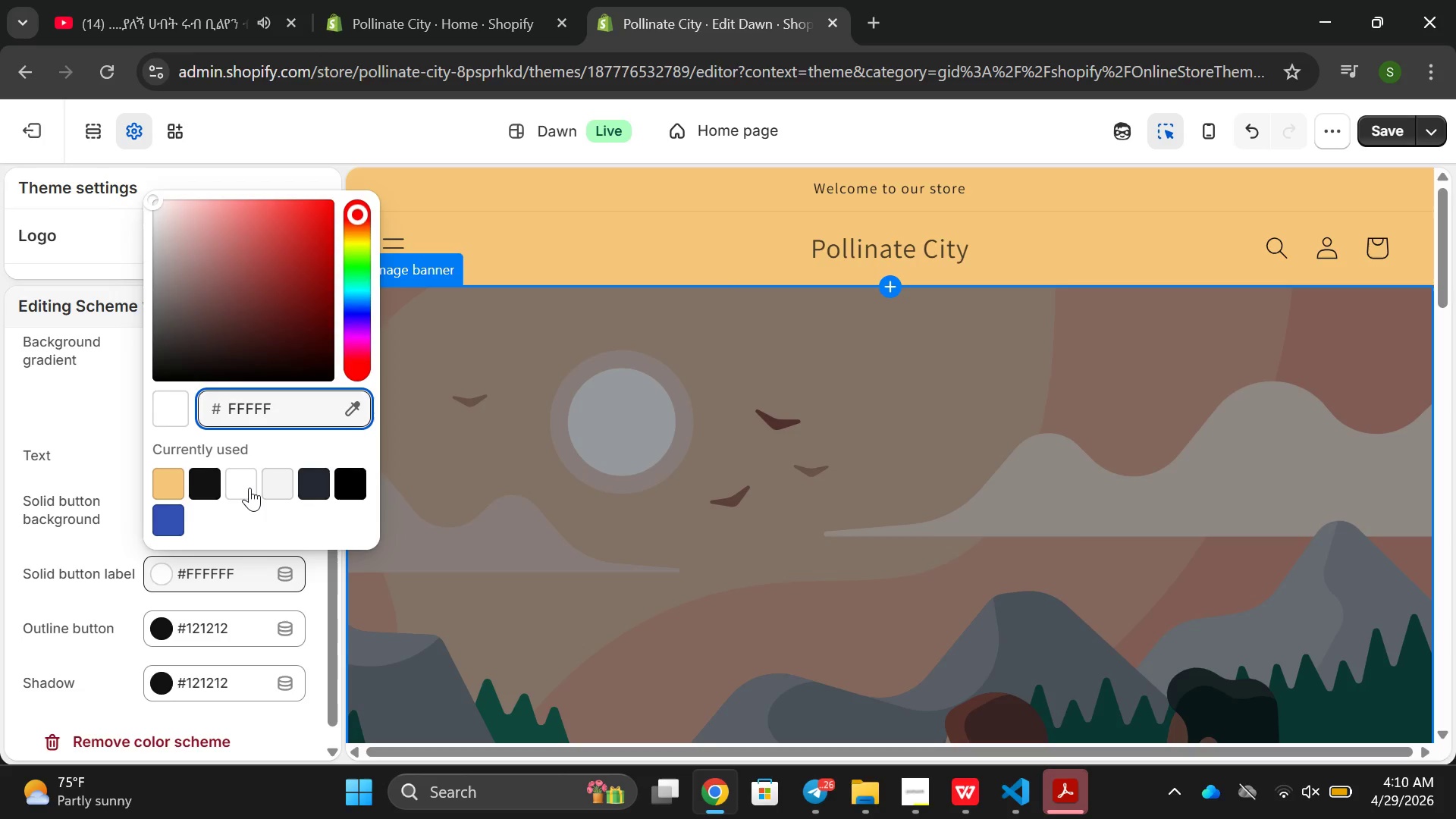 
key(Backspace)
 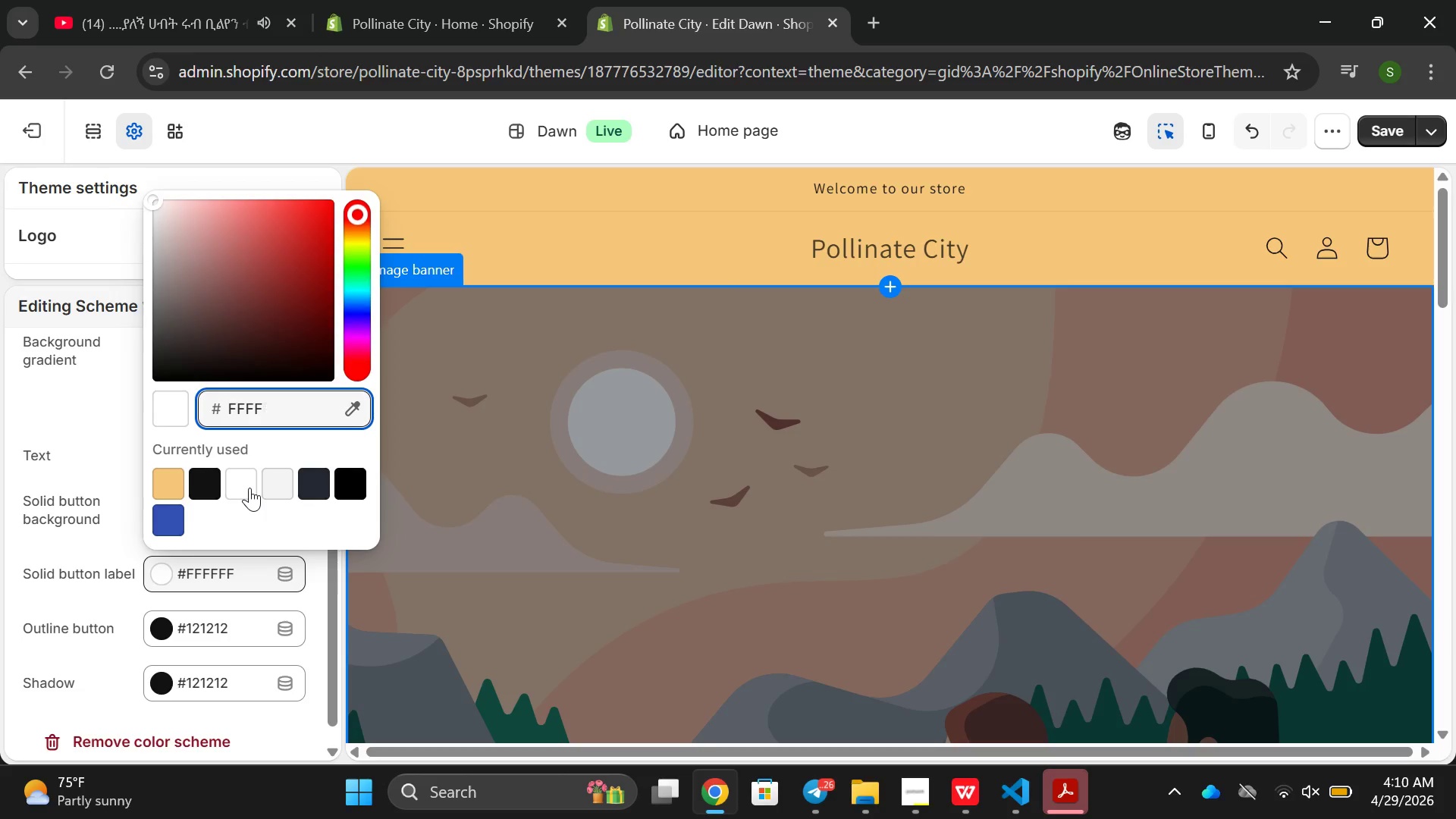 
key(Backspace)
 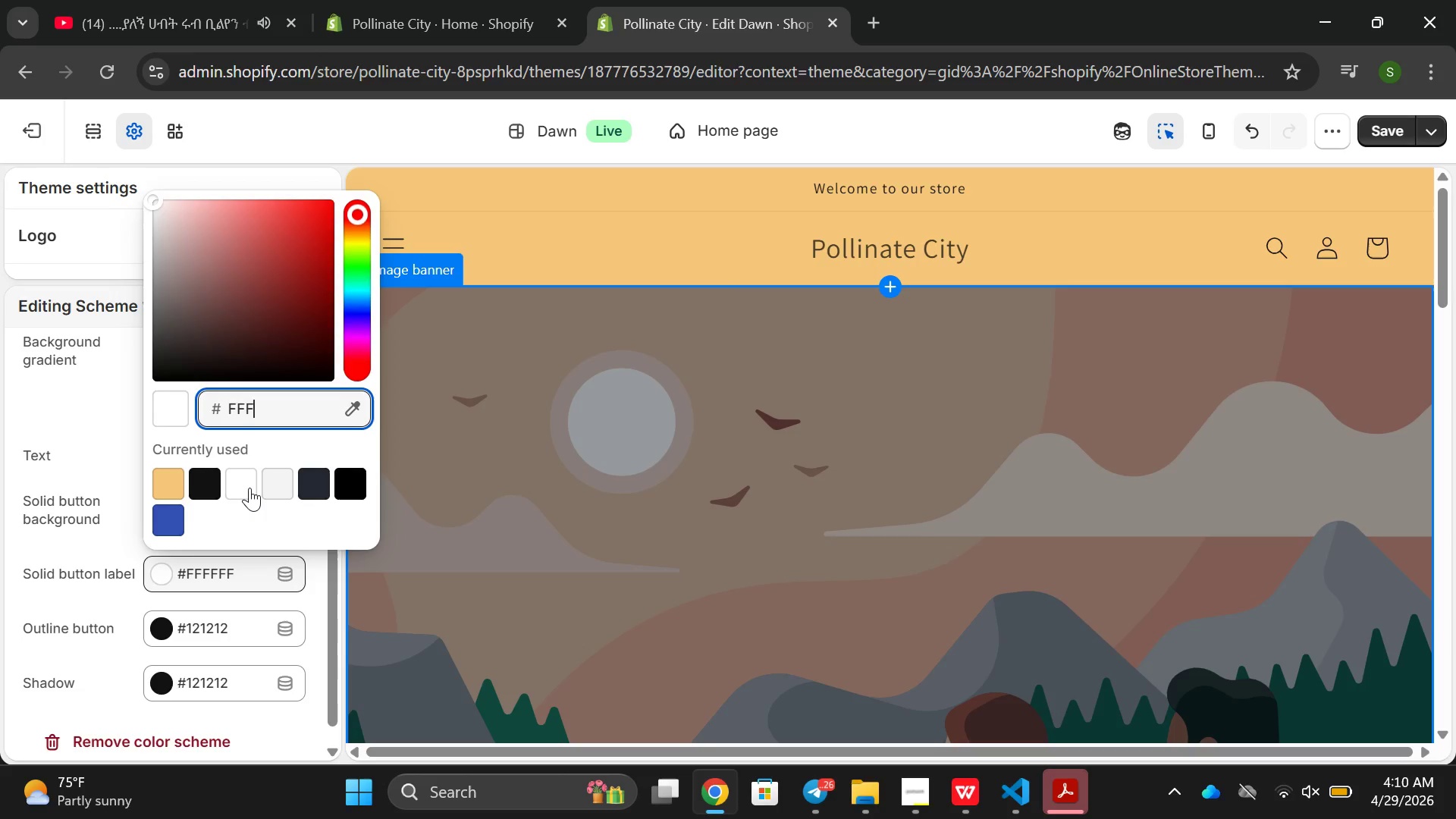 
key(Backspace)
 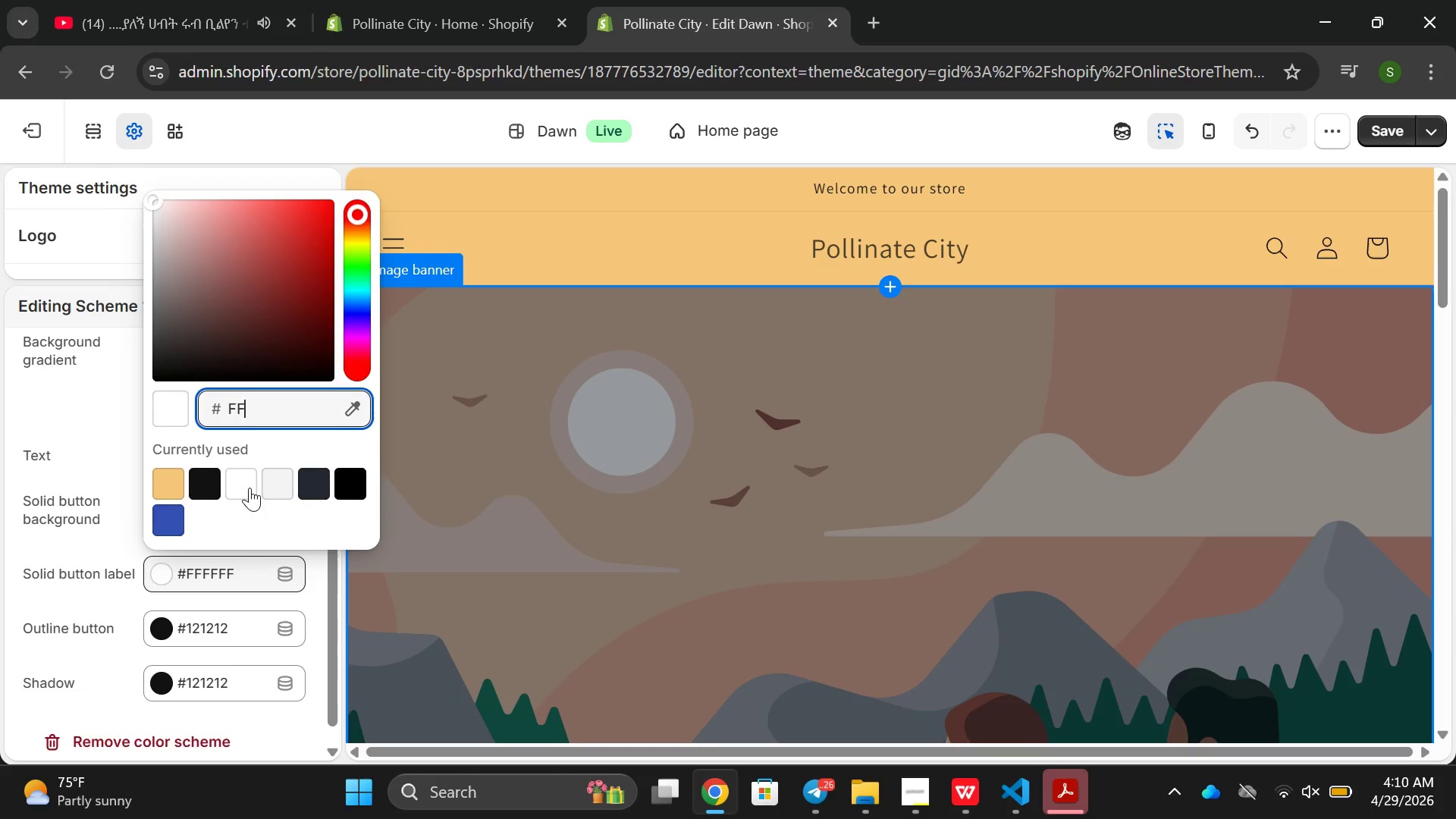 
key(Backspace)
 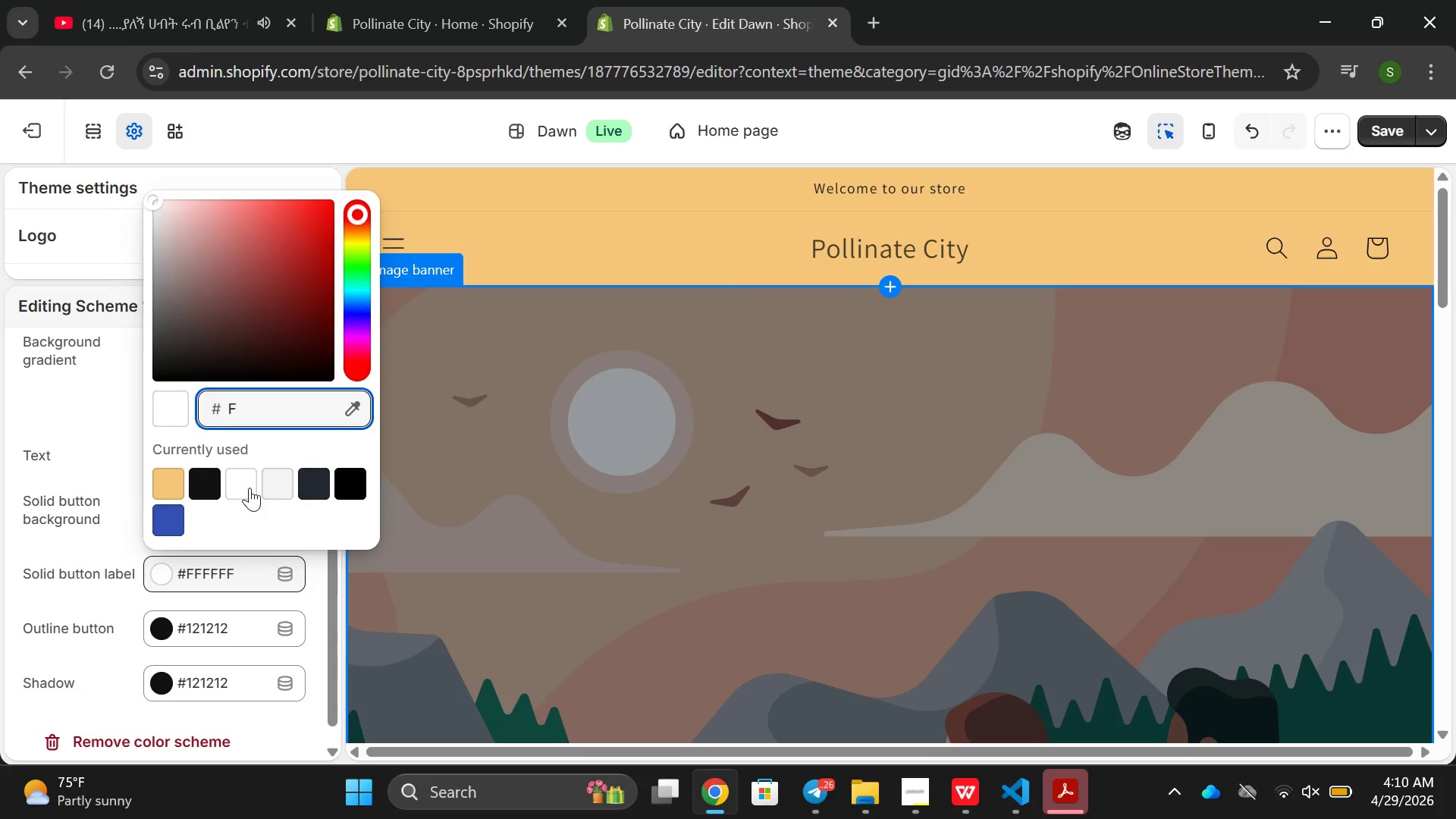 
key(Backspace)
 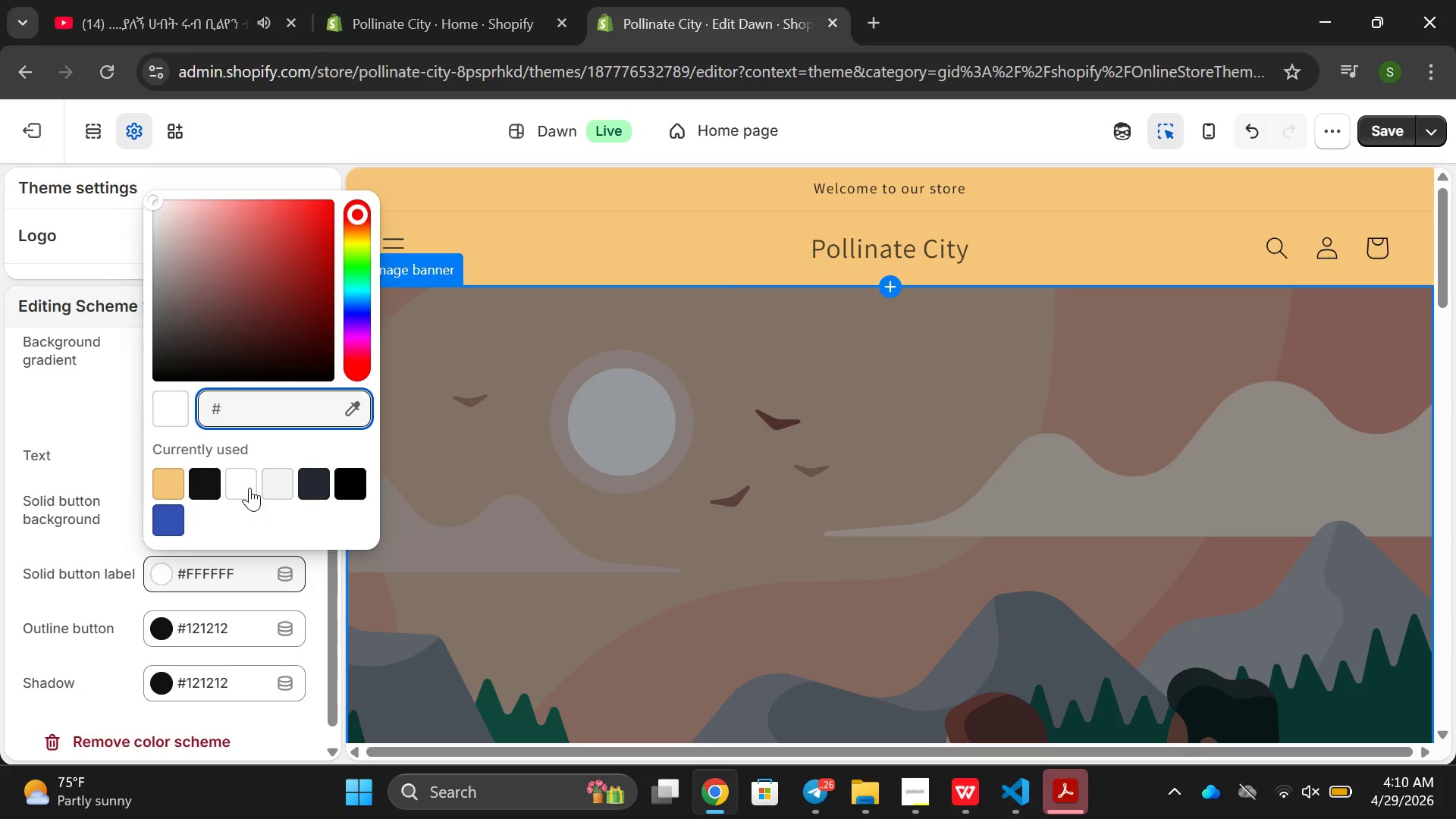 
key(Backspace)
 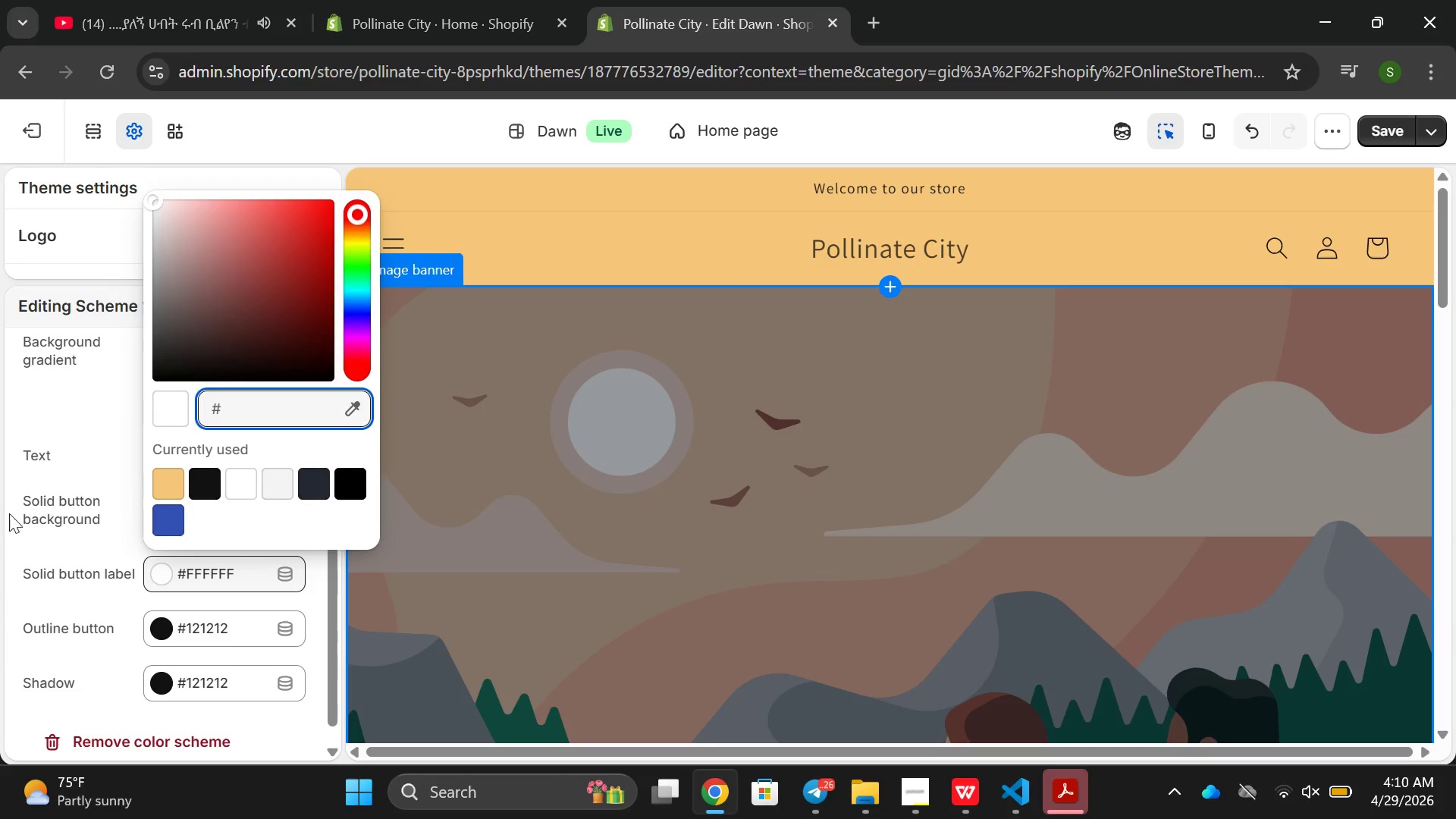 
left_click([6, 506])
 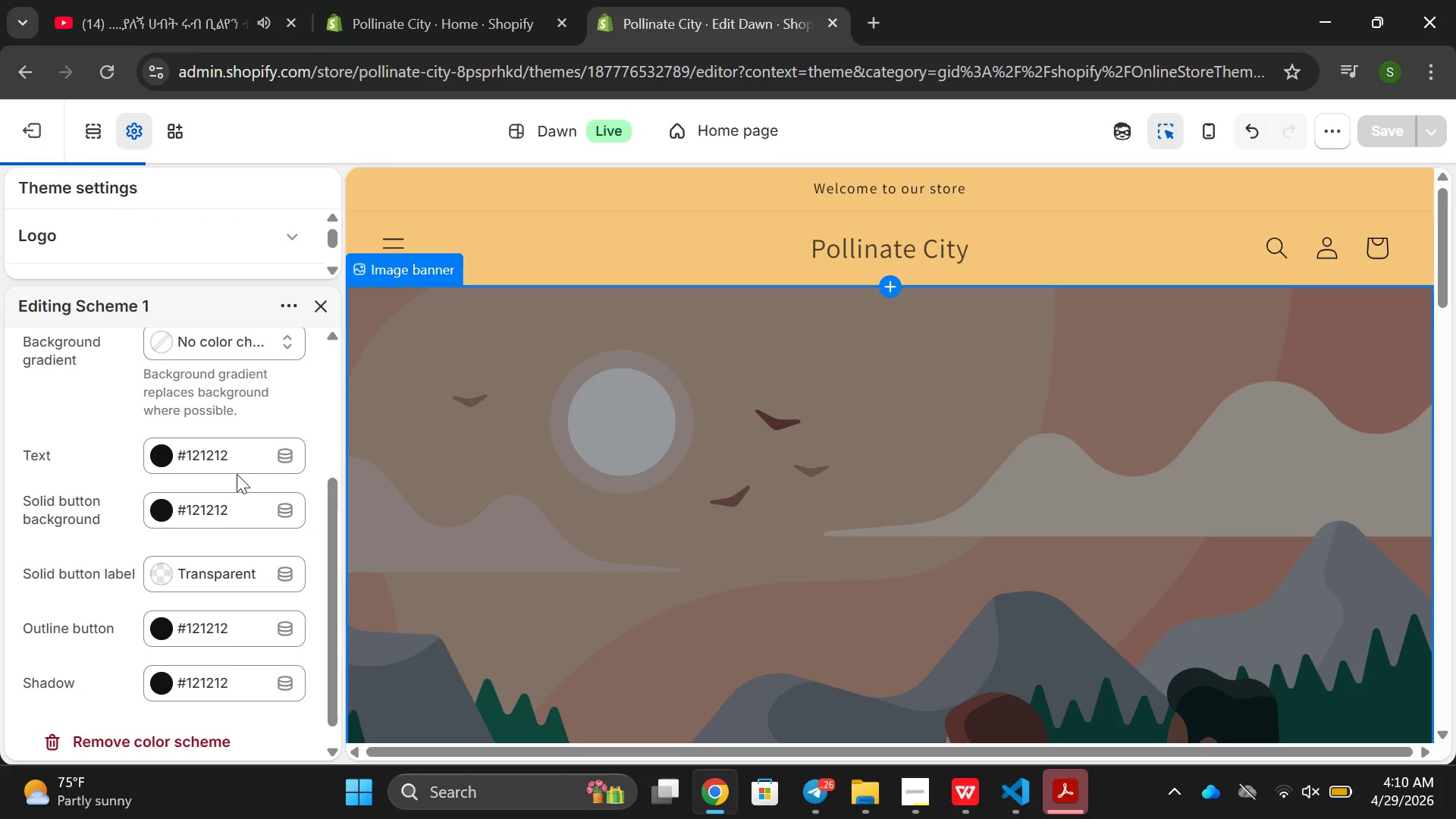 
left_click([239, 457])
 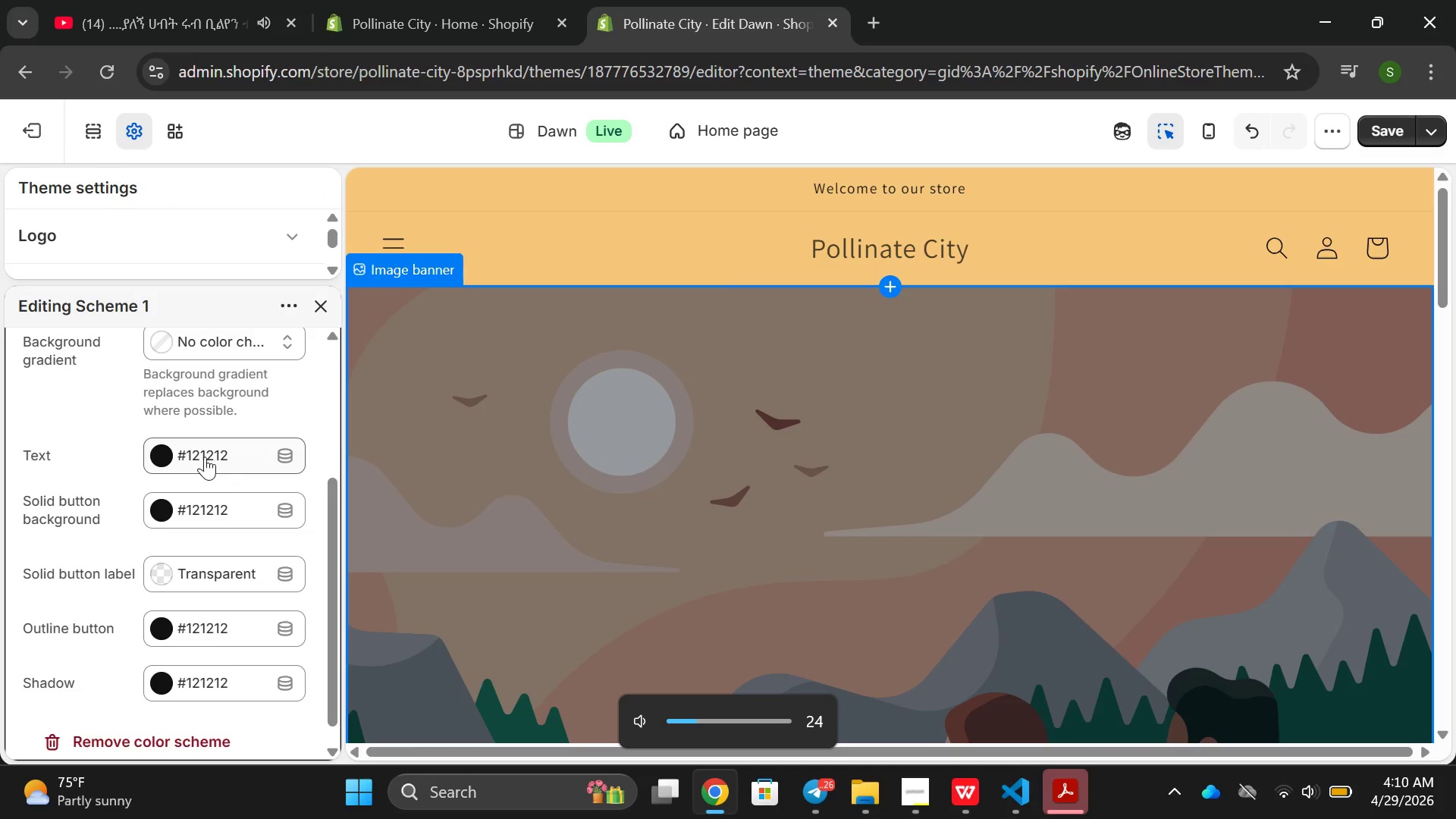 
wait(5.69)
 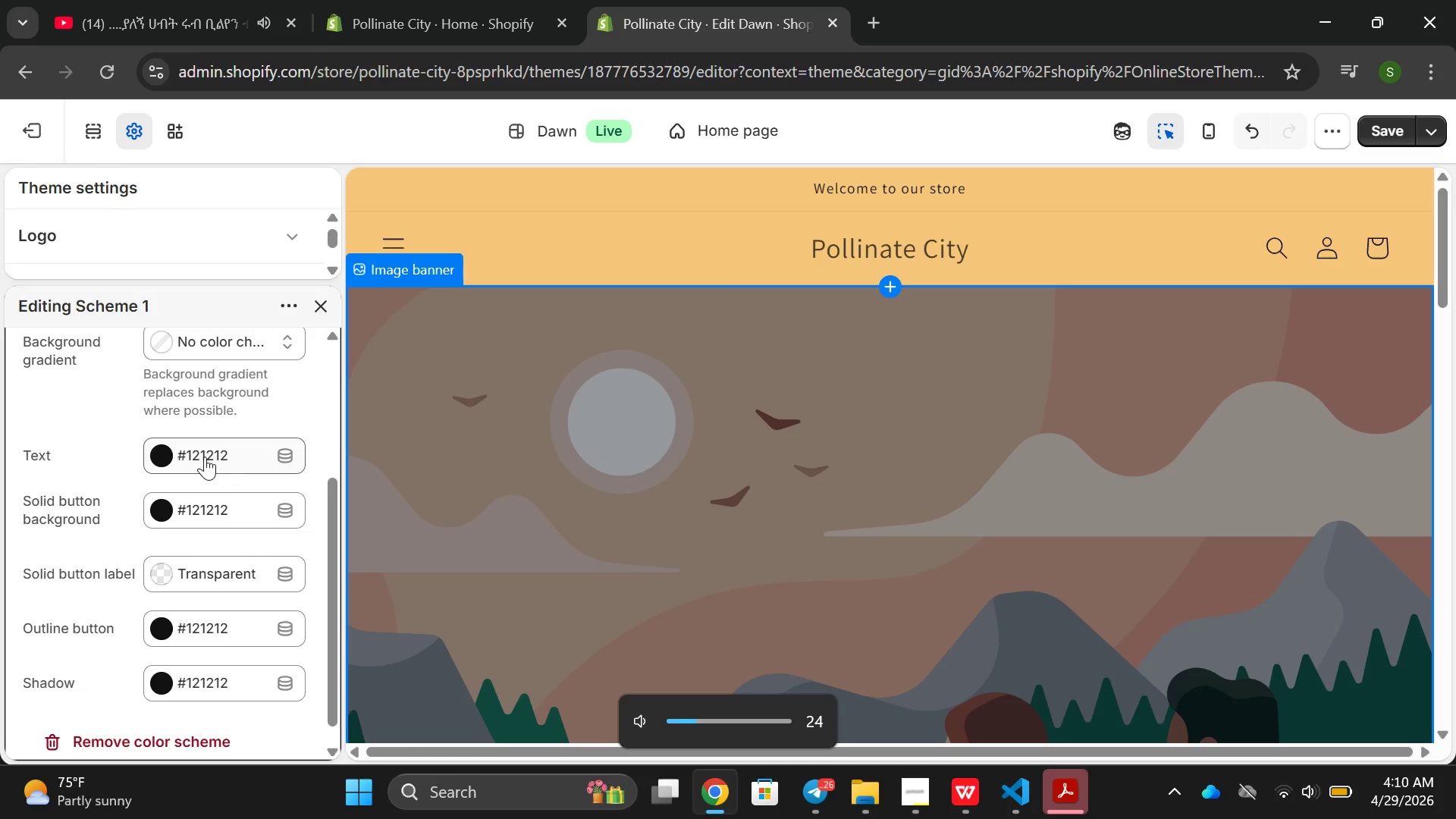 
left_click([234, 448])
 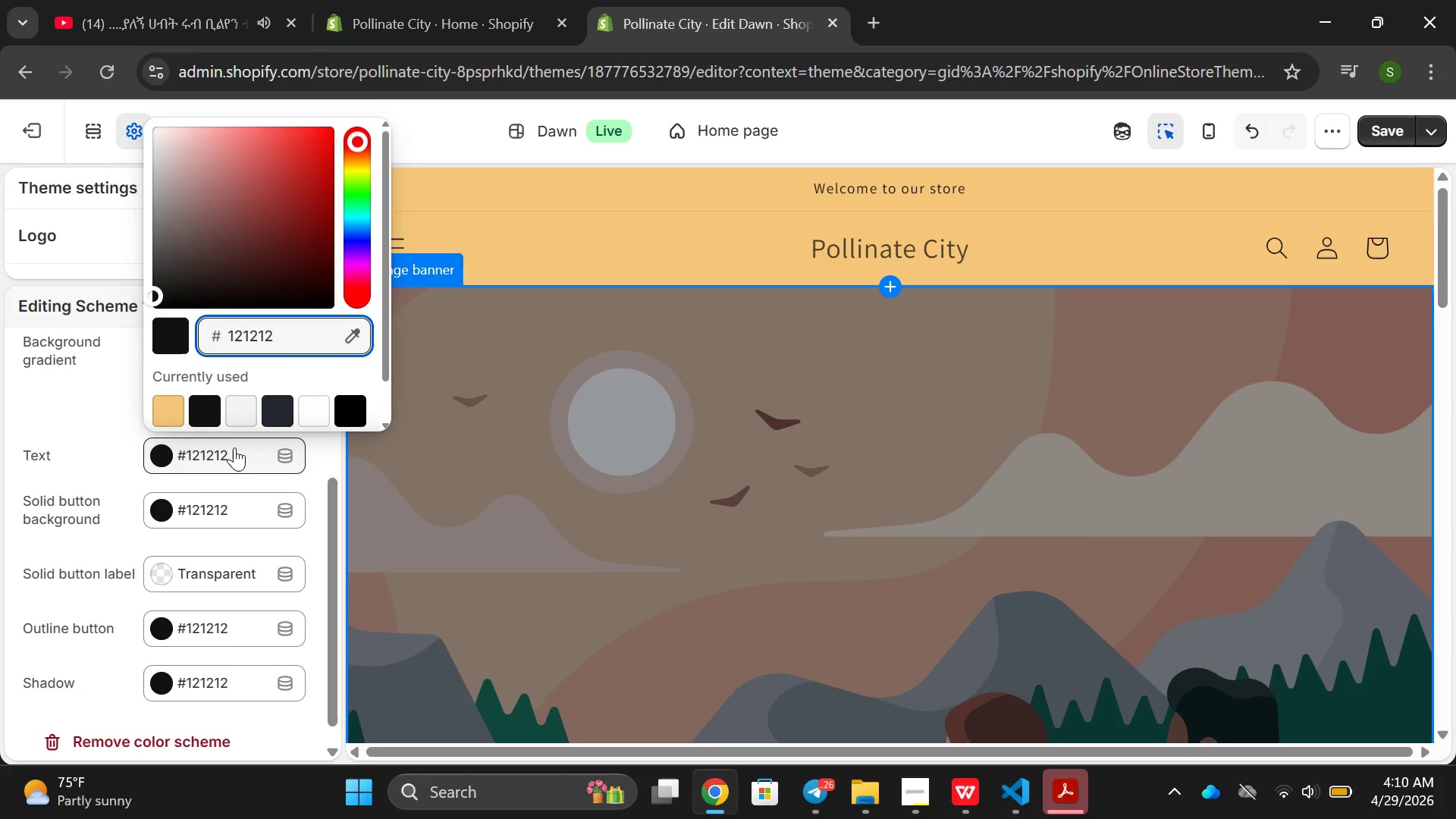 
key(Backspace)
key(Backspace)
key(Backspace)
key(Backspace)
key(Backspace)
key(Backspace)
type(1A1A1a)
 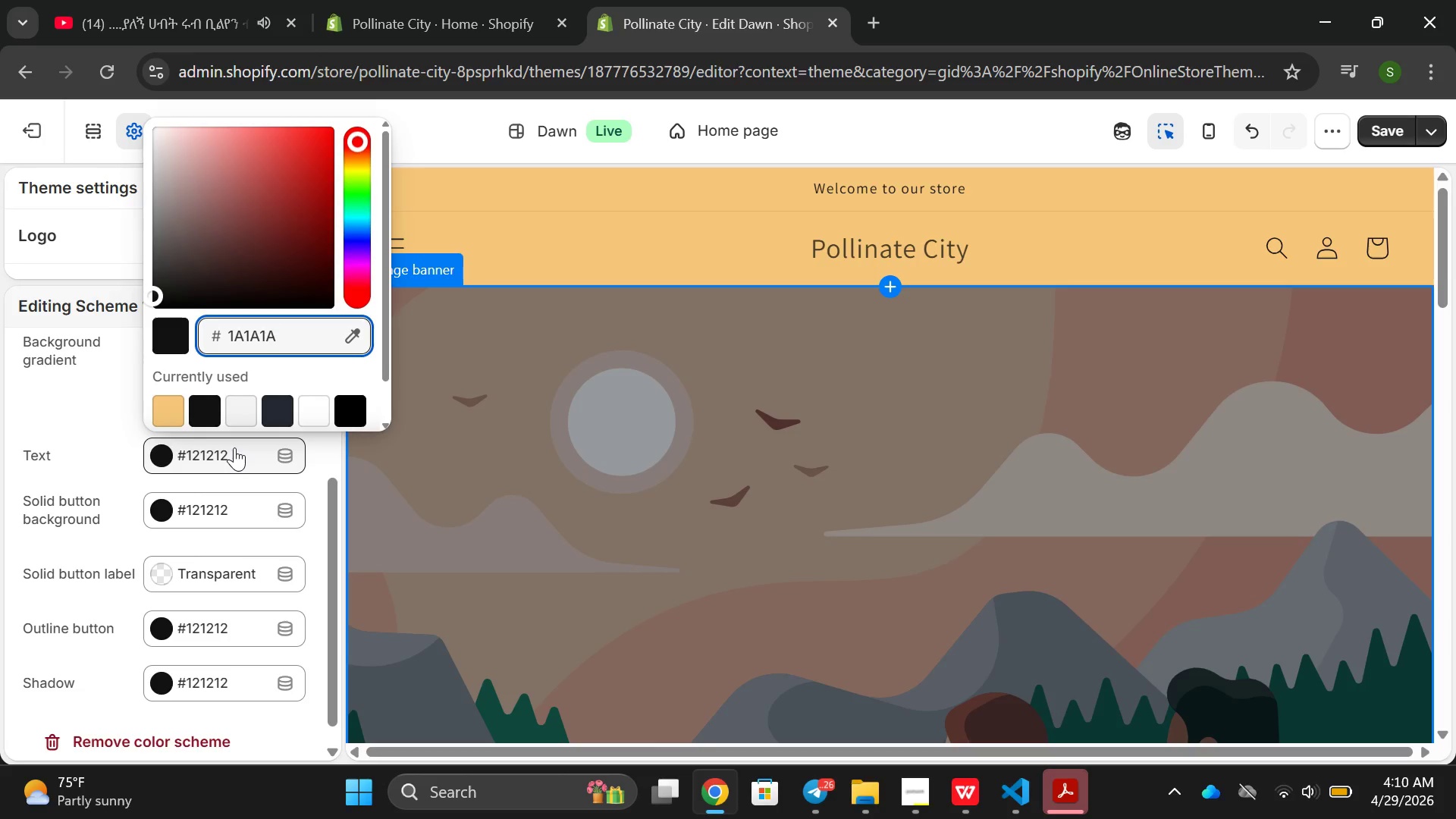 
key(Enter)
 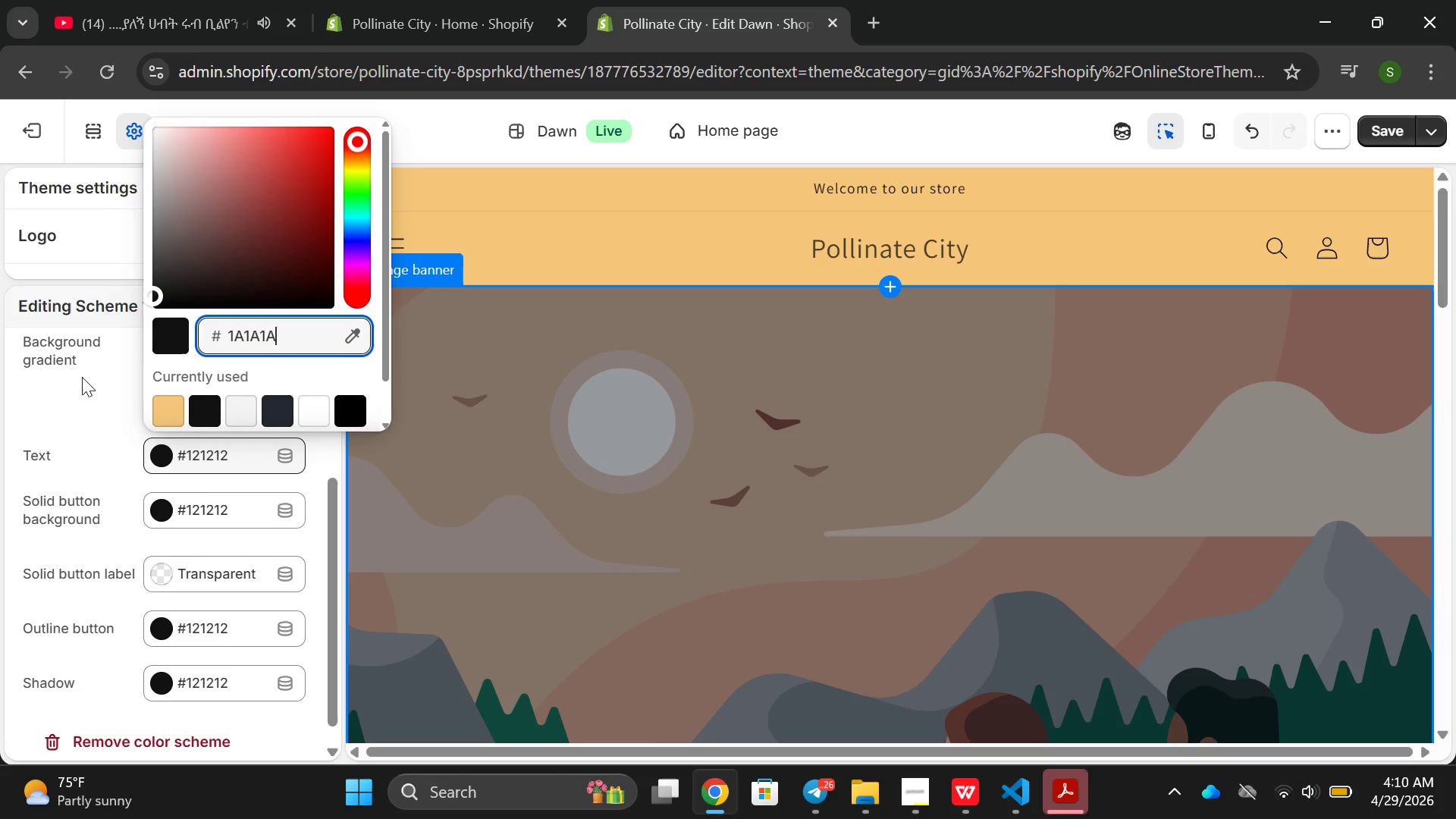 
left_click([158, 337])
 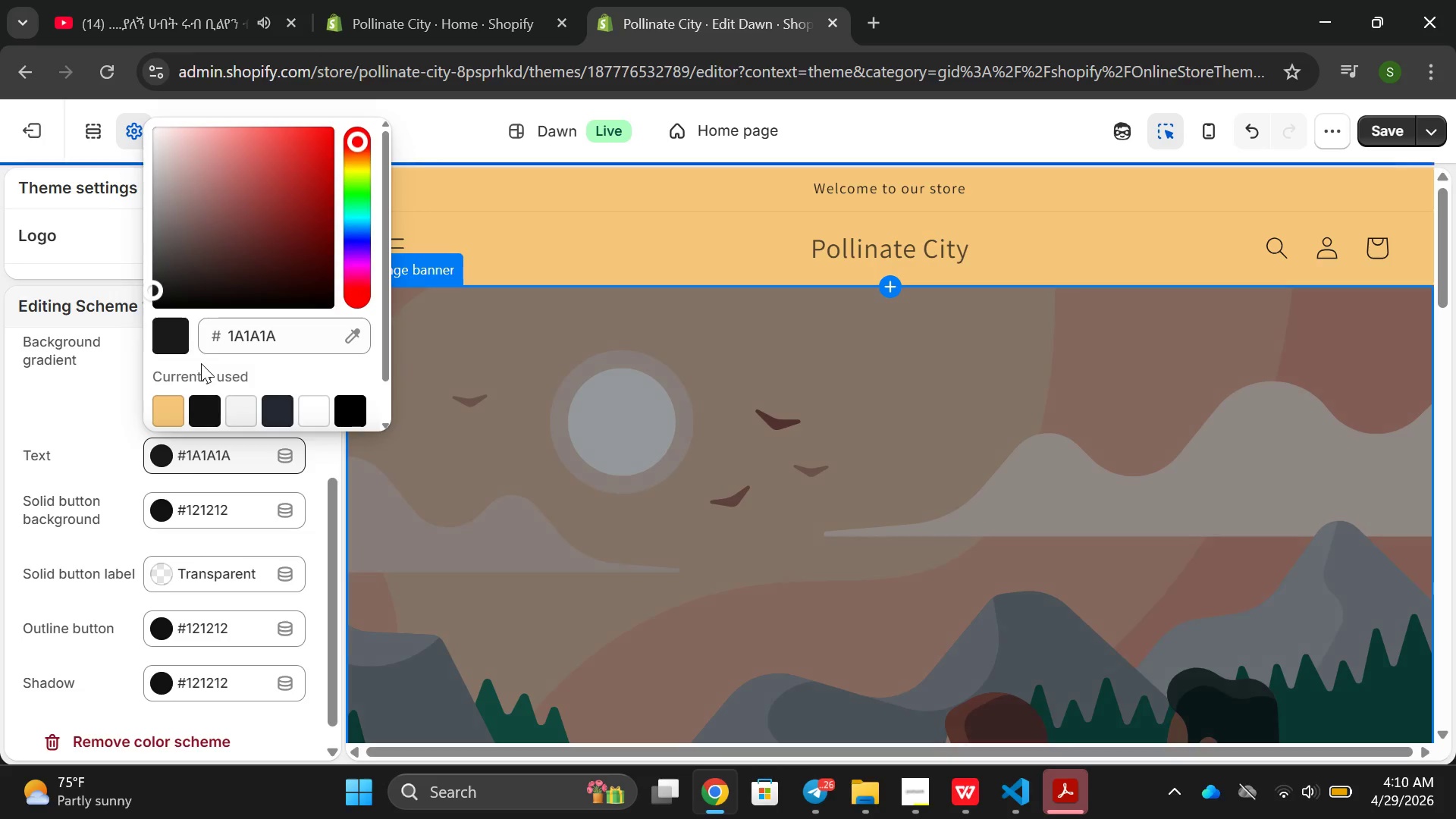 
left_click([84, 407])
 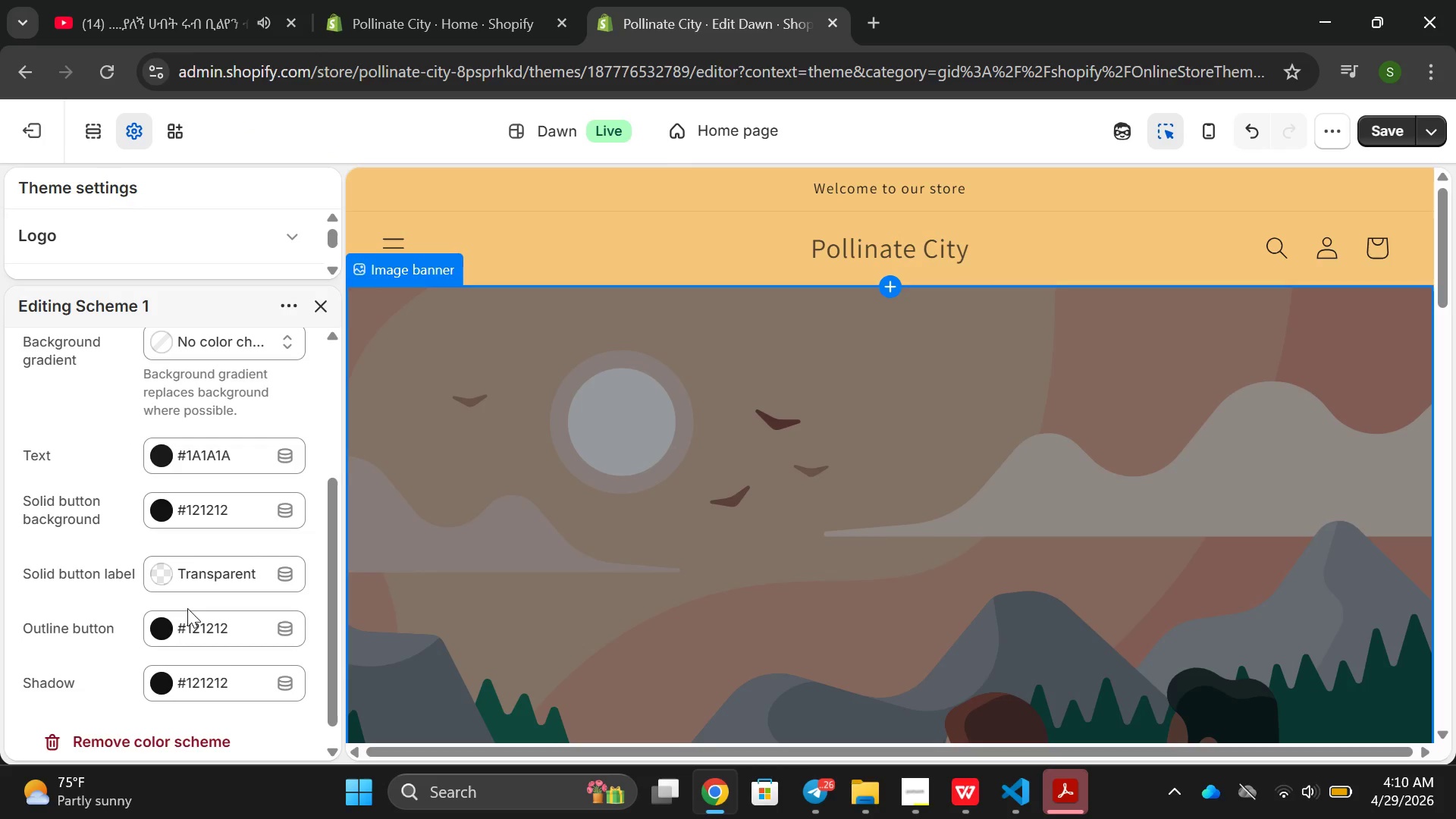 
left_click([234, 625])
 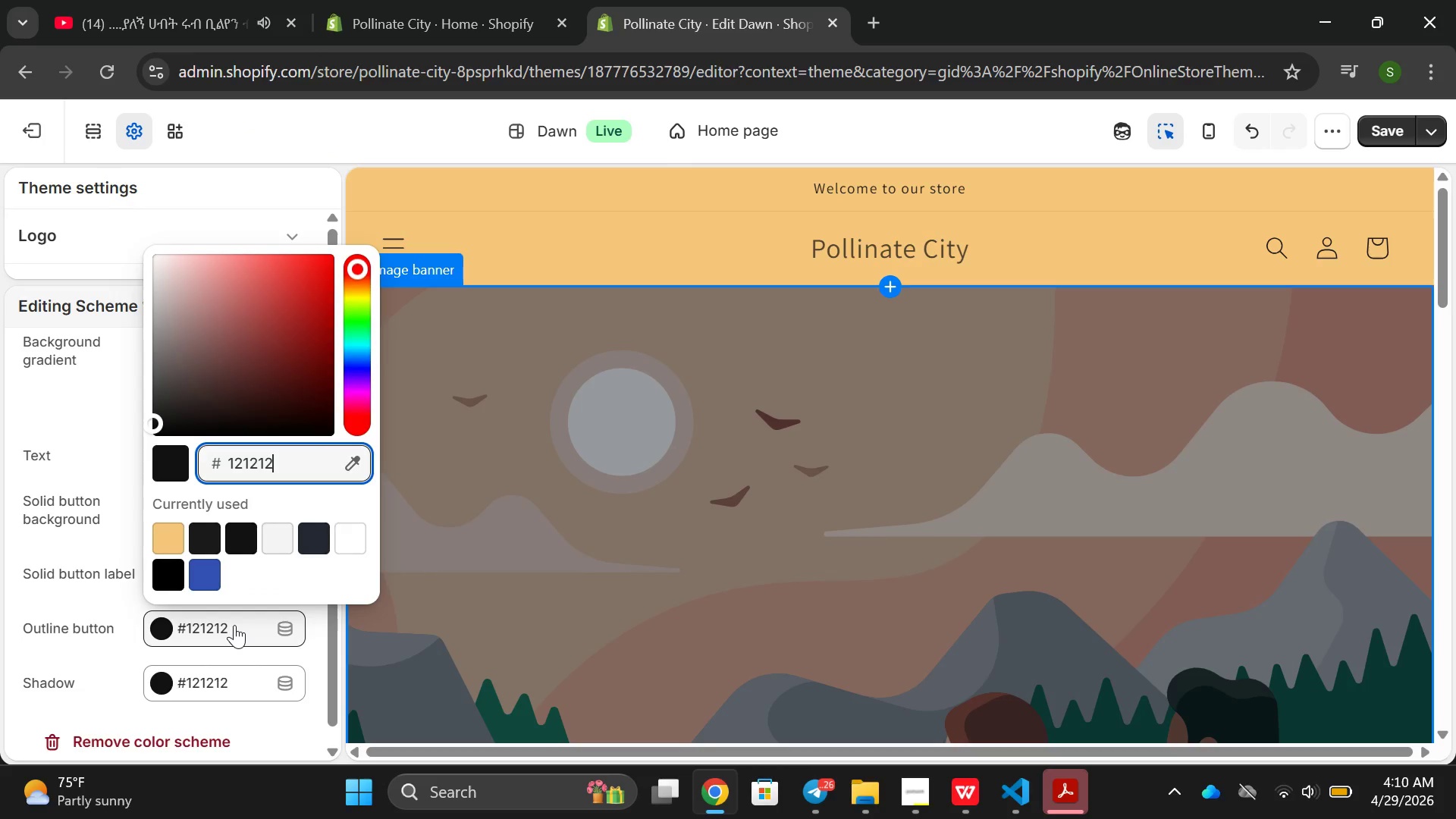 
key(Backspace)
 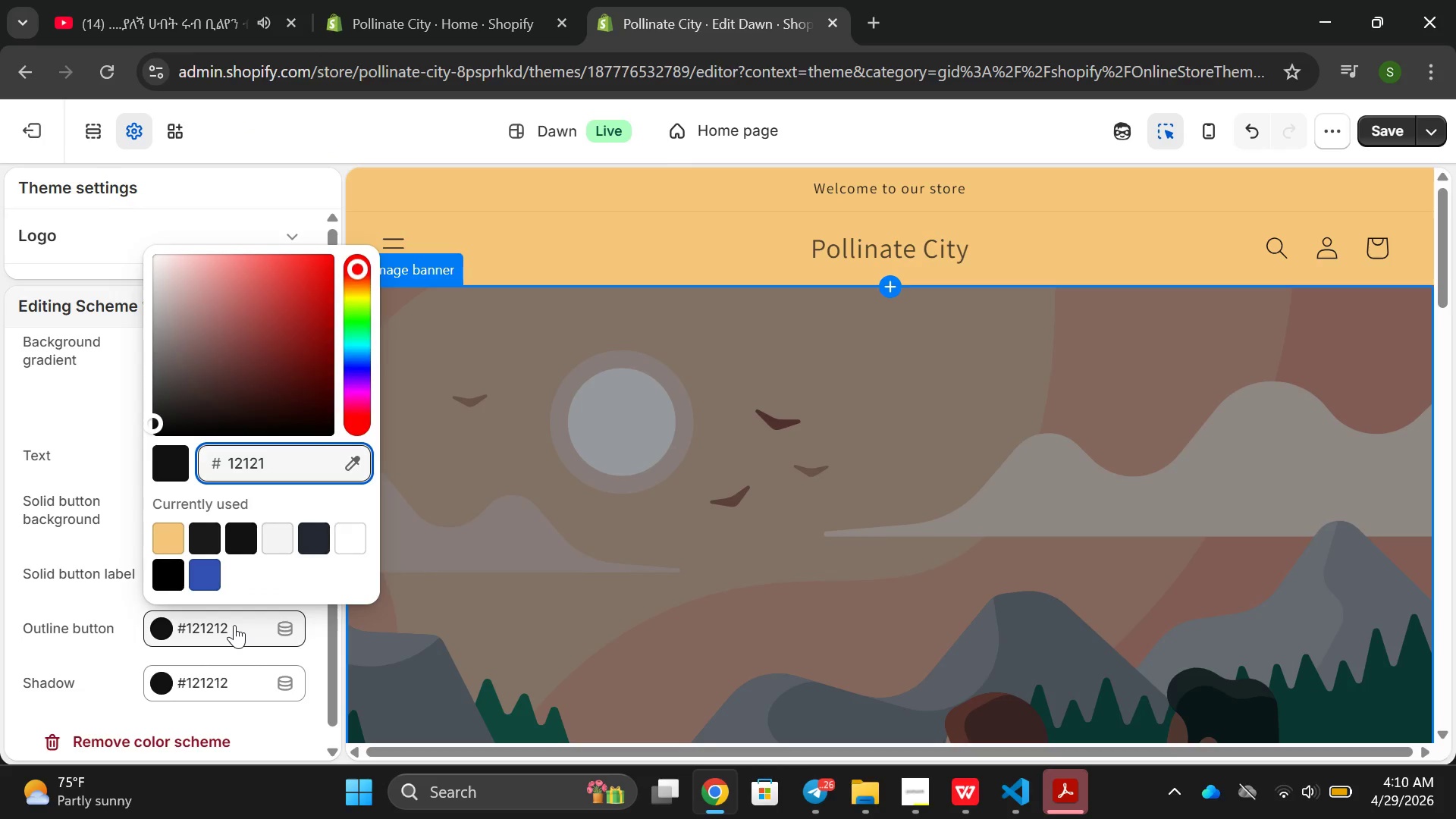 
key(Backspace)
 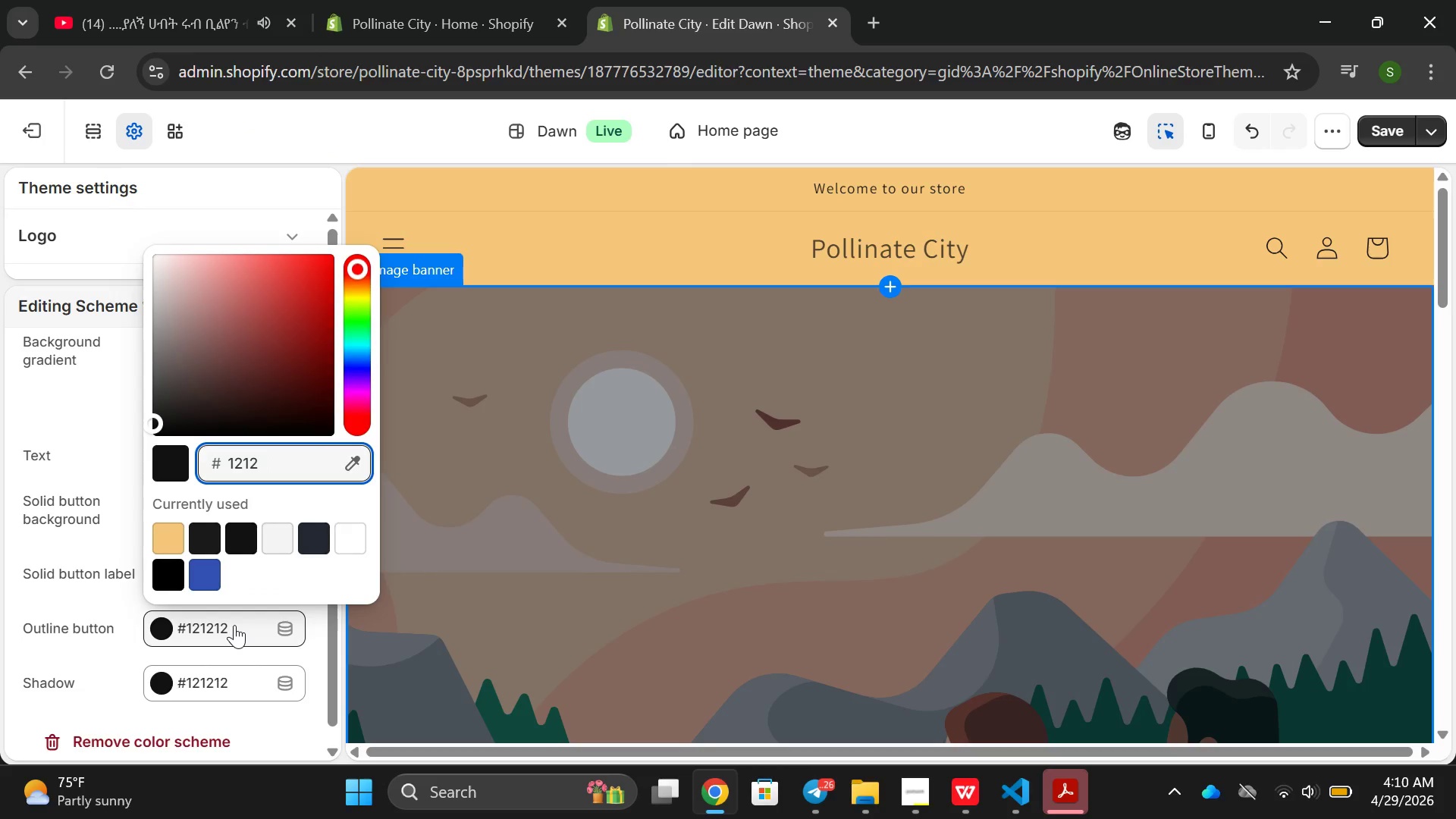 
key(Backspace)
 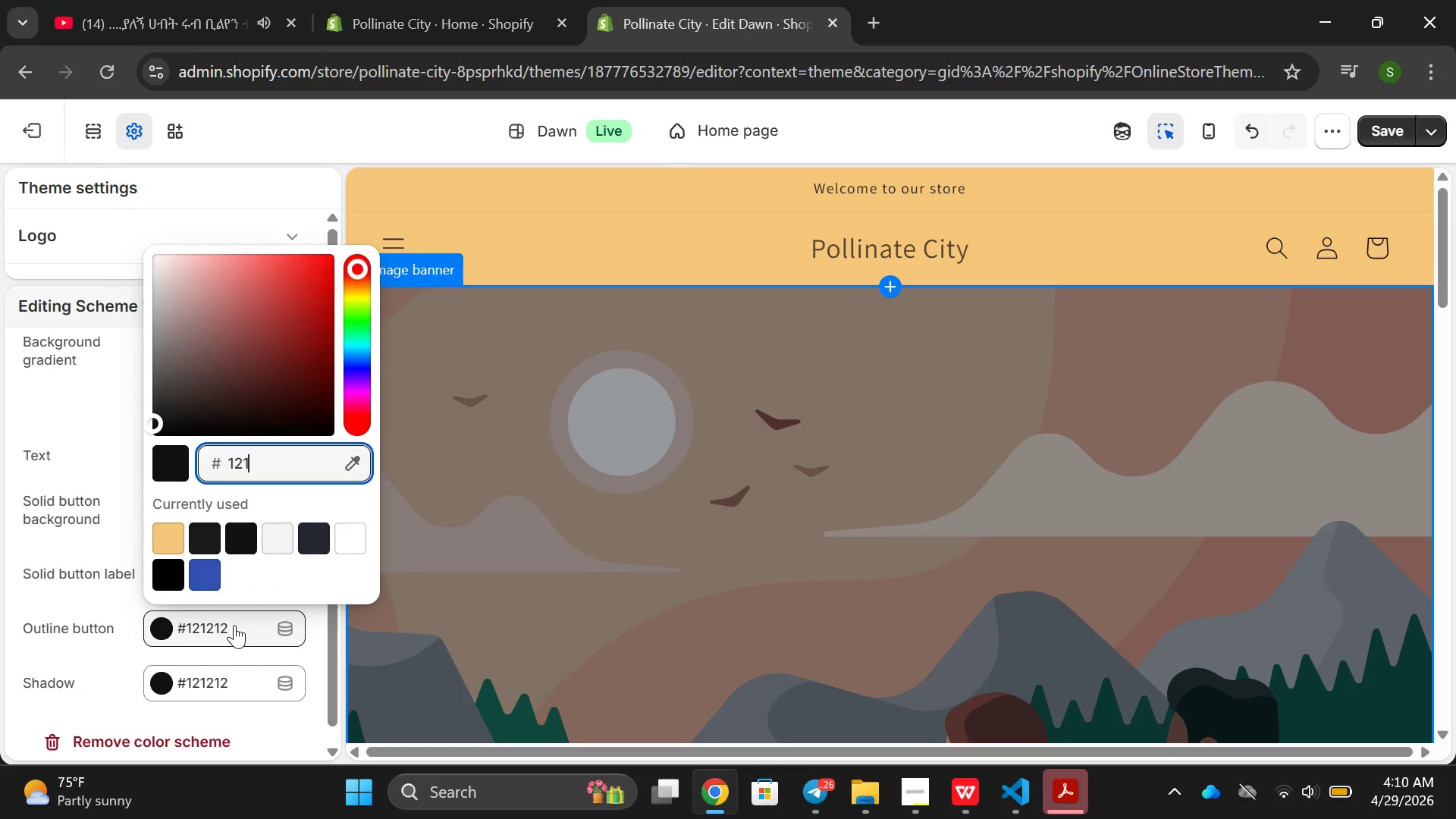 
key(Backspace)
 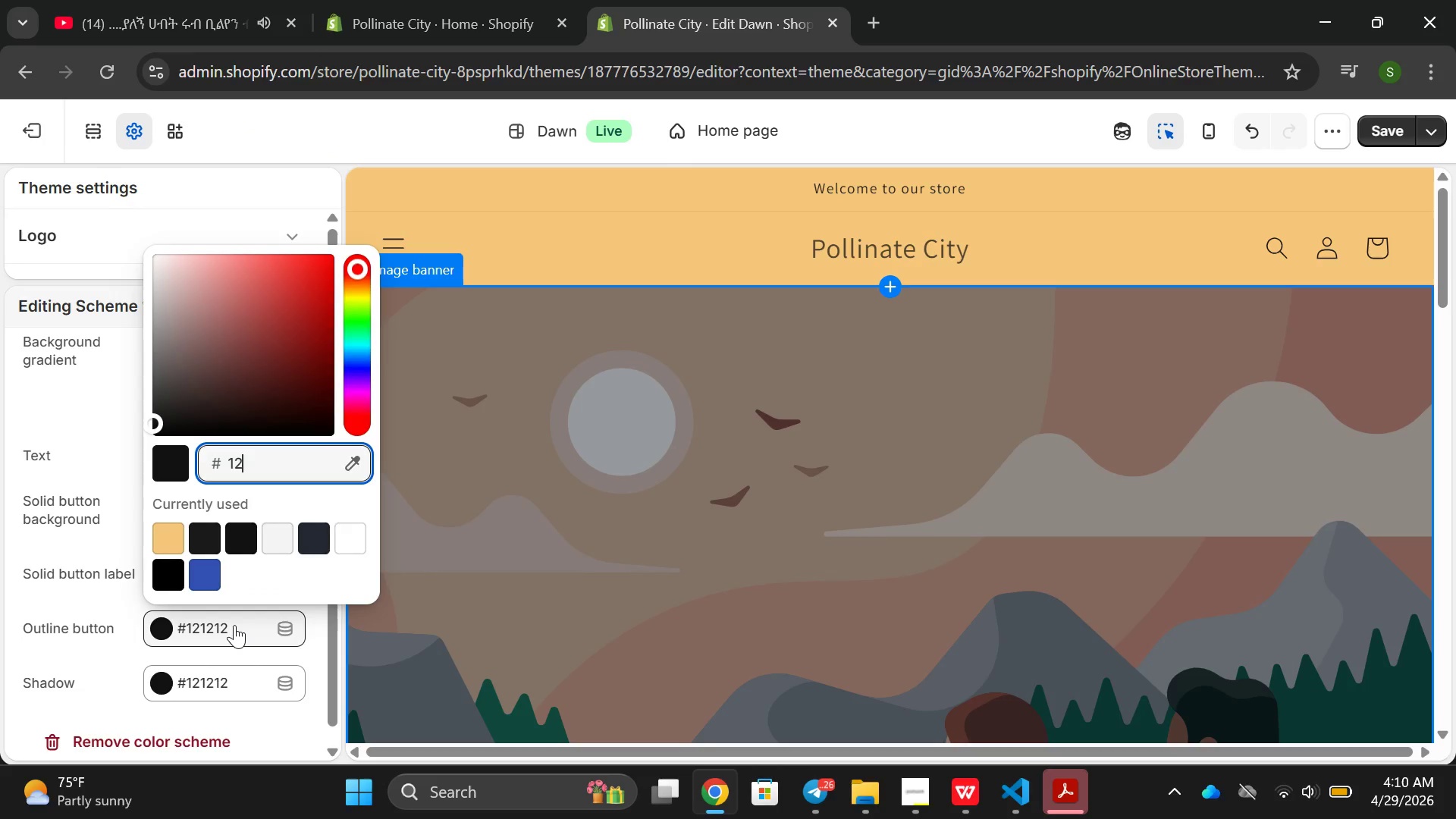 
key(Backspace)
 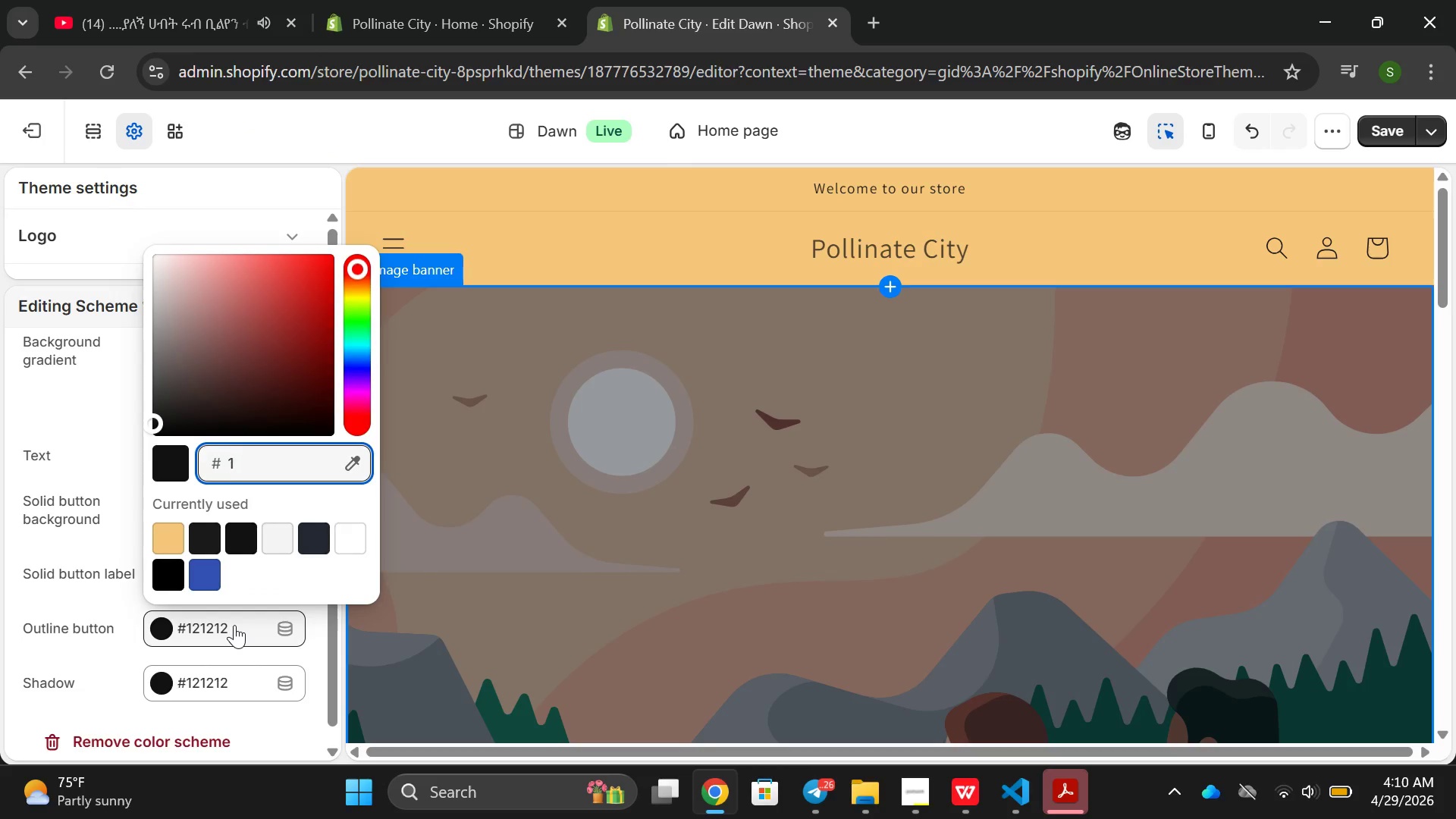 
key(Backspace)
 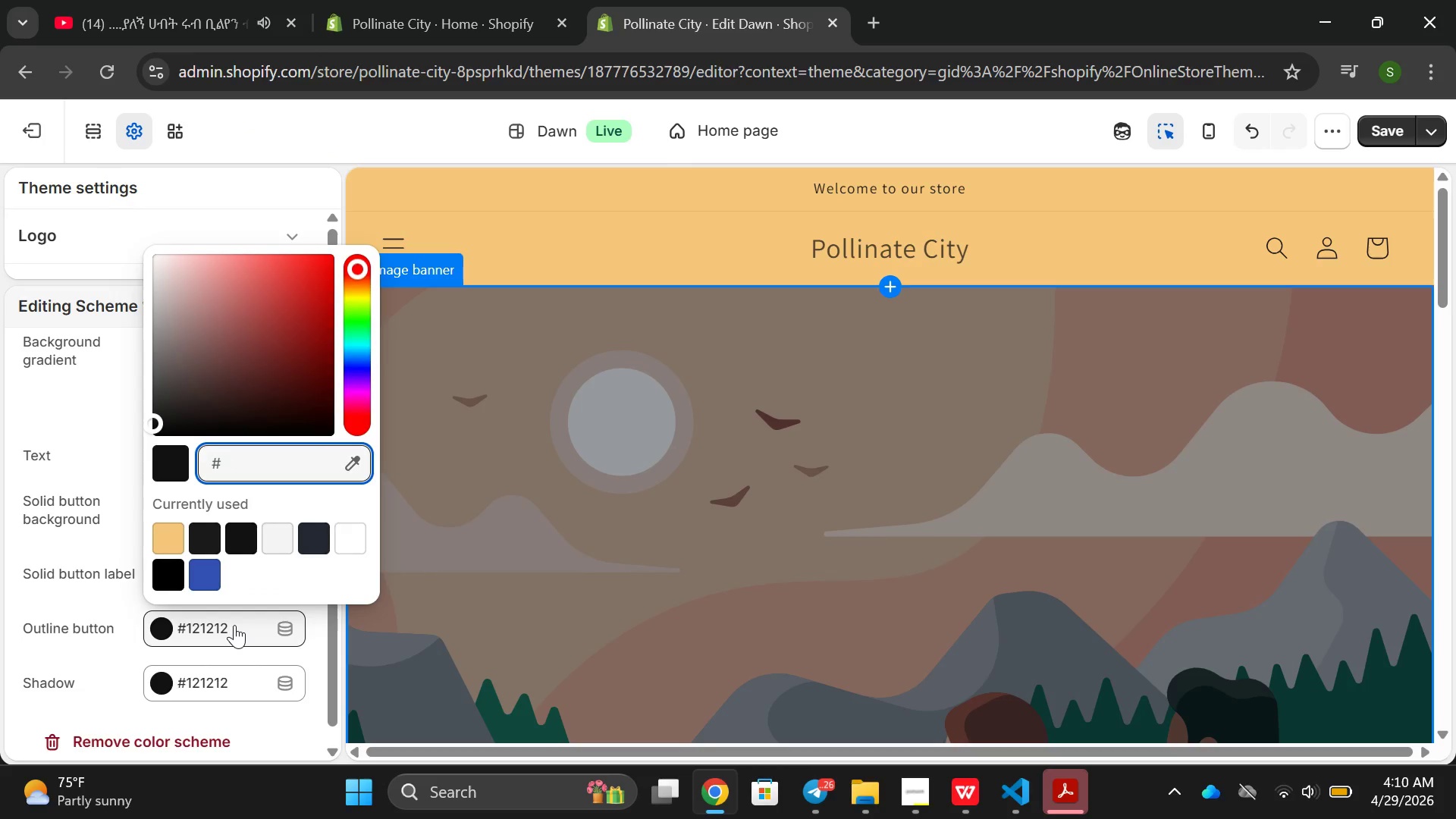 
key(Backspace)
 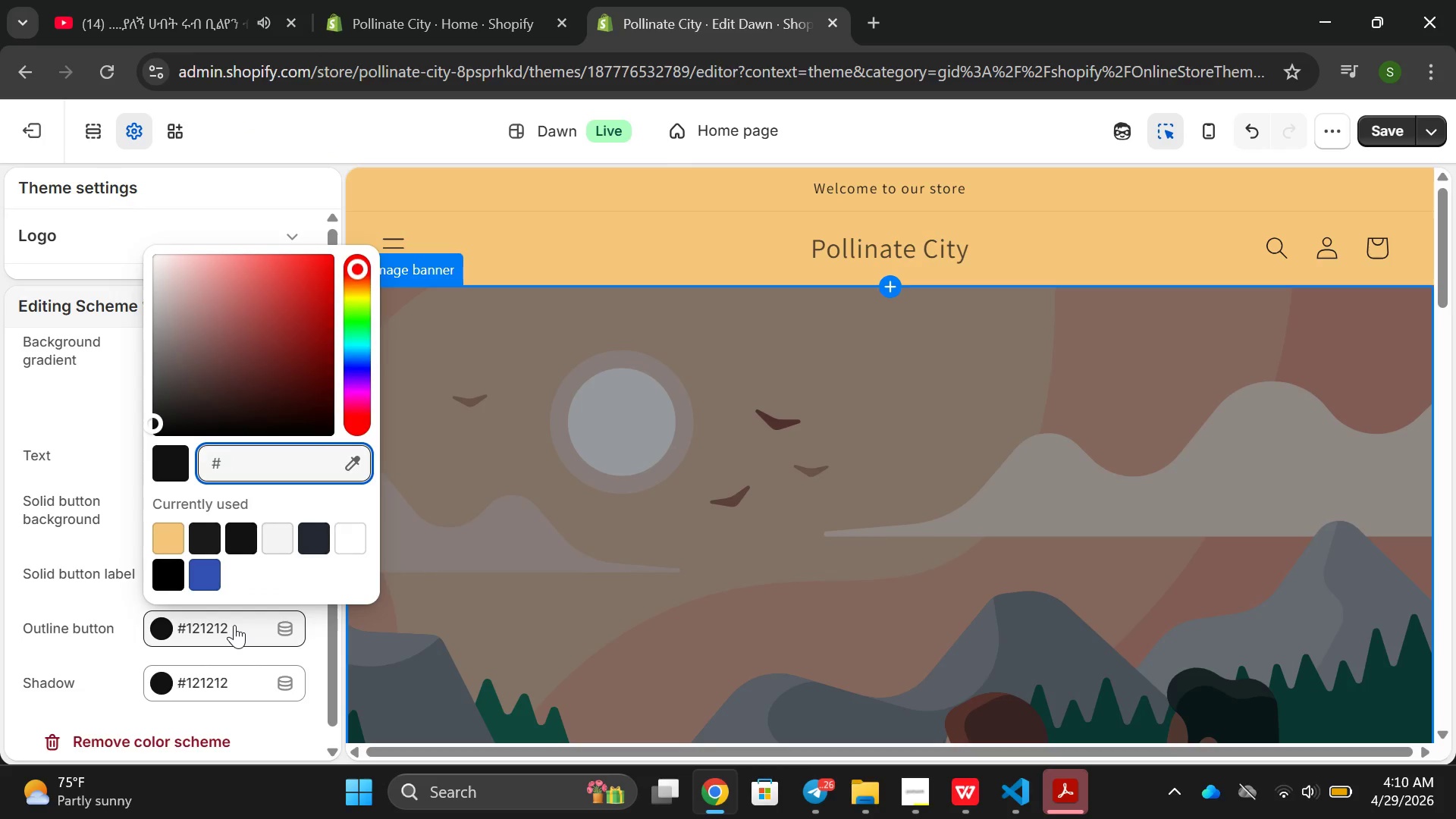 
key(Backspace)
 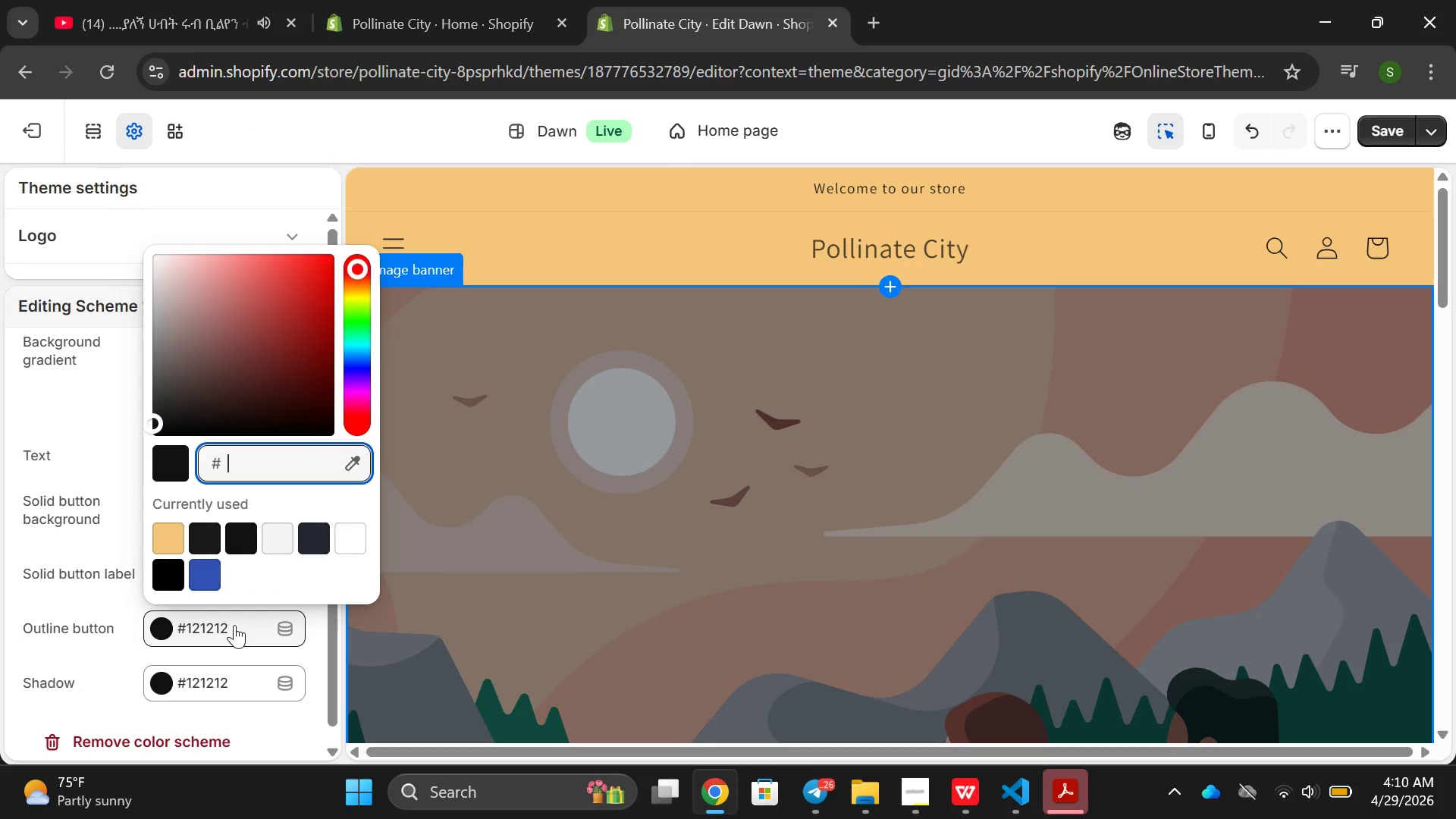 
key(Backspace)
 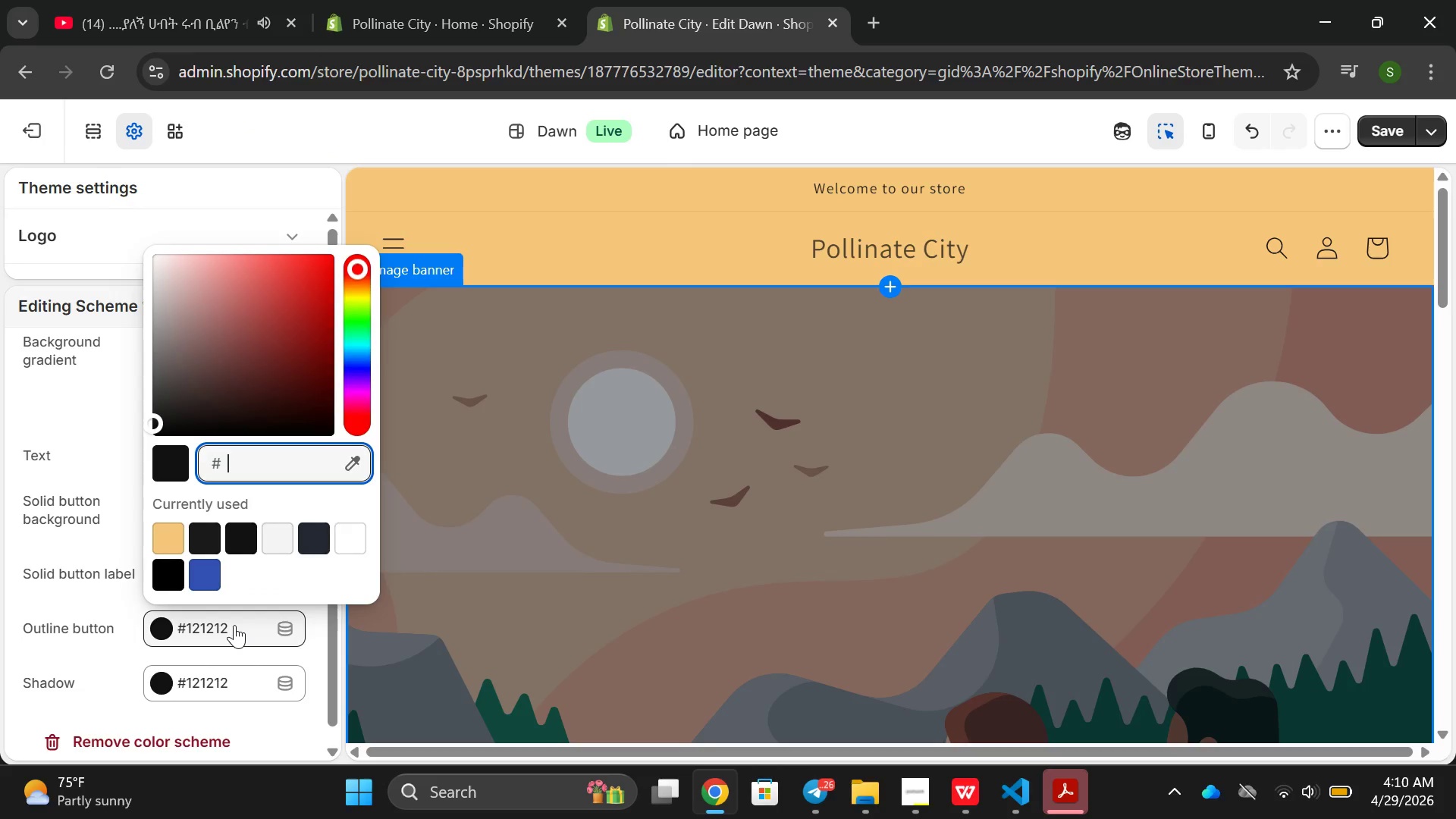 
key(Backspace)
 